 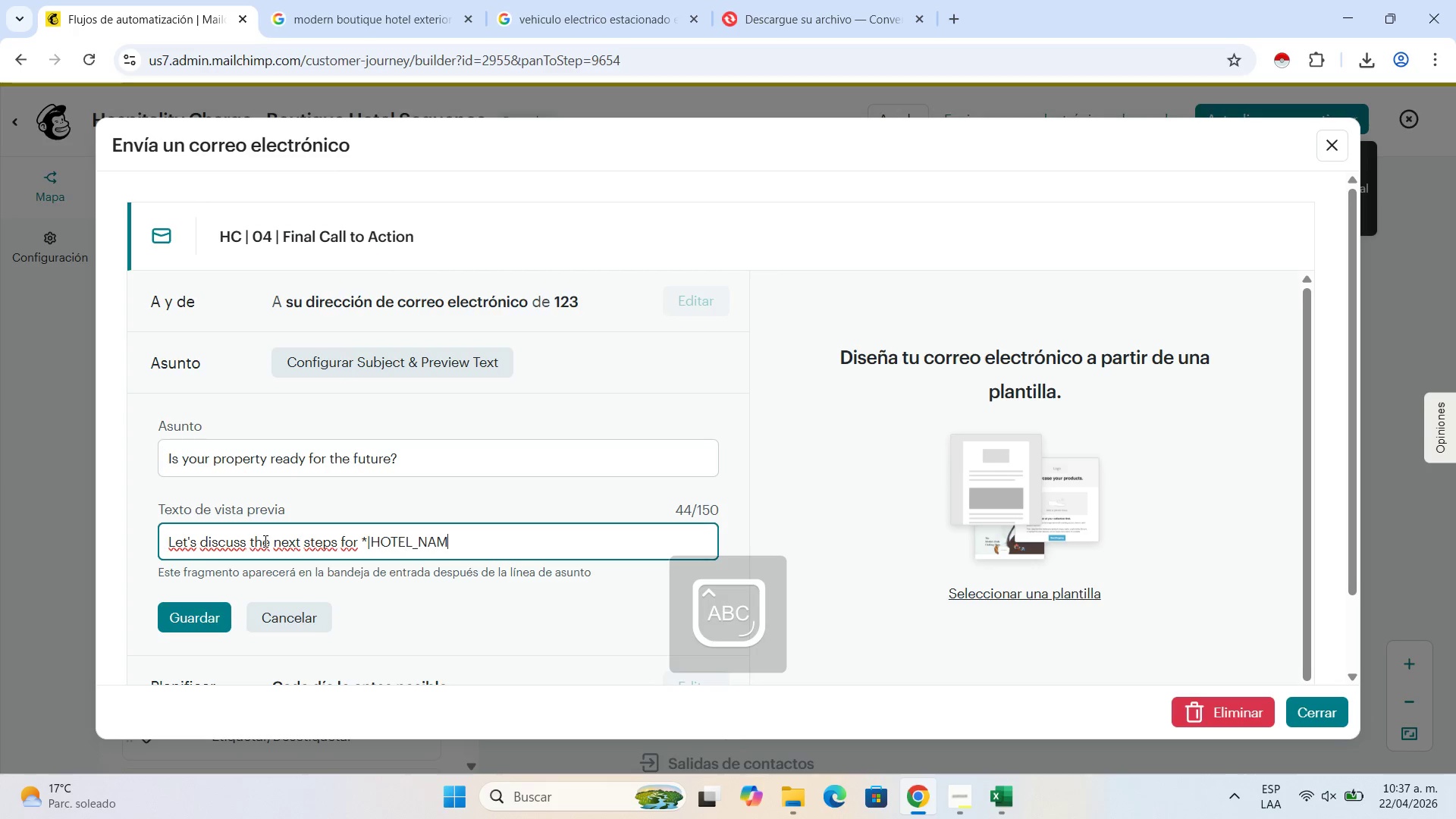 
hold_key(key=ShiftLeft, duration=0.5)
 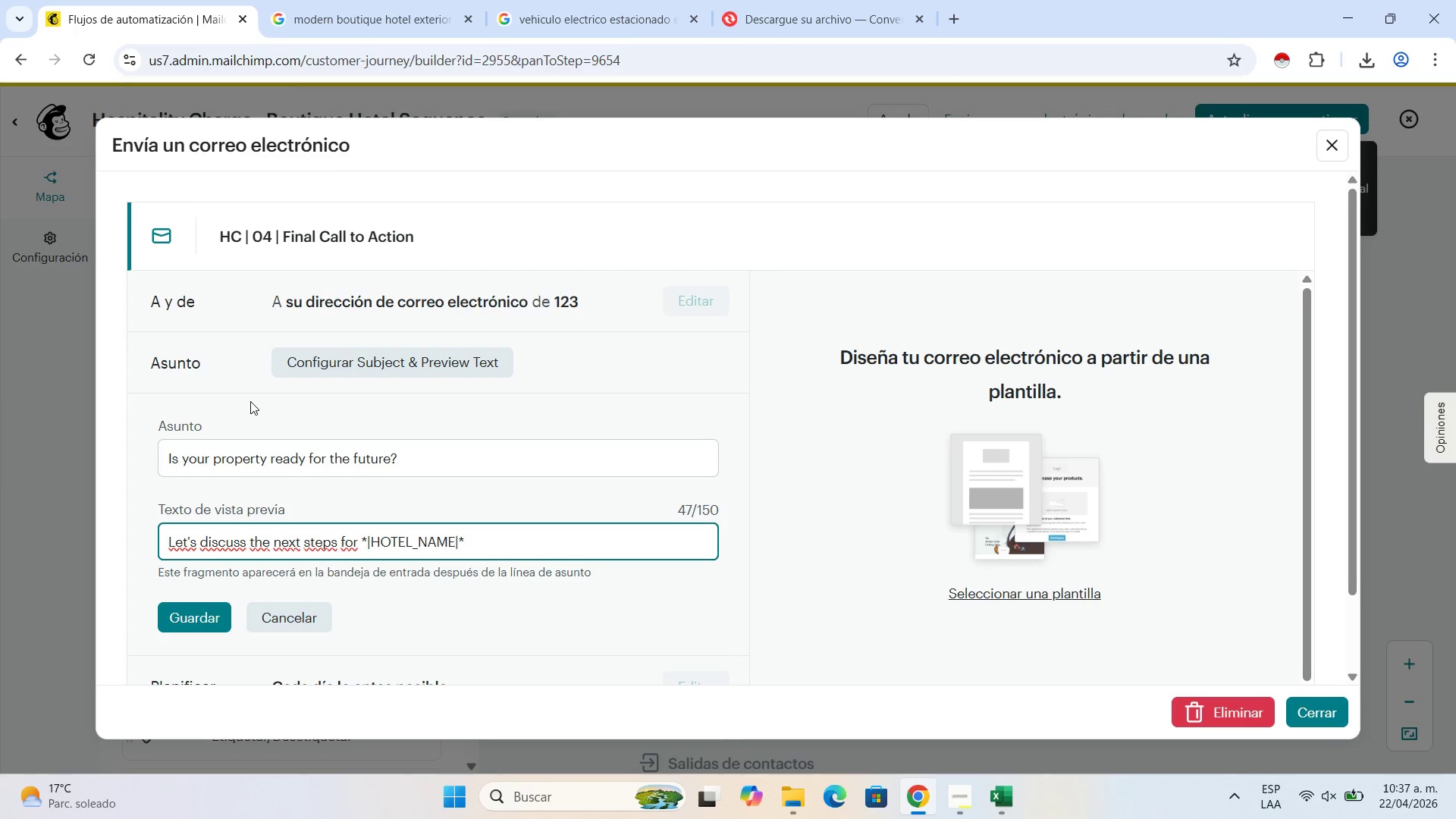 
key(Period)
 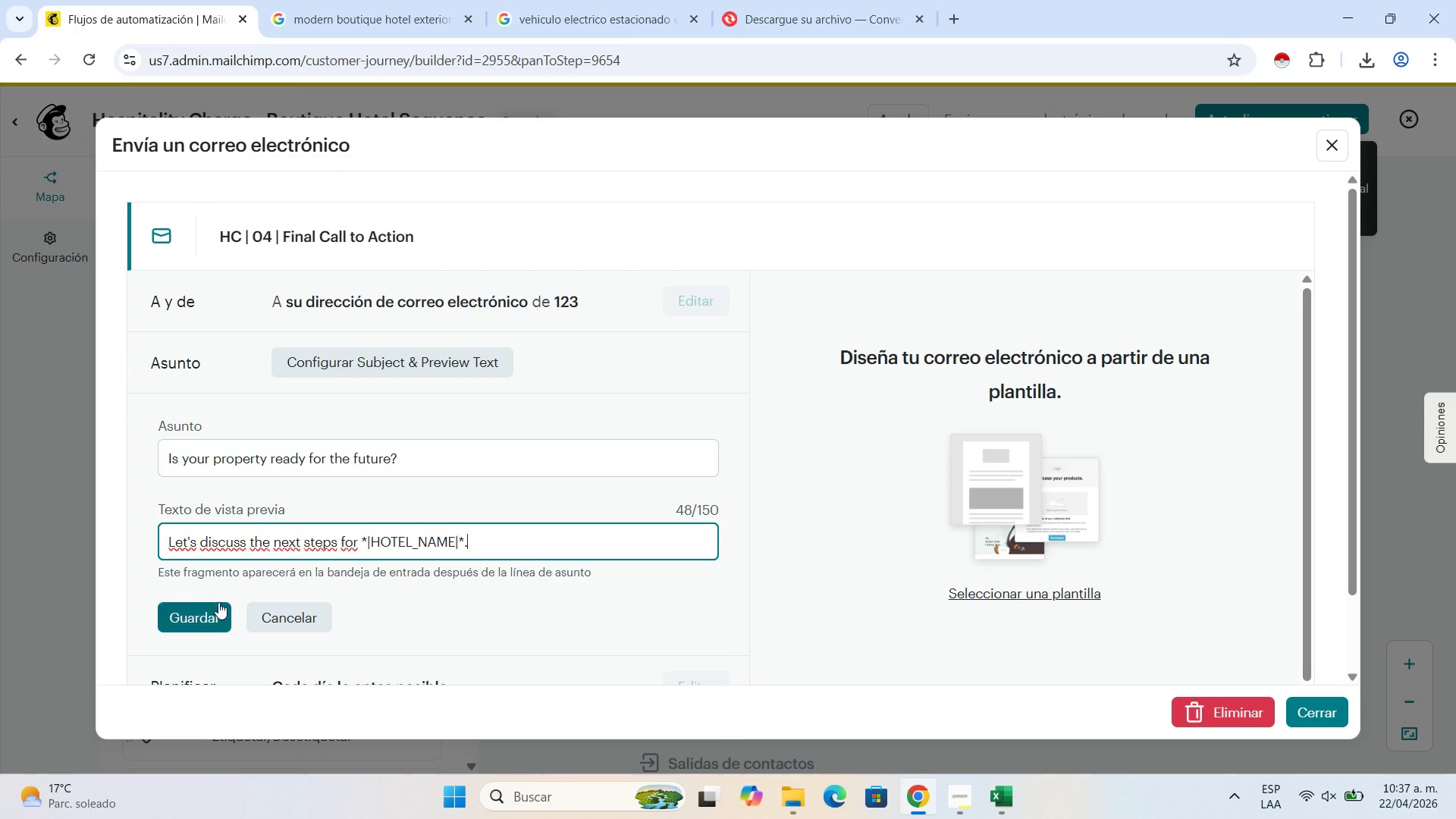 
left_click([207, 599])
 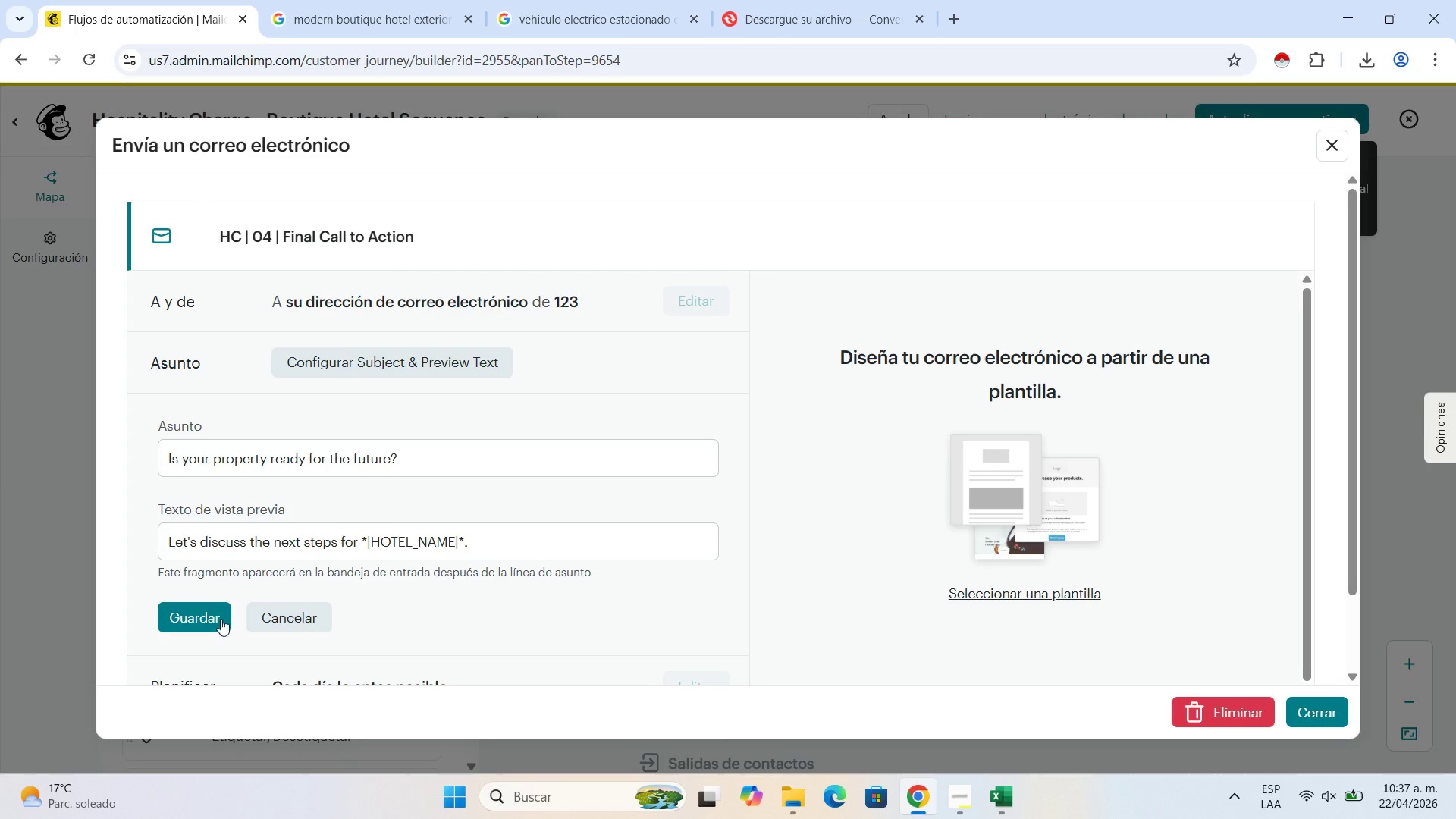 
left_click([217, 619])
 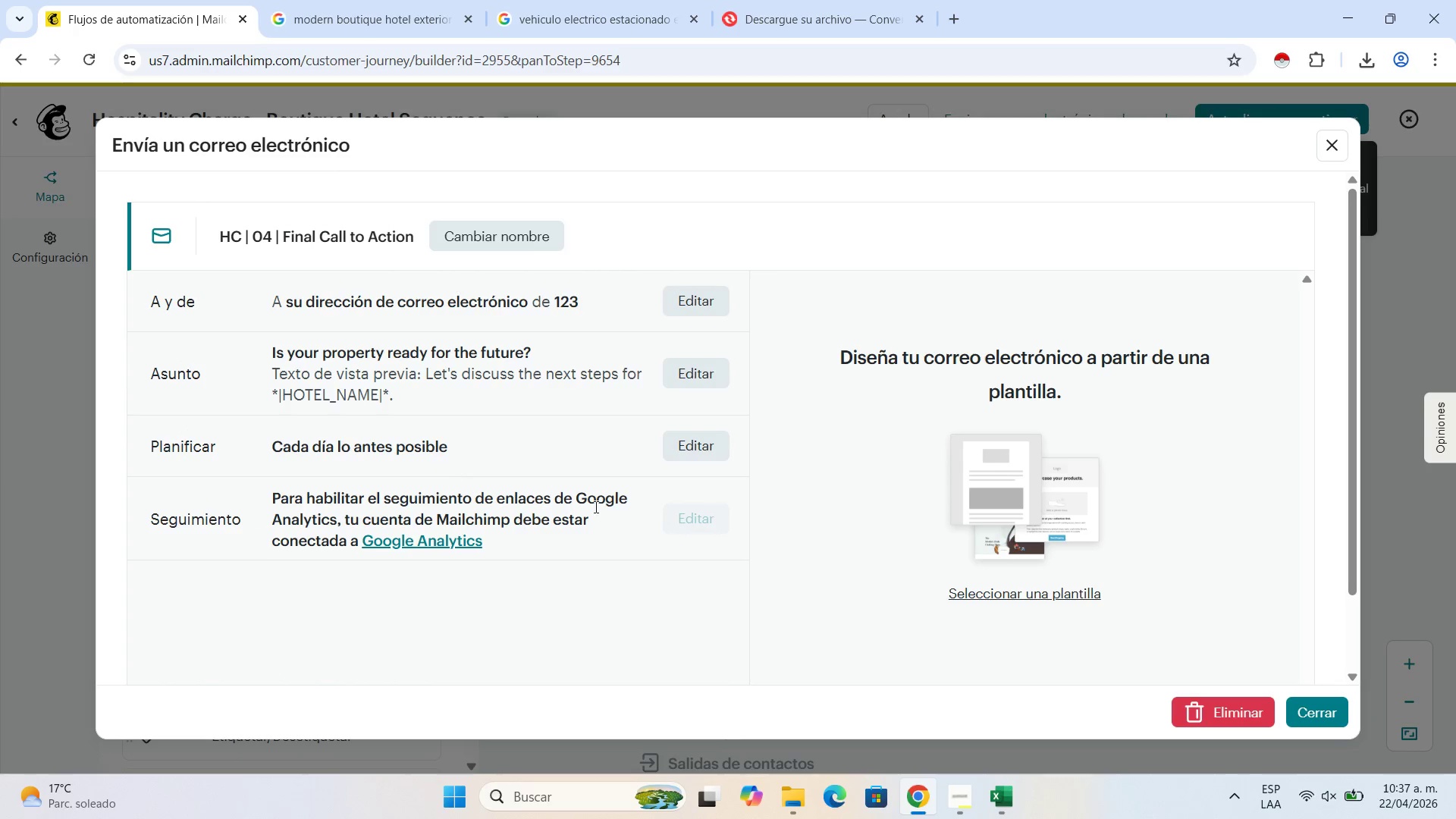 
left_click([1081, 593])
 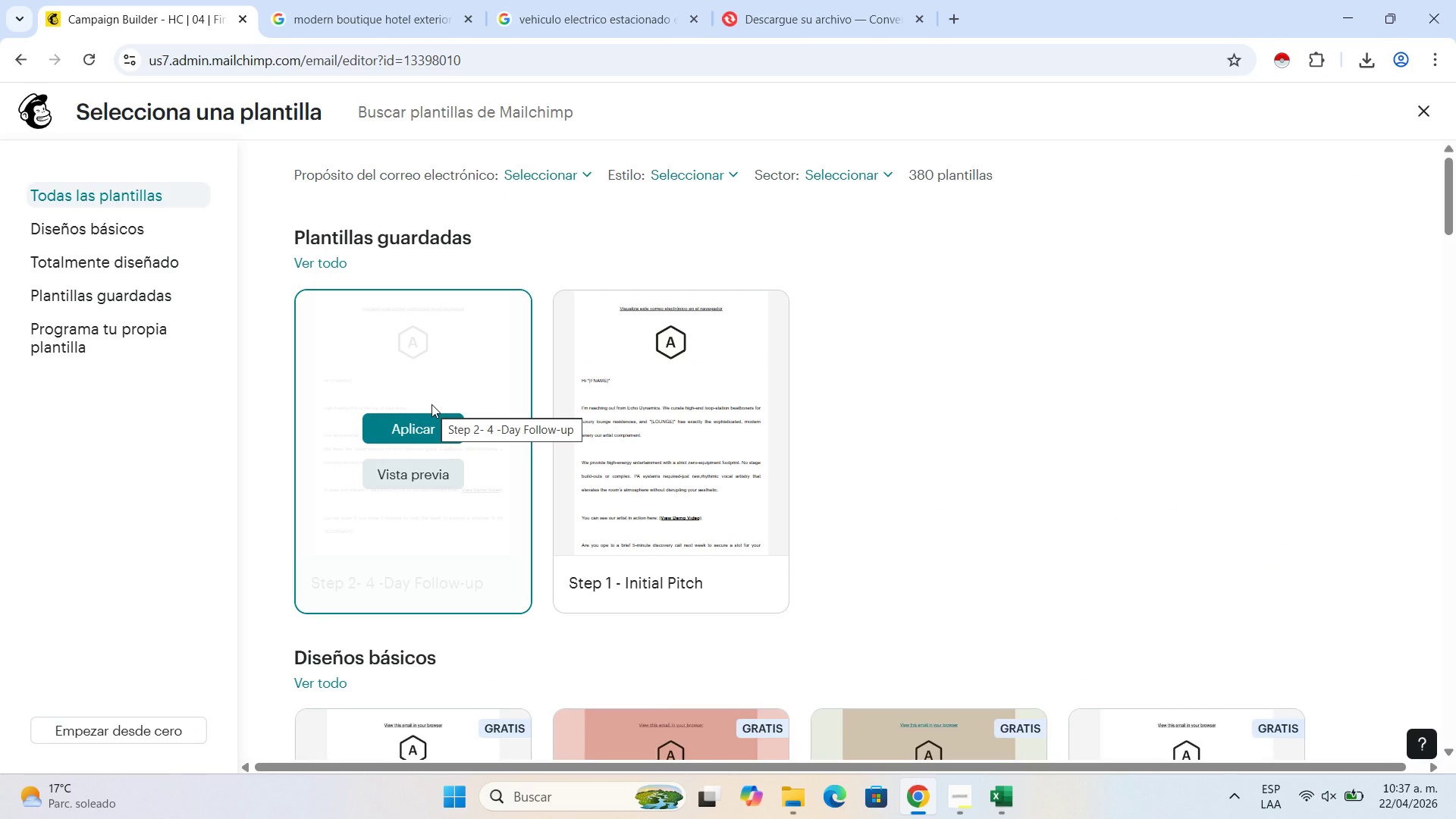 
wait(12.8)
 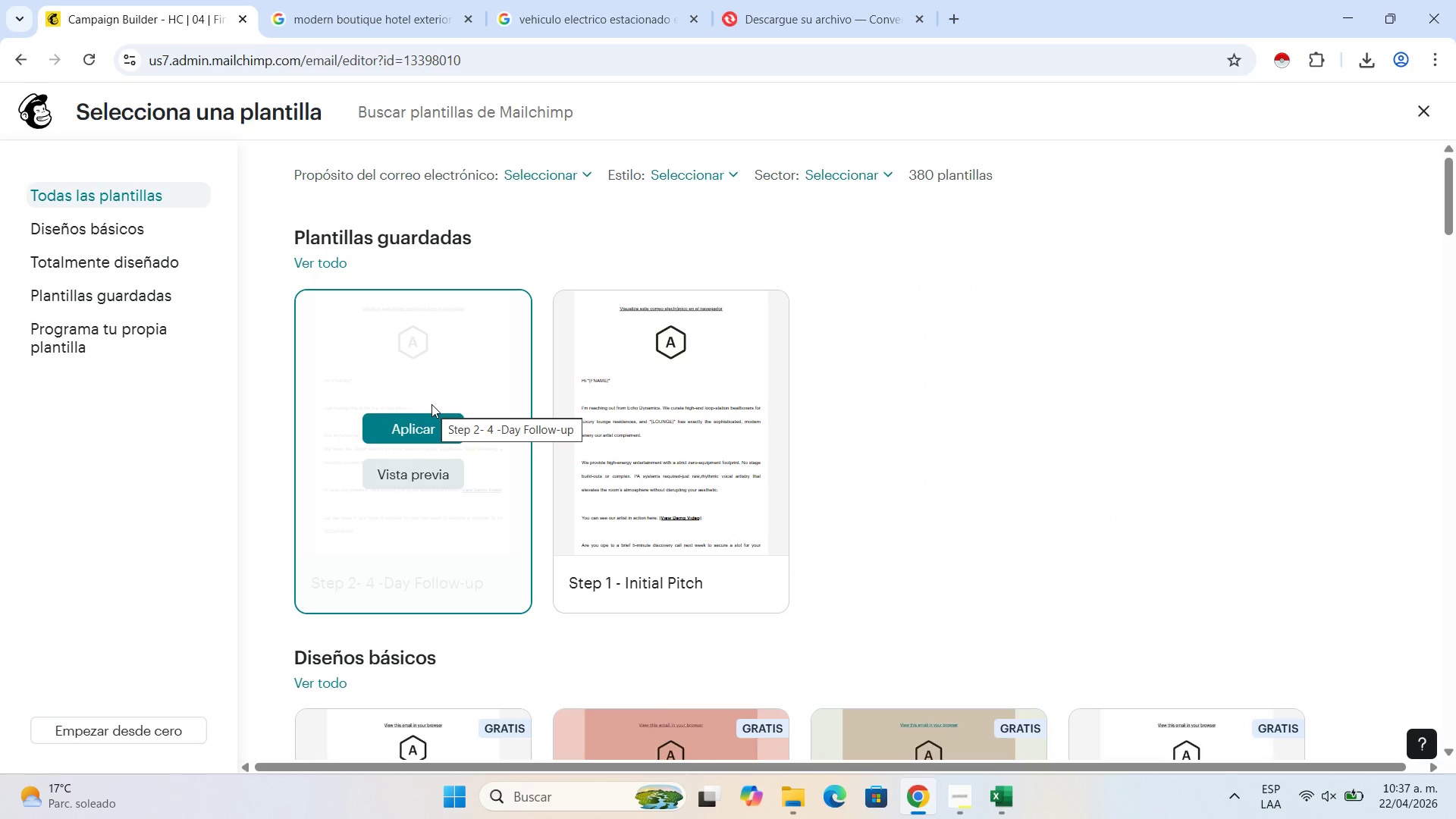 
scroll: coordinate [482, 634], scroll_direction: down, amount: 3.0
 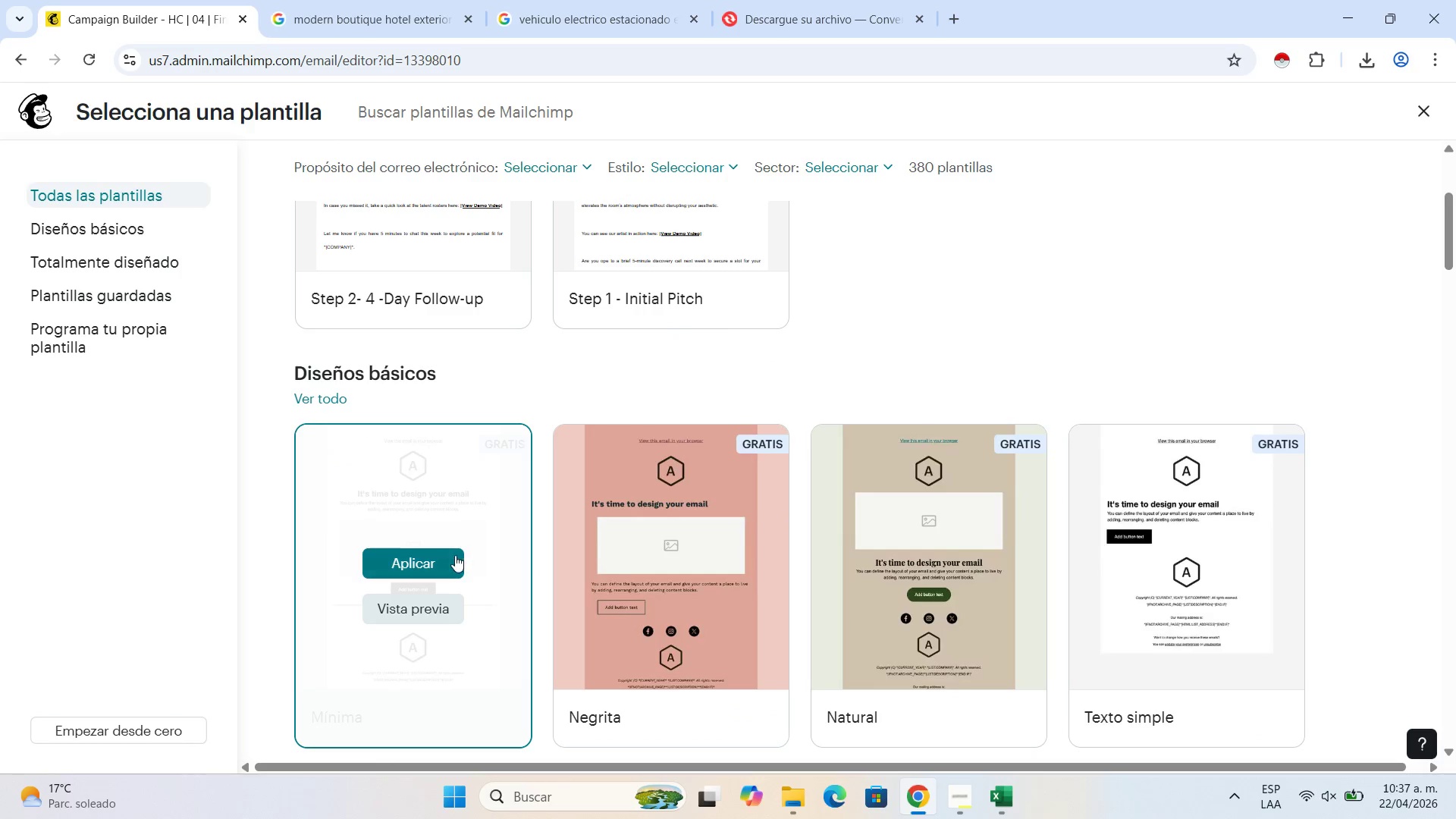 
left_click([447, 554])
 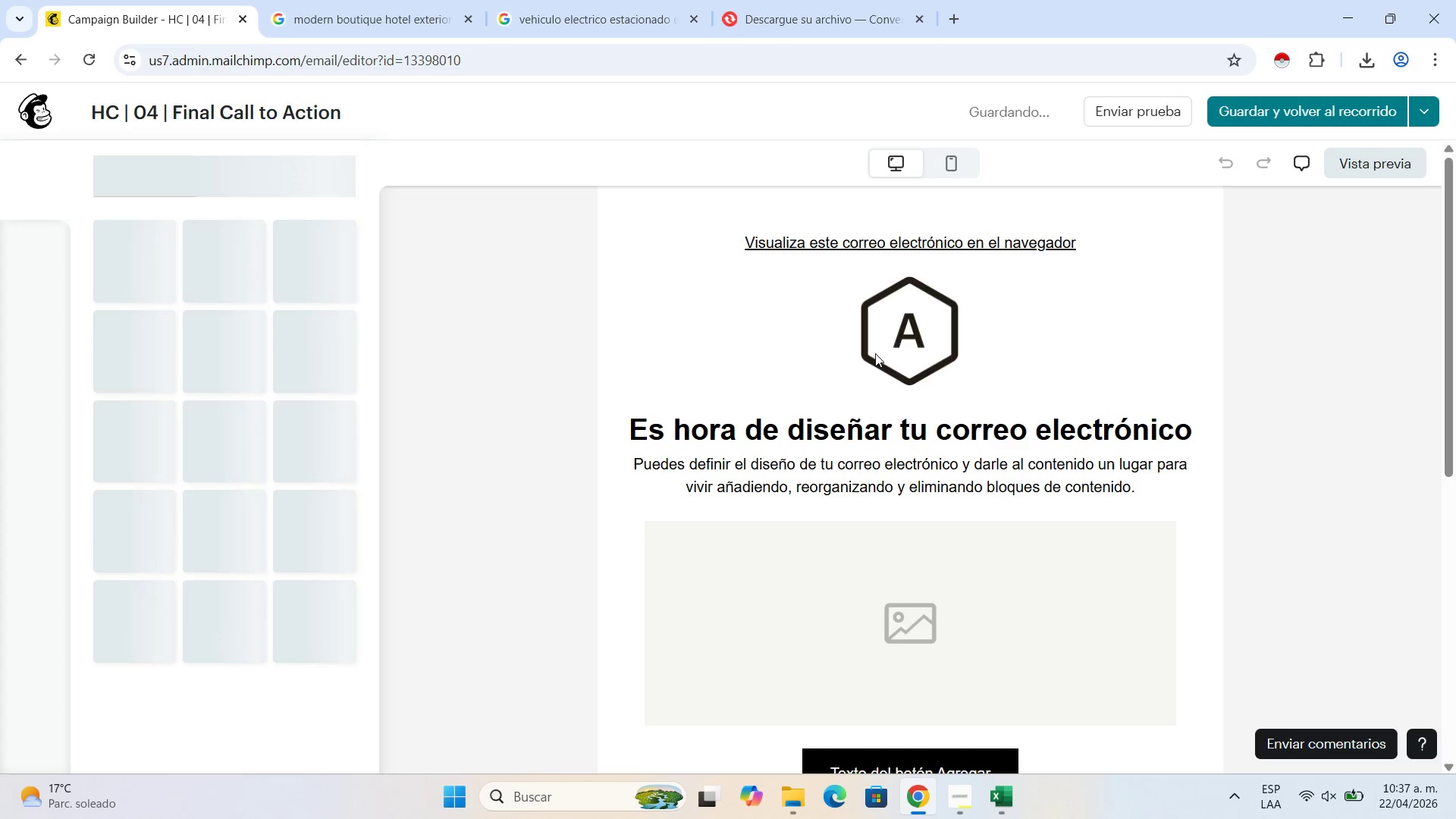 
scroll: coordinate [872, 345], scroll_direction: down, amount: 2.0
 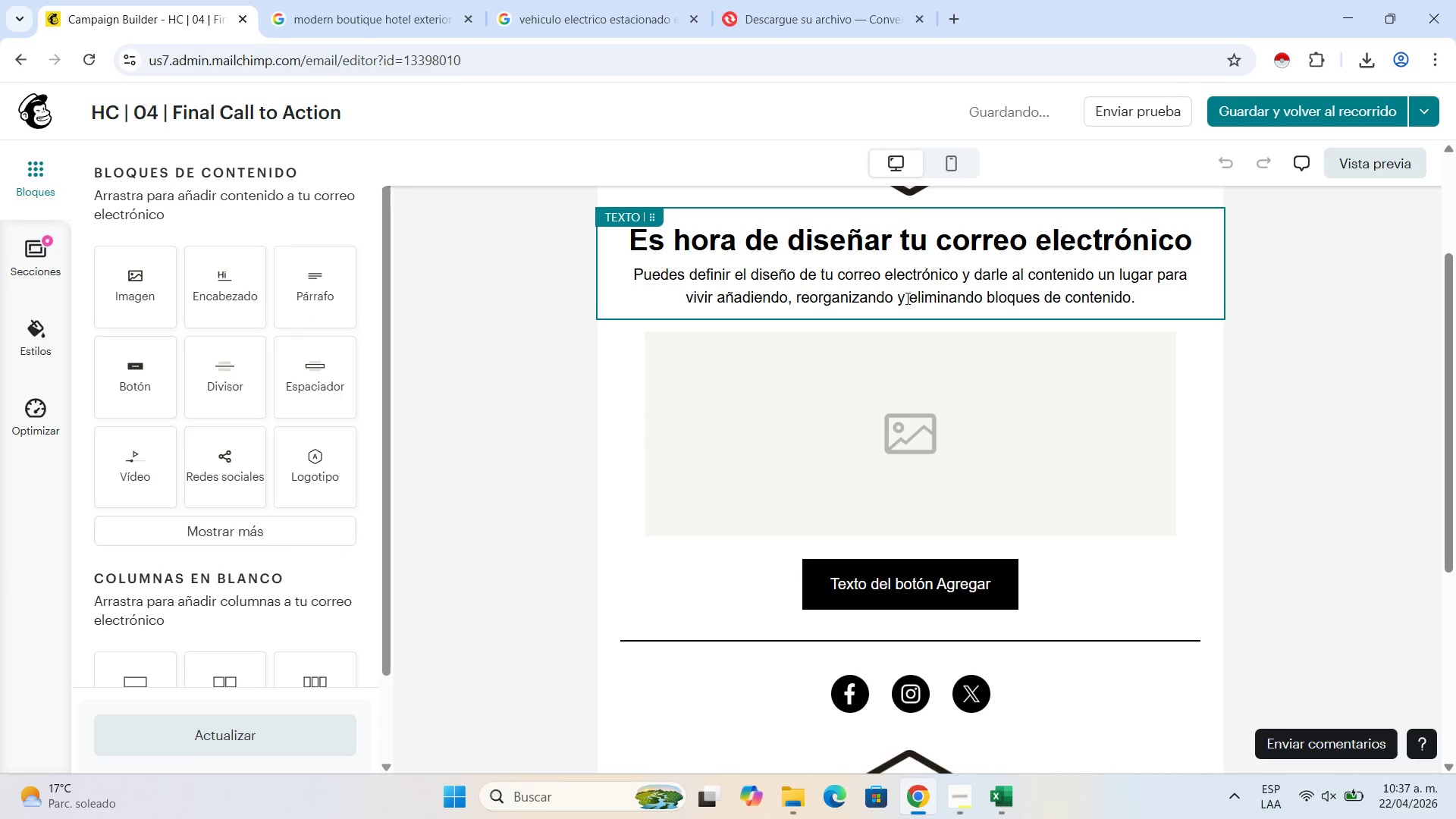 
scroll: coordinate [905, 299], scroll_direction: up, amount: 4.0
 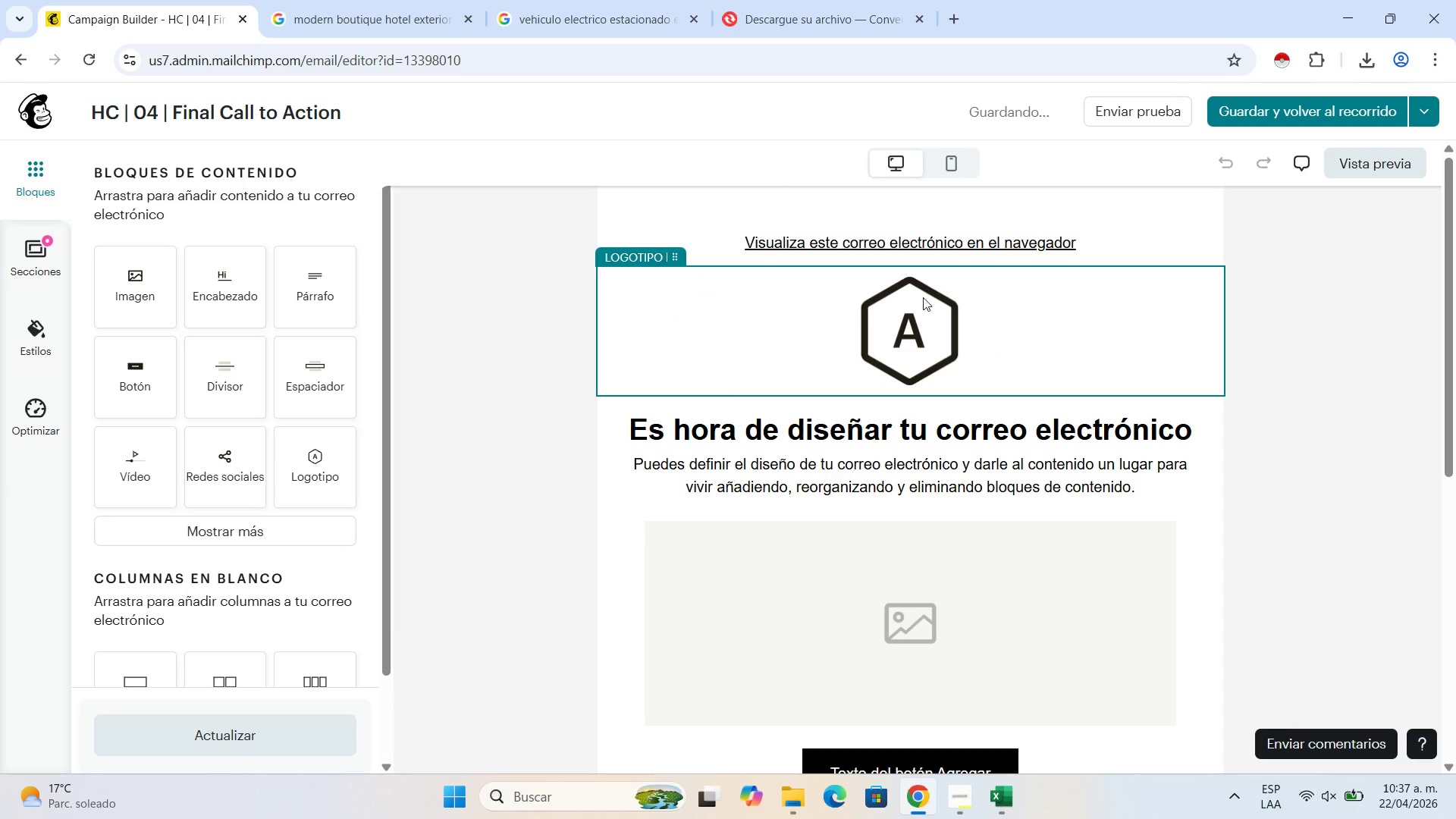 
left_click([925, 334])
 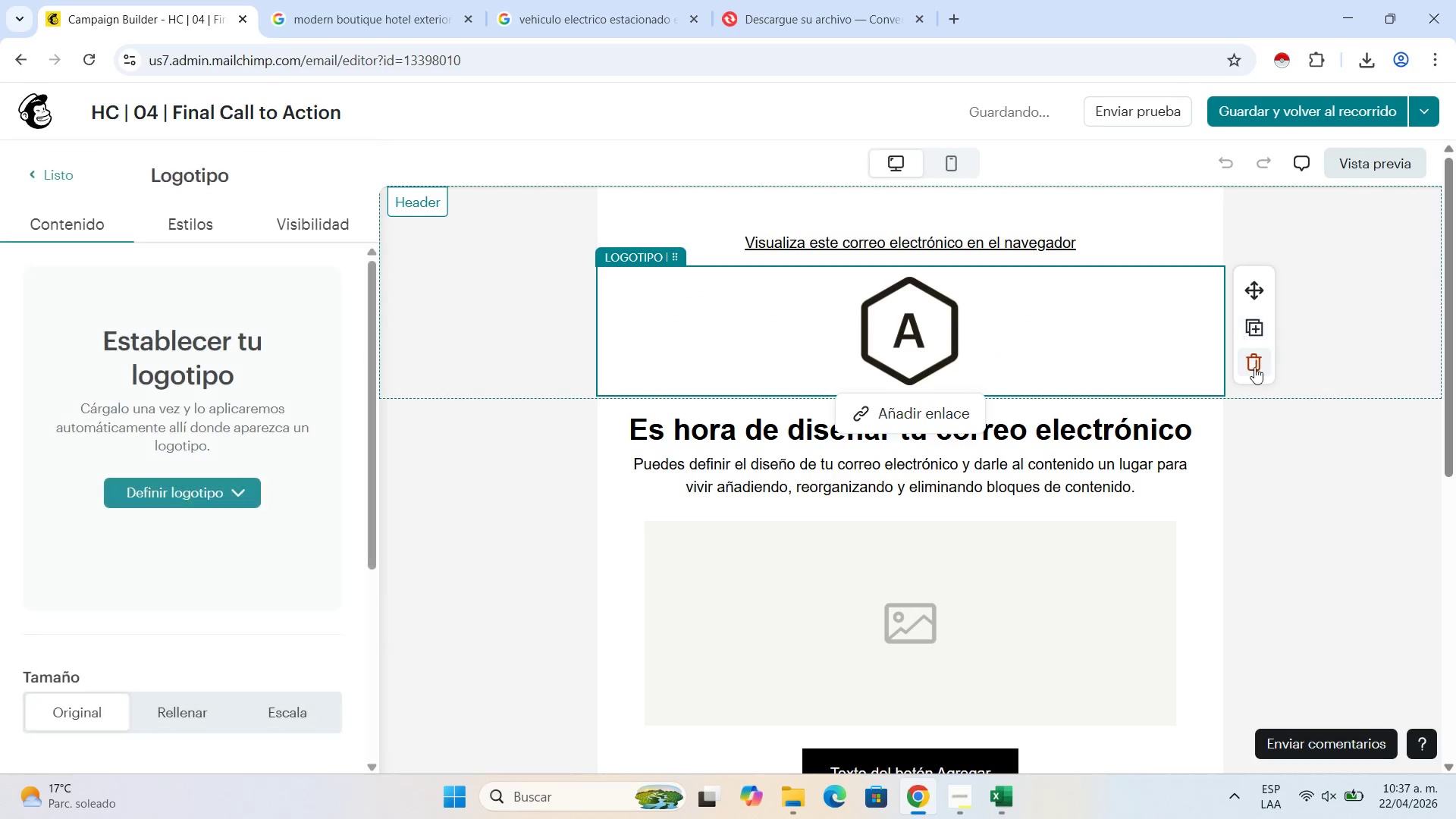 
left_click([1254, 367])
 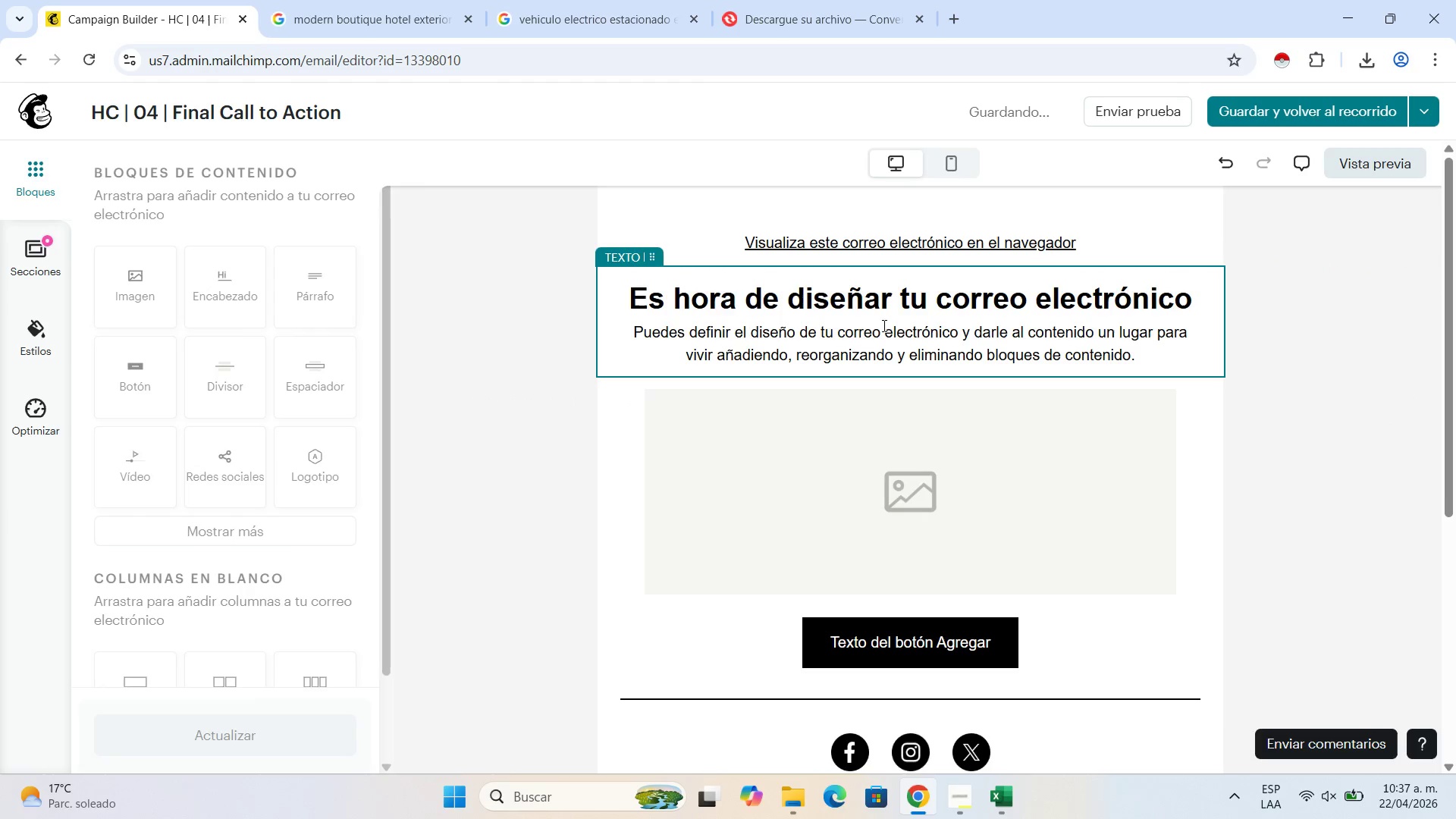 
scroll: coordinate [883, 344], scroll_direction: down, amount: 3.0
 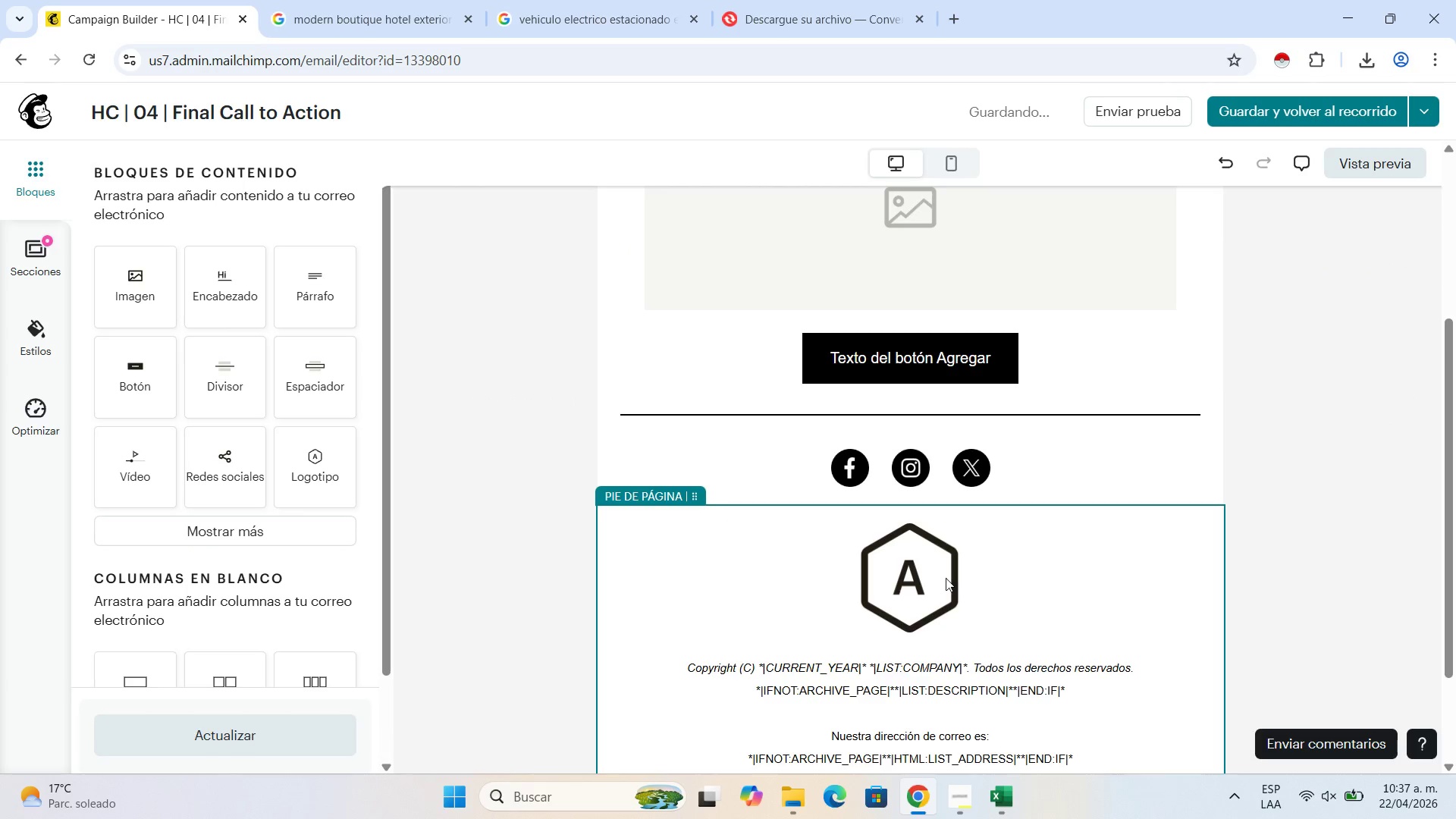 
left_click([946, 578])
 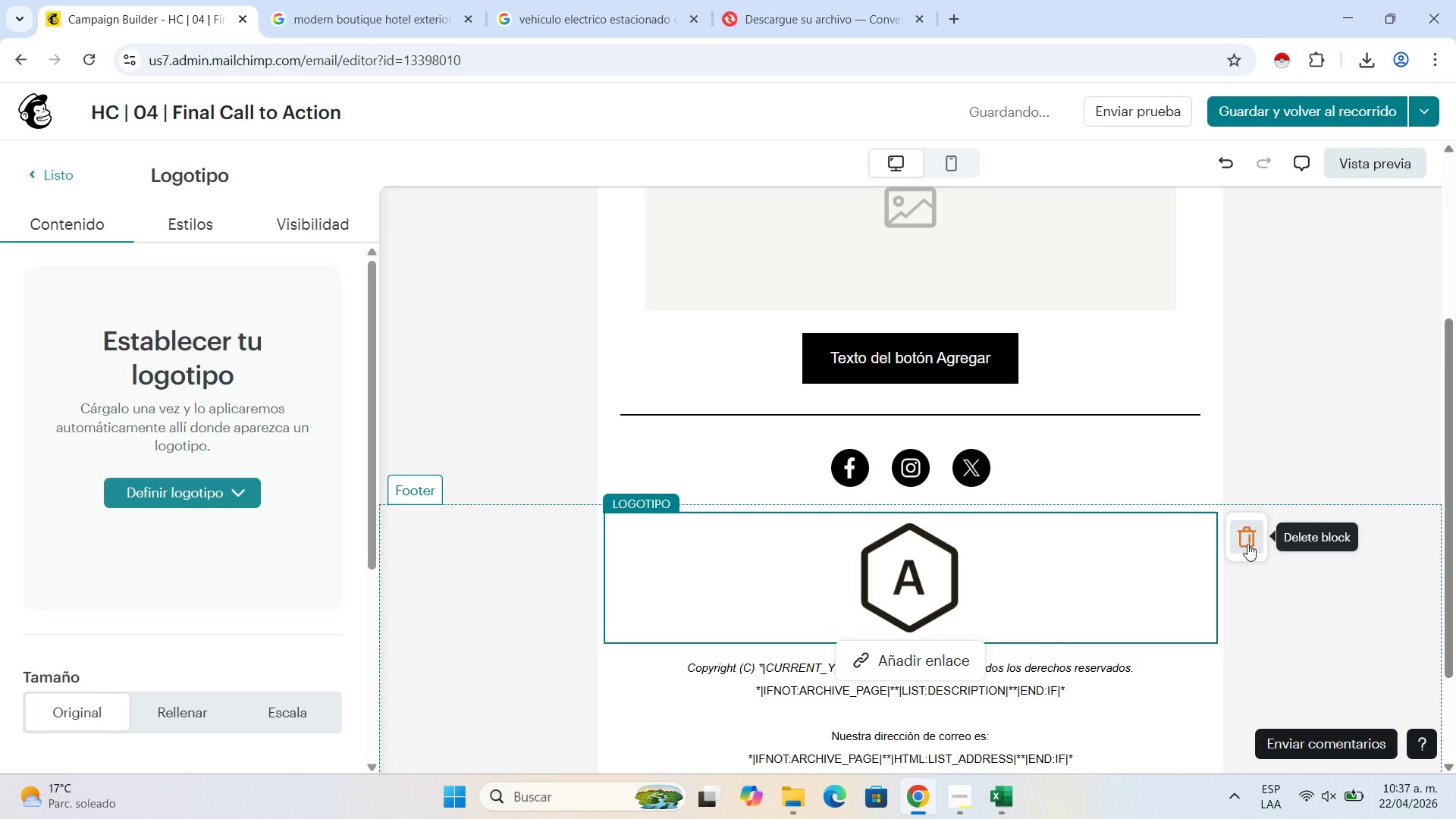 
left_click([1247, 542])
 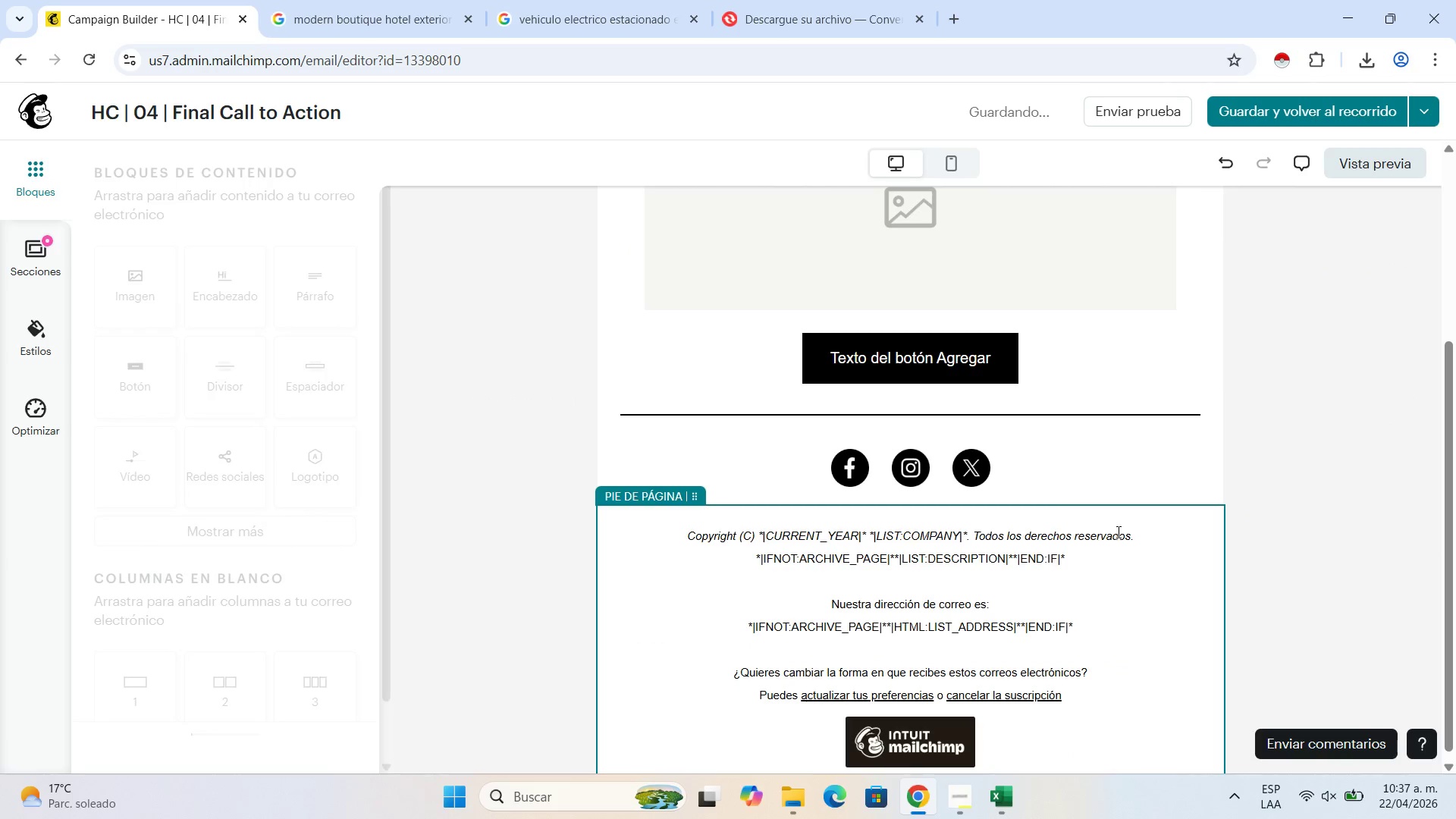 
left_click([1117, 532])
 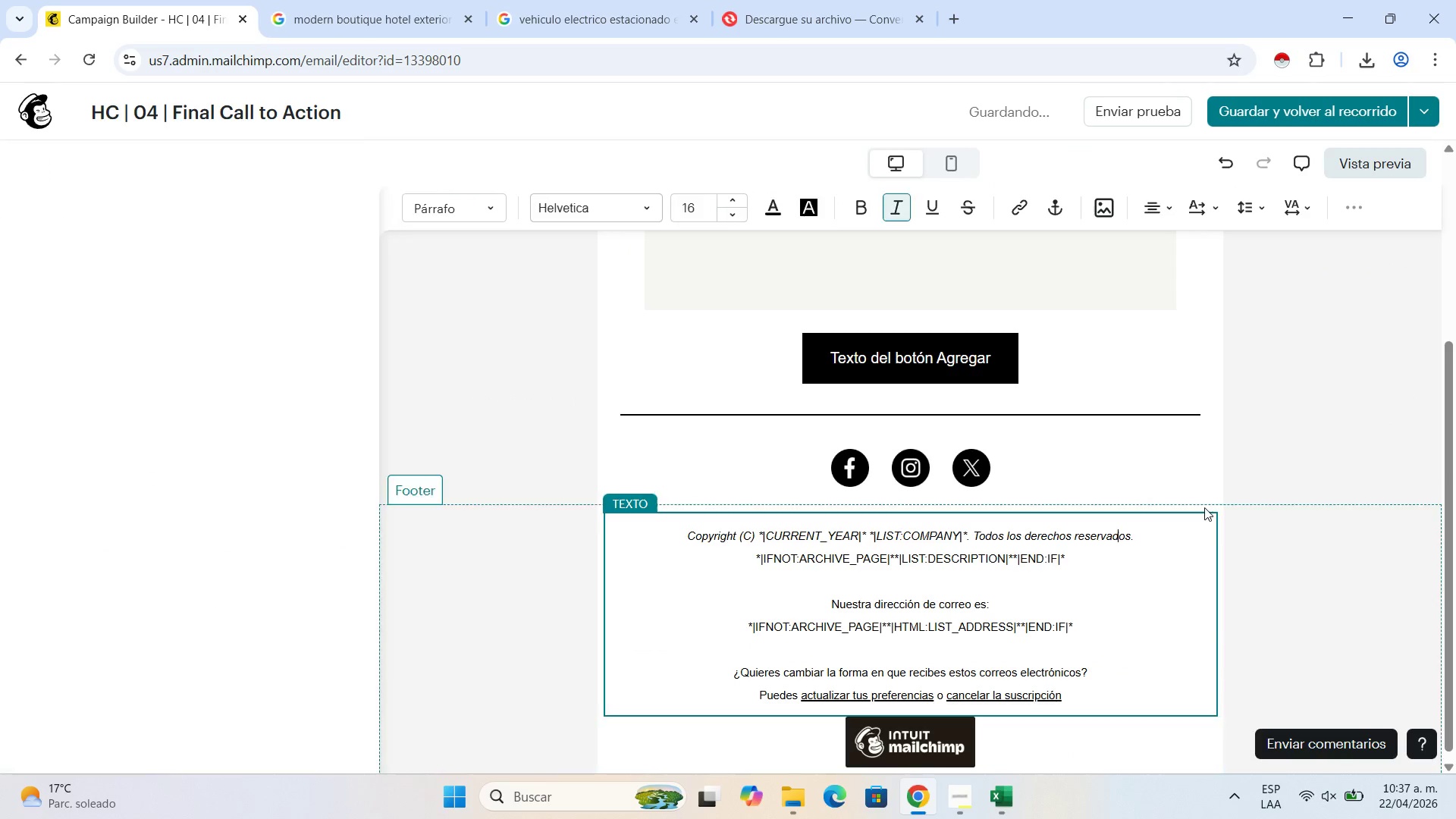 
left_click([1204, 507])
 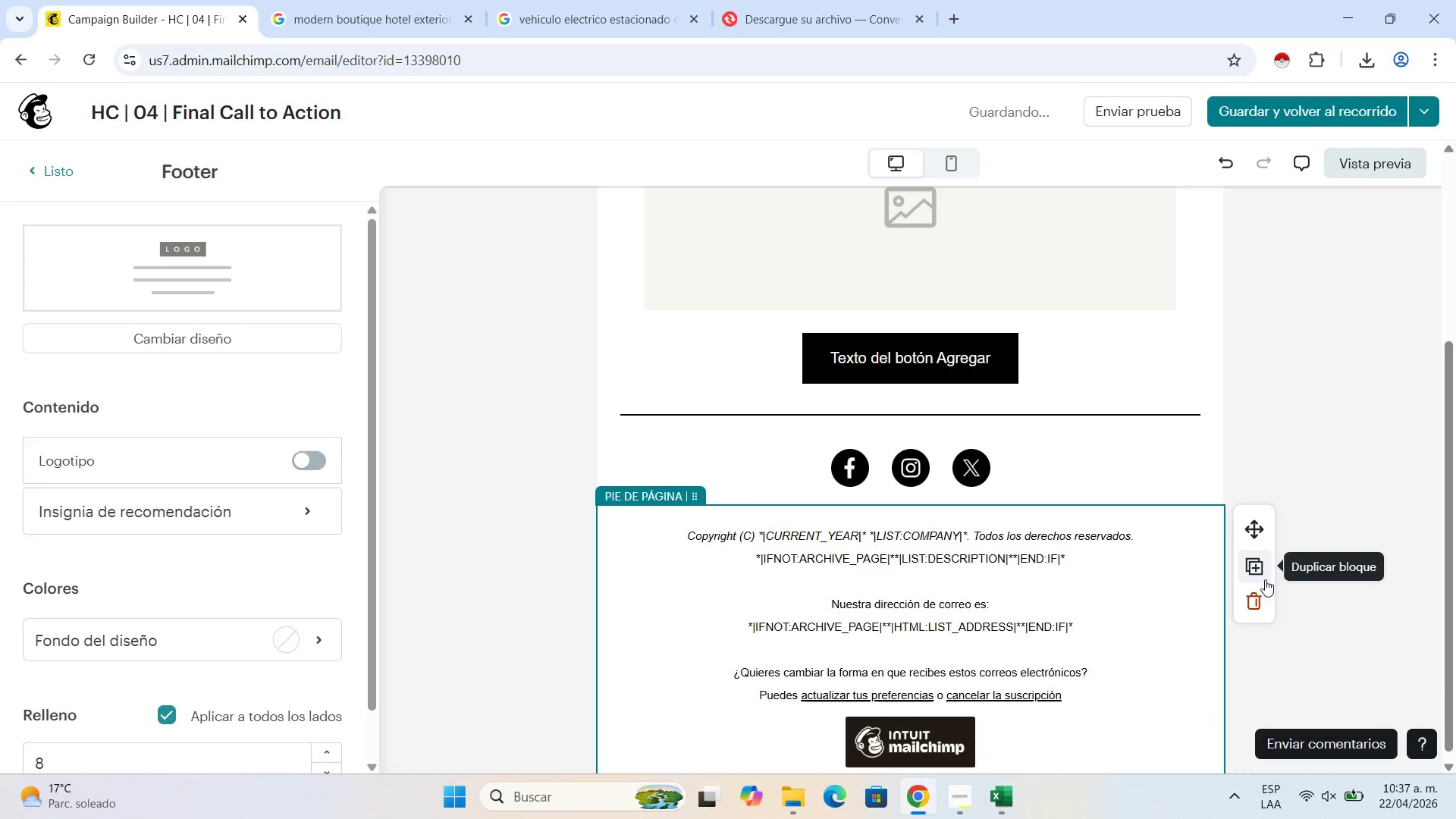 
left_click([1265, 587])
 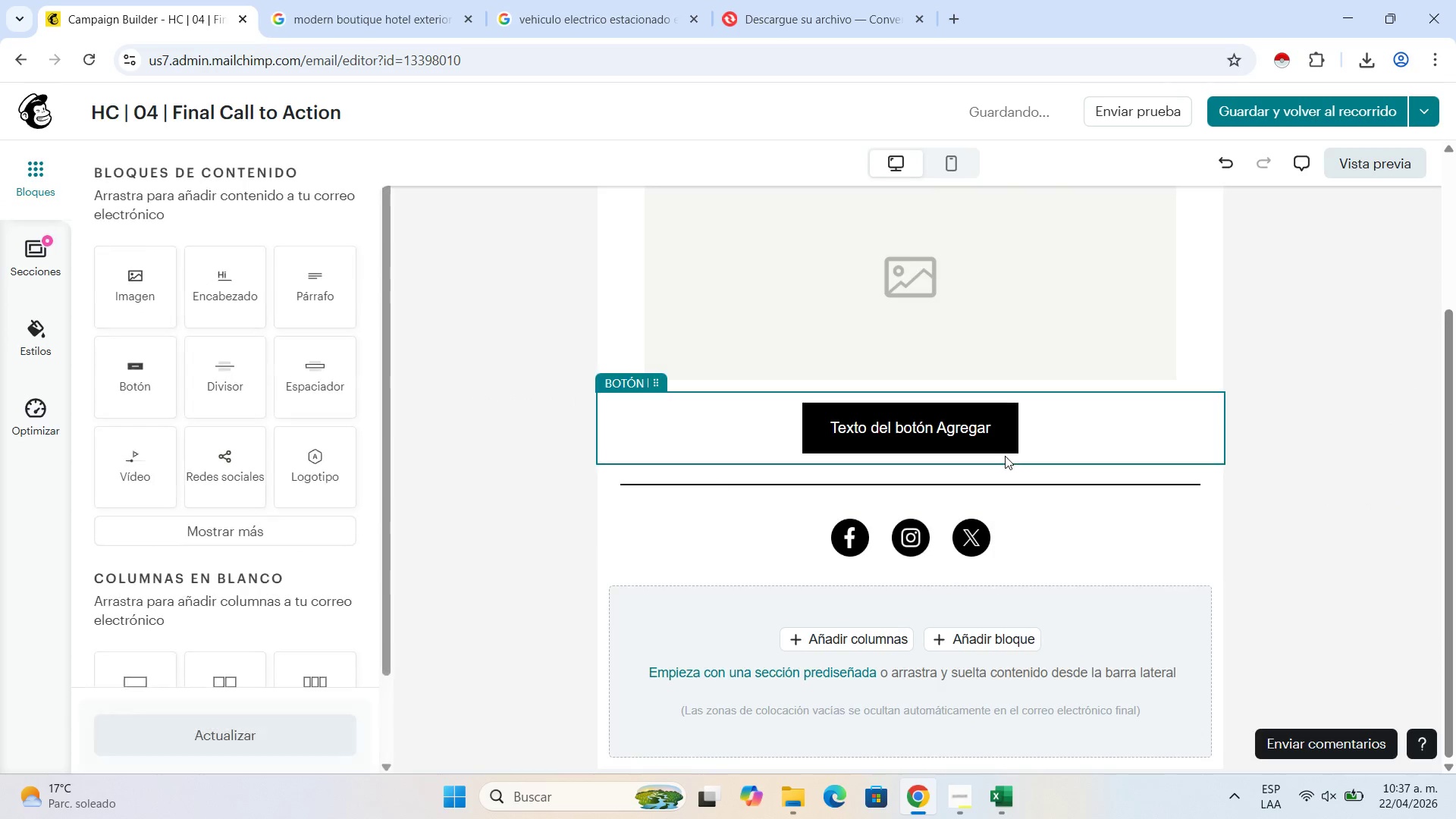 
scroll: coordinate [1005, 456], scroll_direction: up, amount: 4.0
 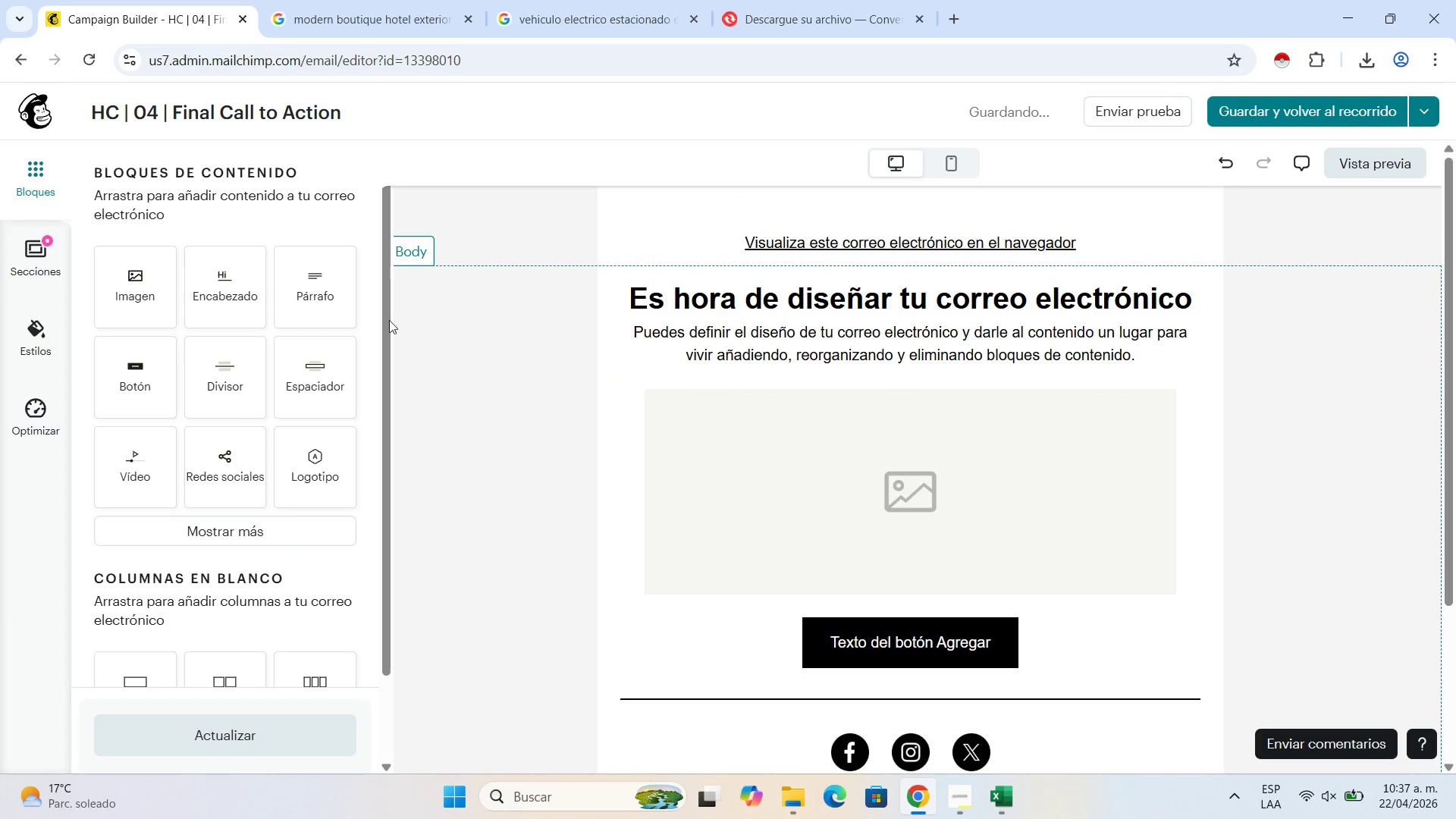 
left_click_drag(start_coordinate=[312, 275], to_coordinate=[882, 572])
 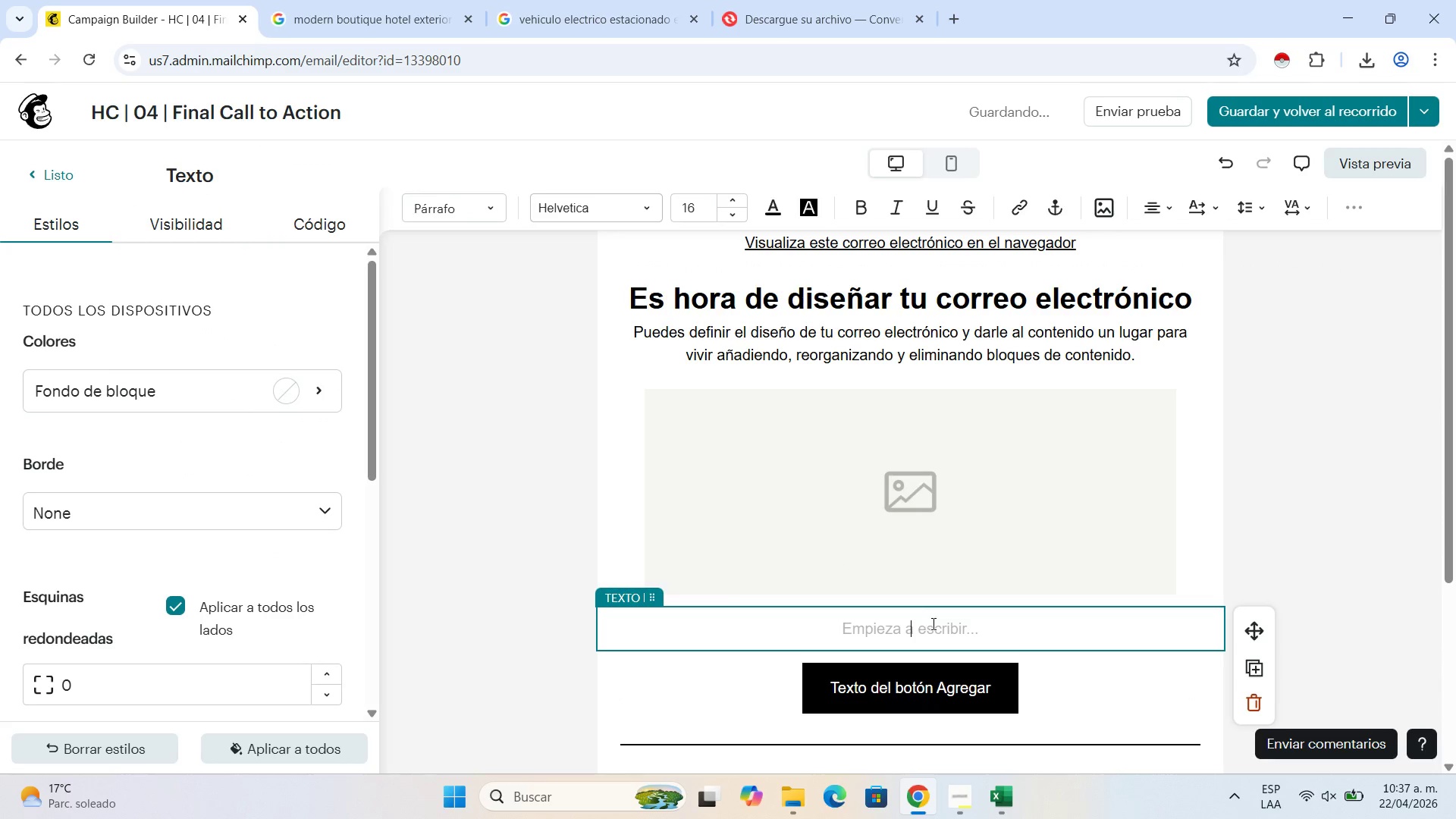 
type(Dear )
 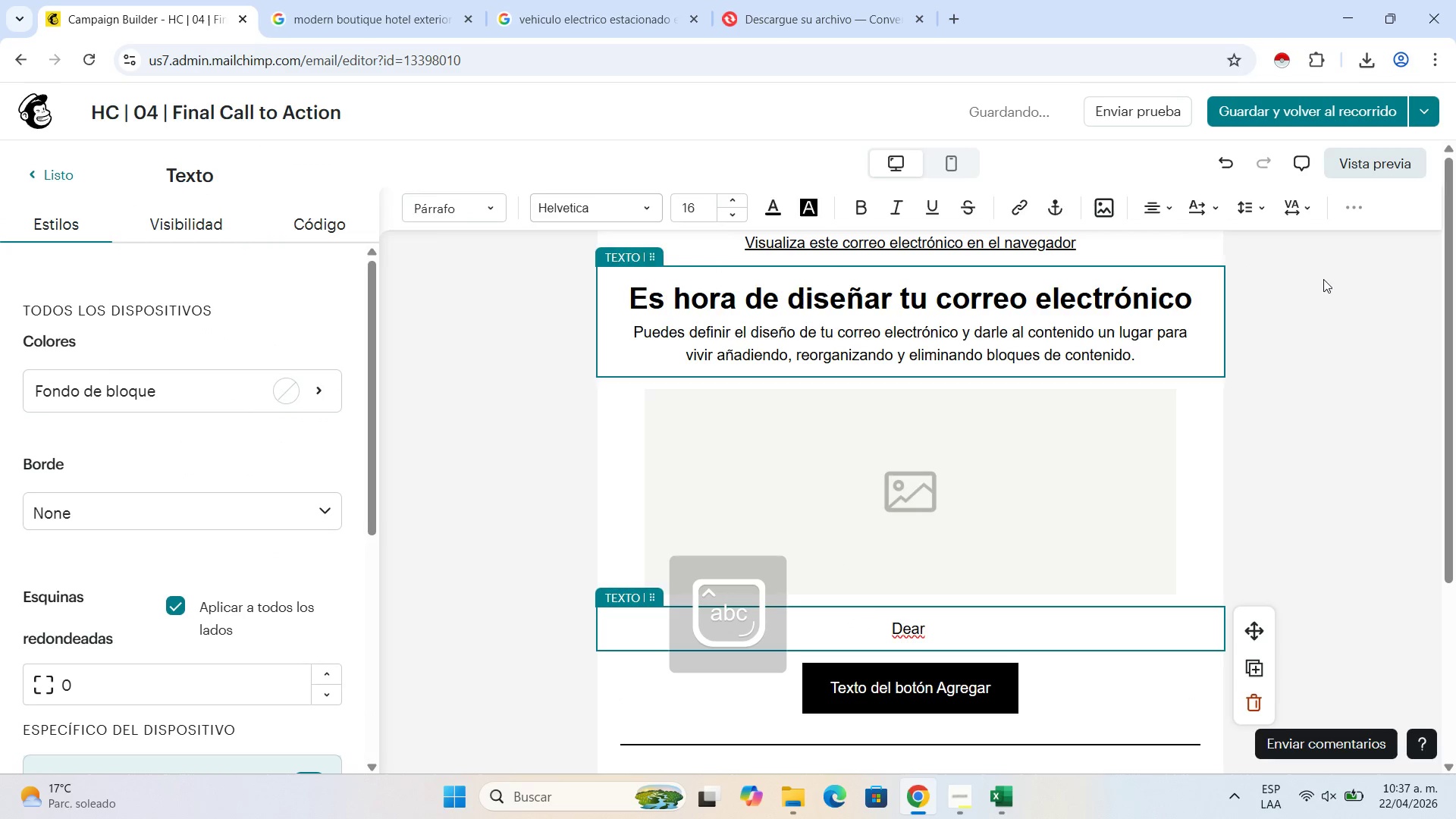 
left_click([1344, 214])
 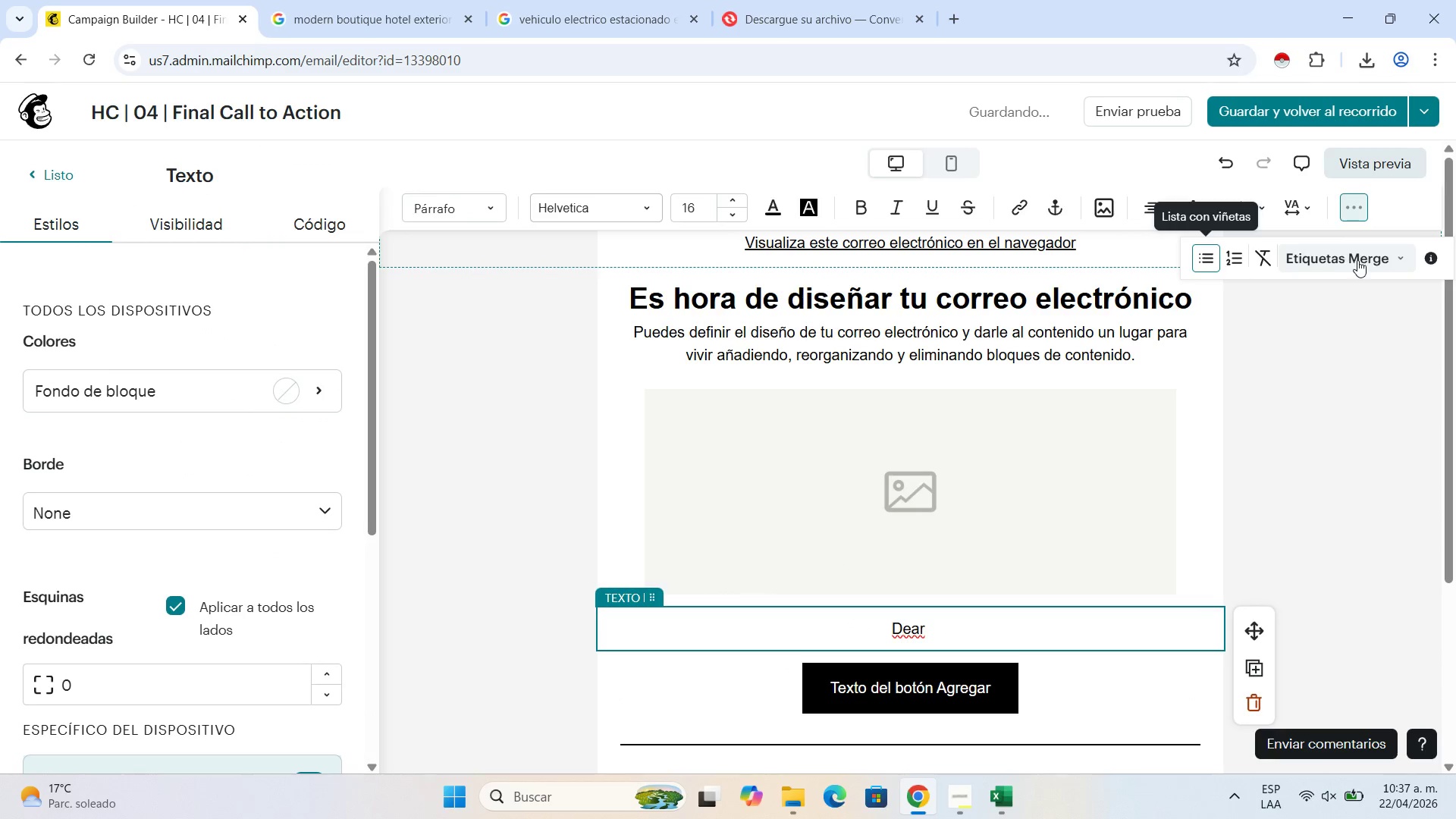 
left_click([1362, 256])
 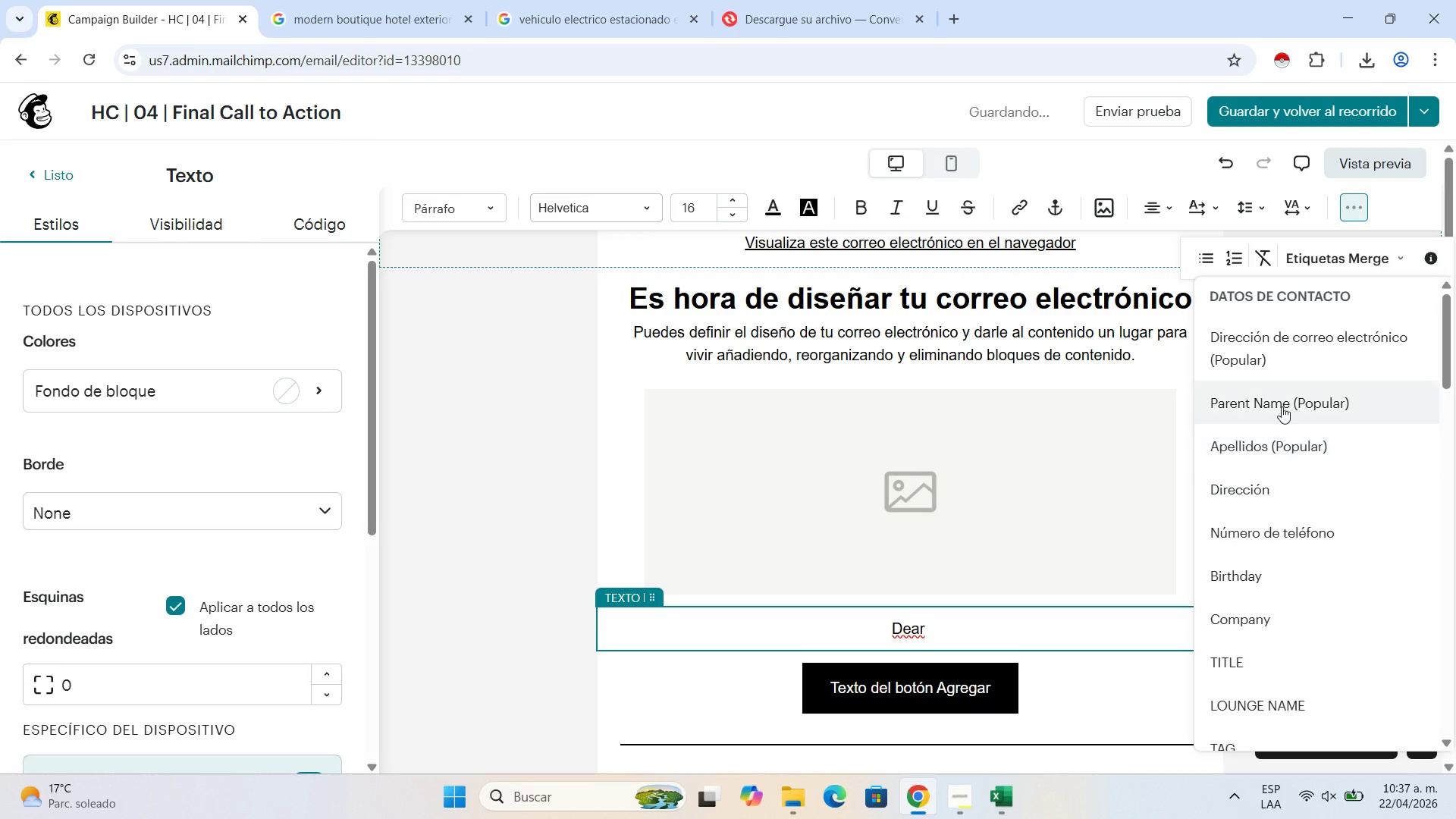 
left_click([1282, 405])
 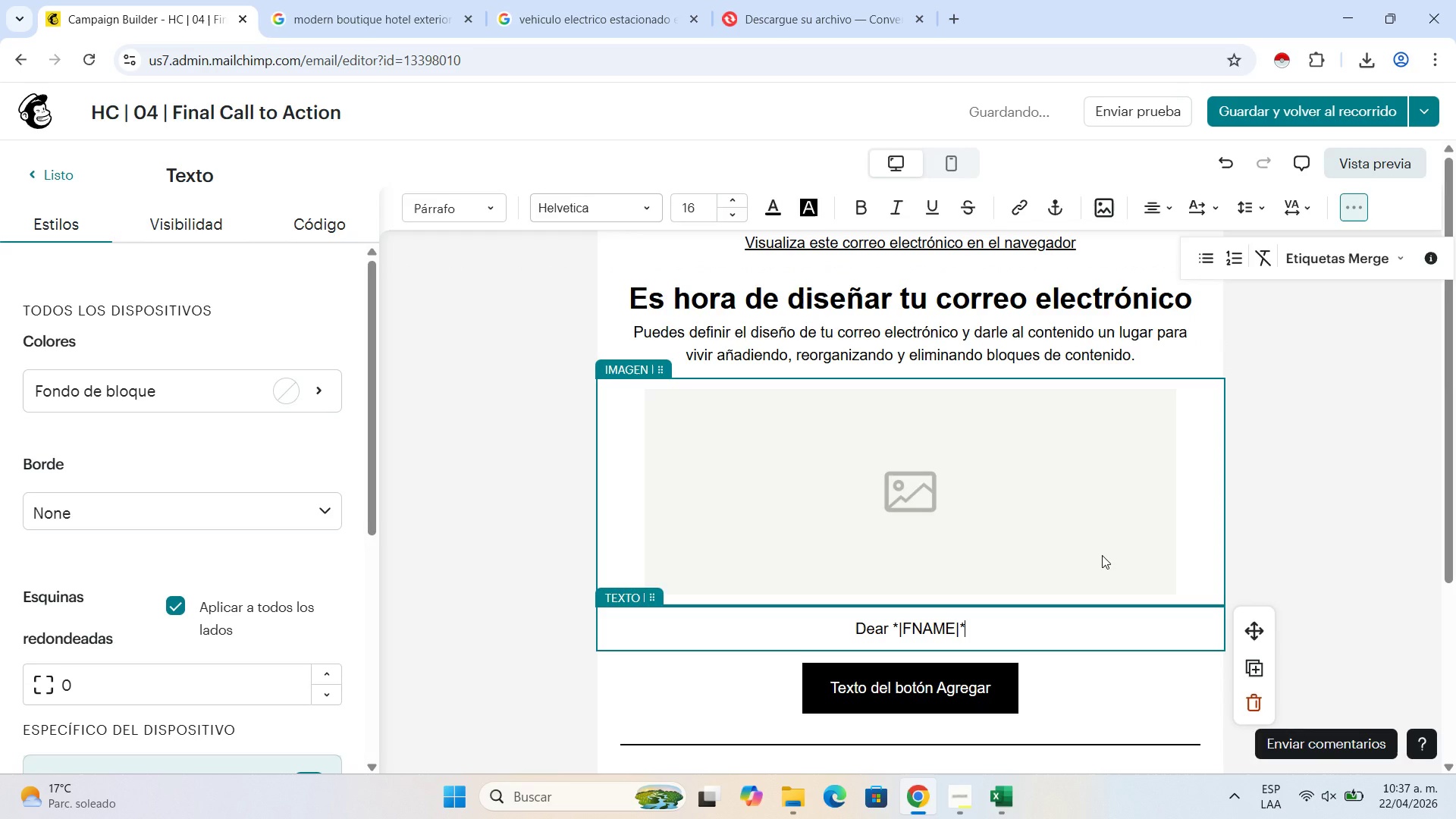 
key(Space)
 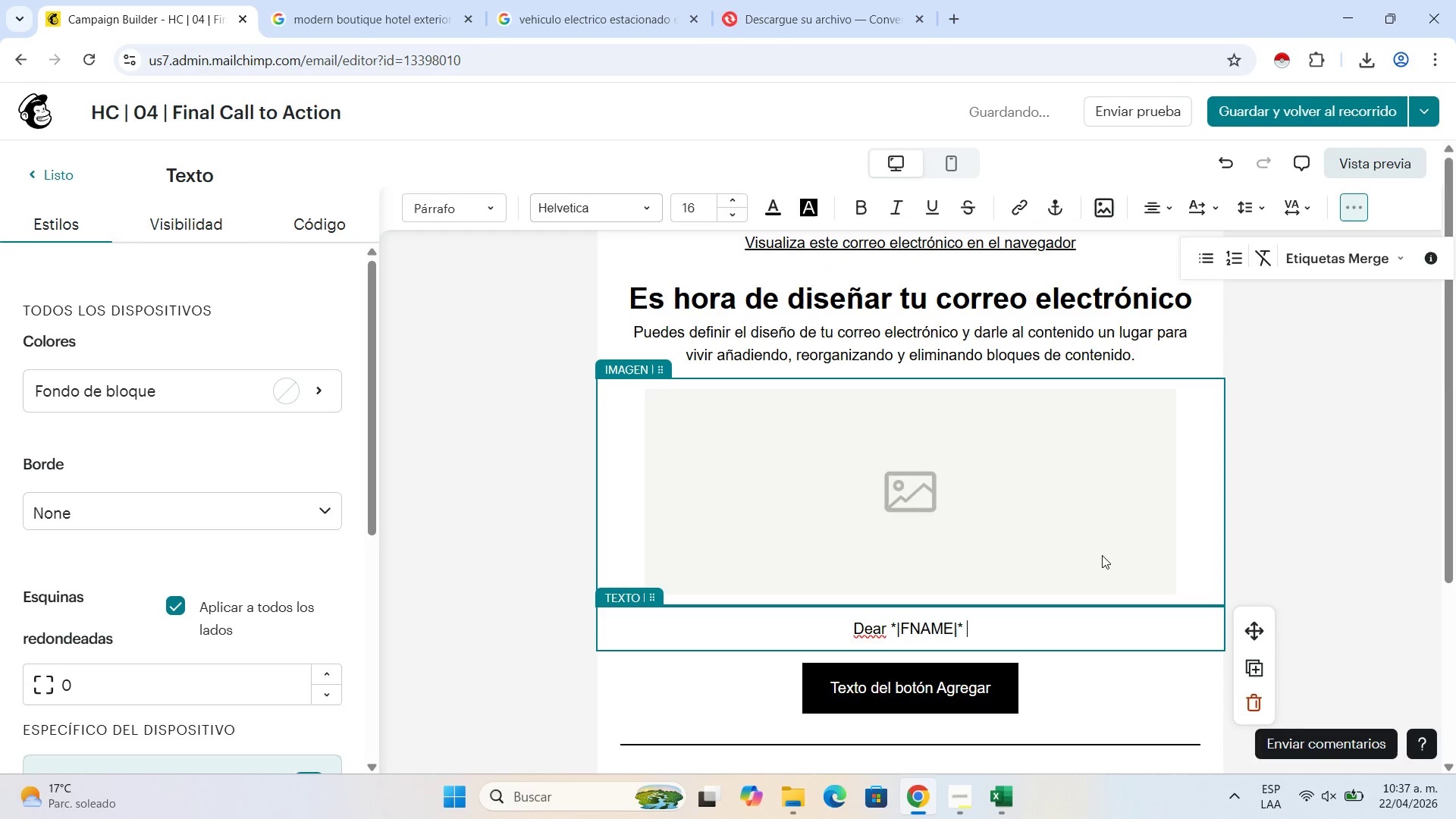 
key(Backspace)
 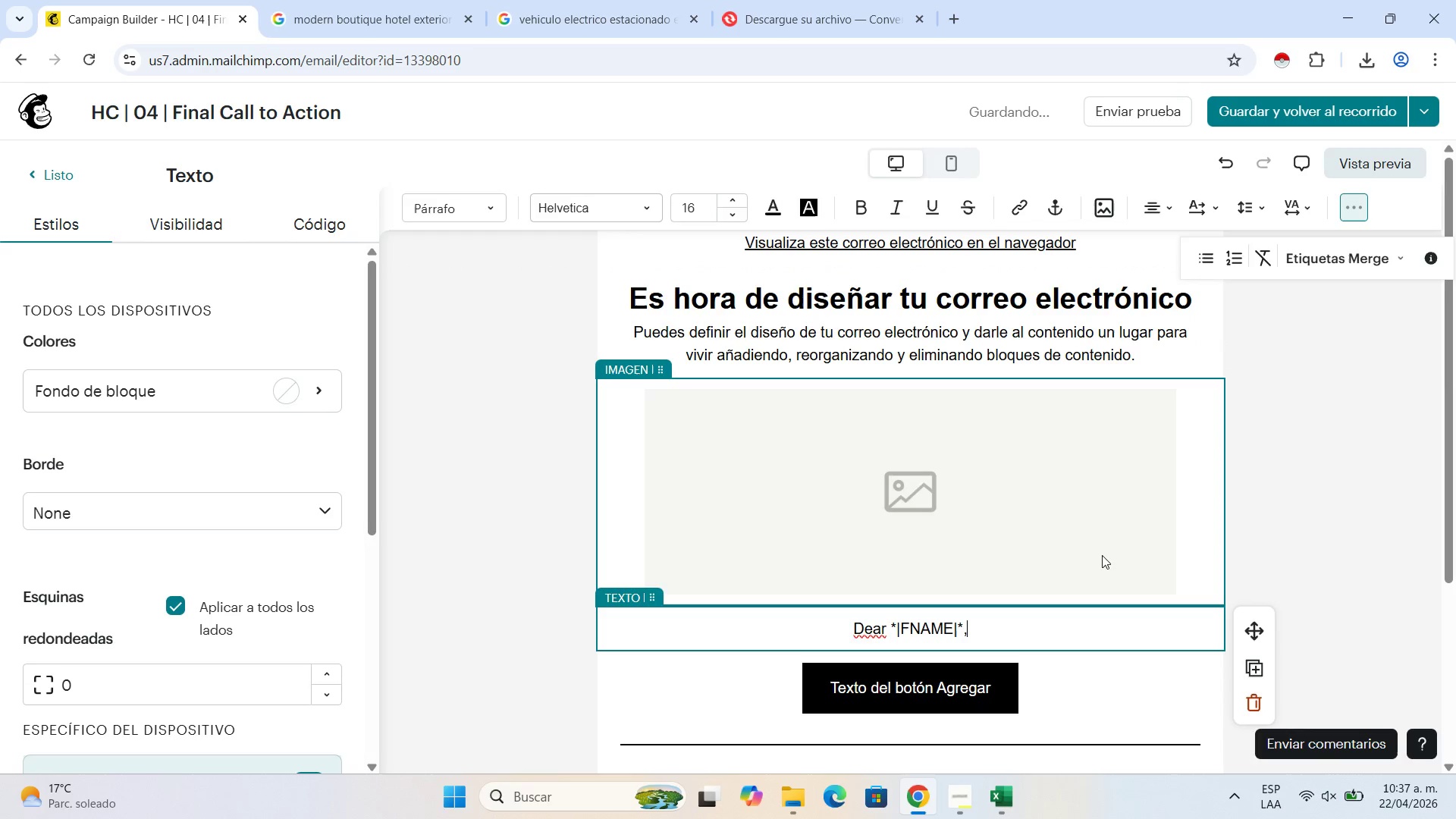 
key(Comma)
 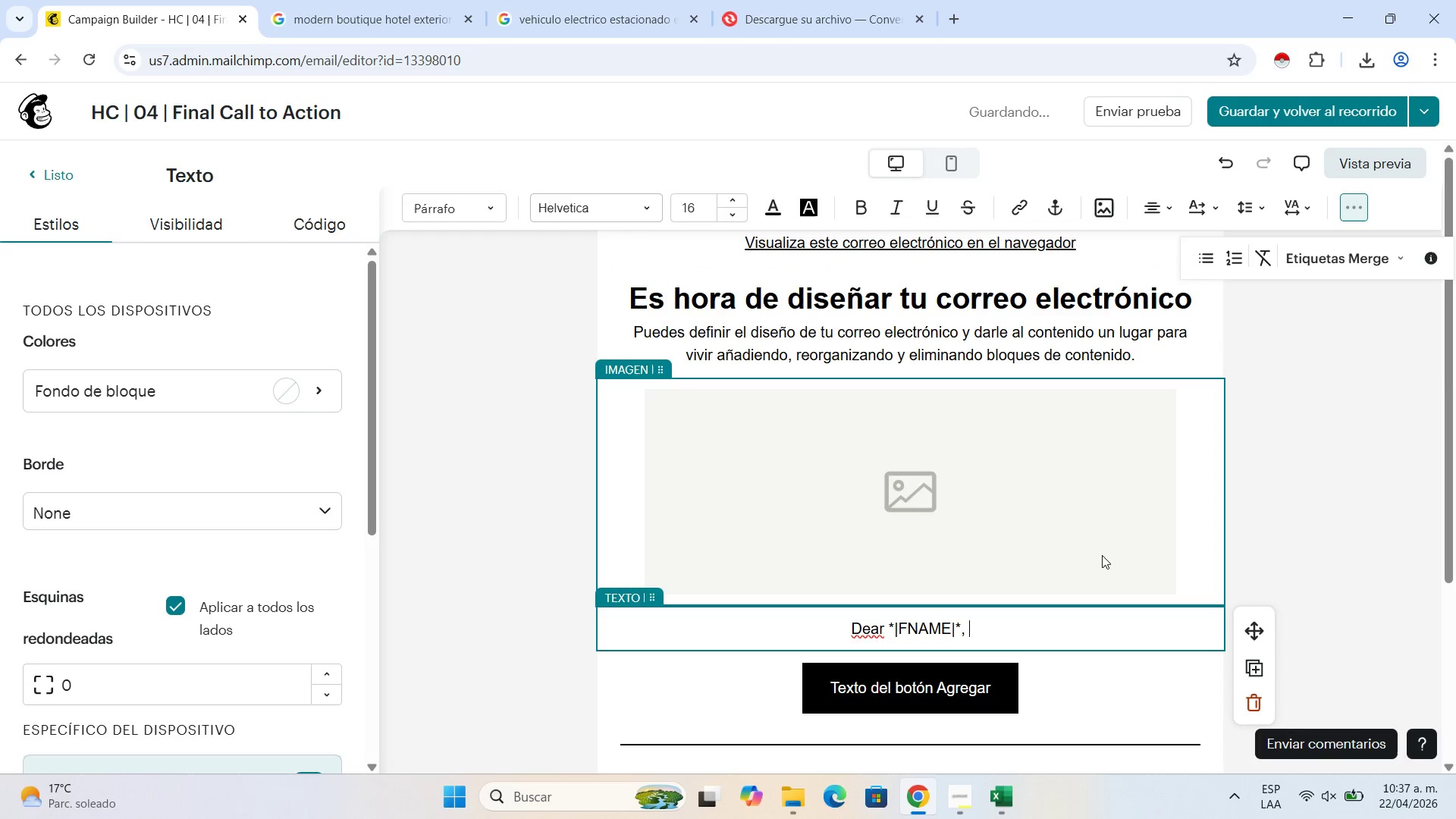 
key(Space)
 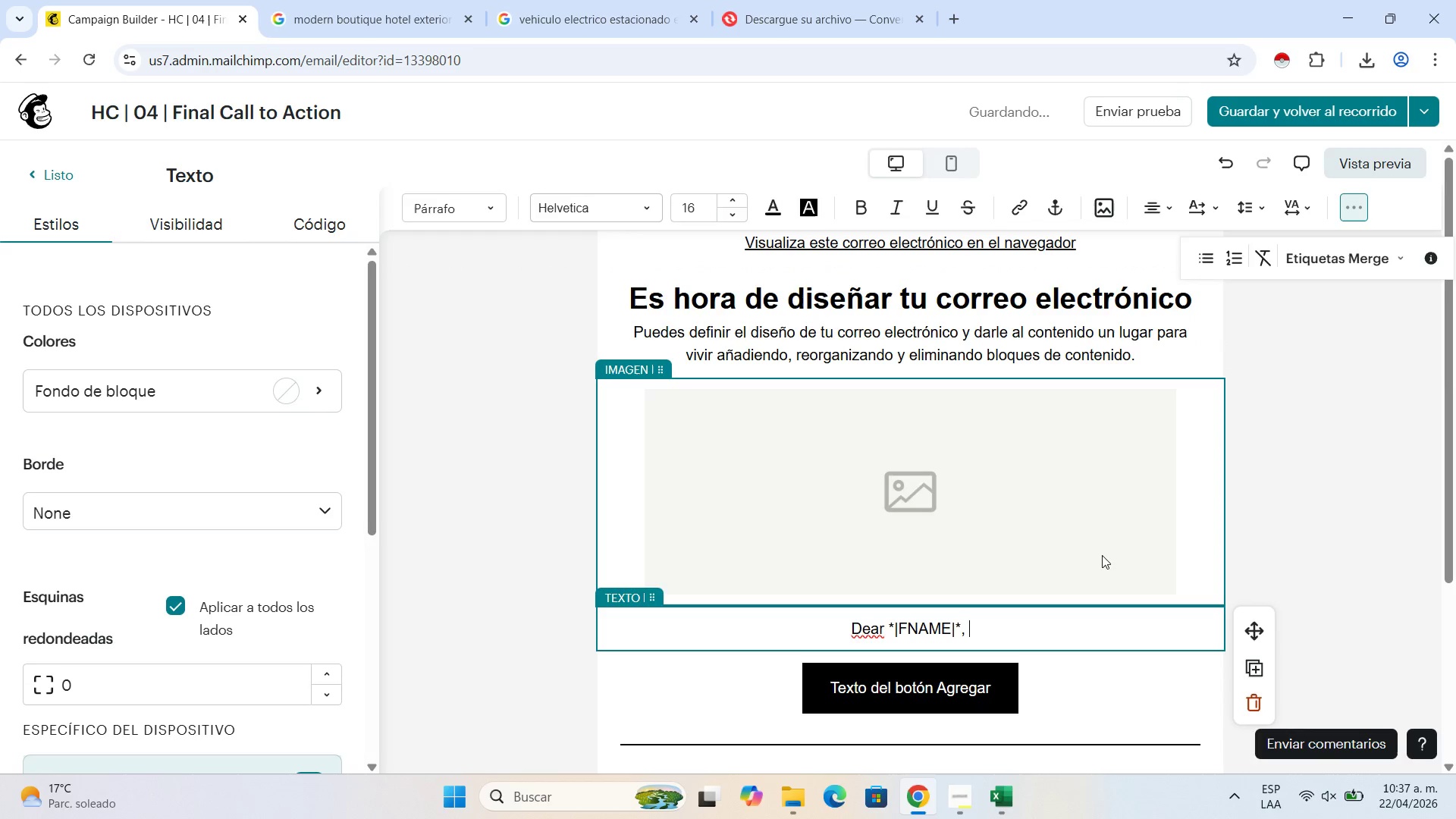 
key(Shift+Enter)
 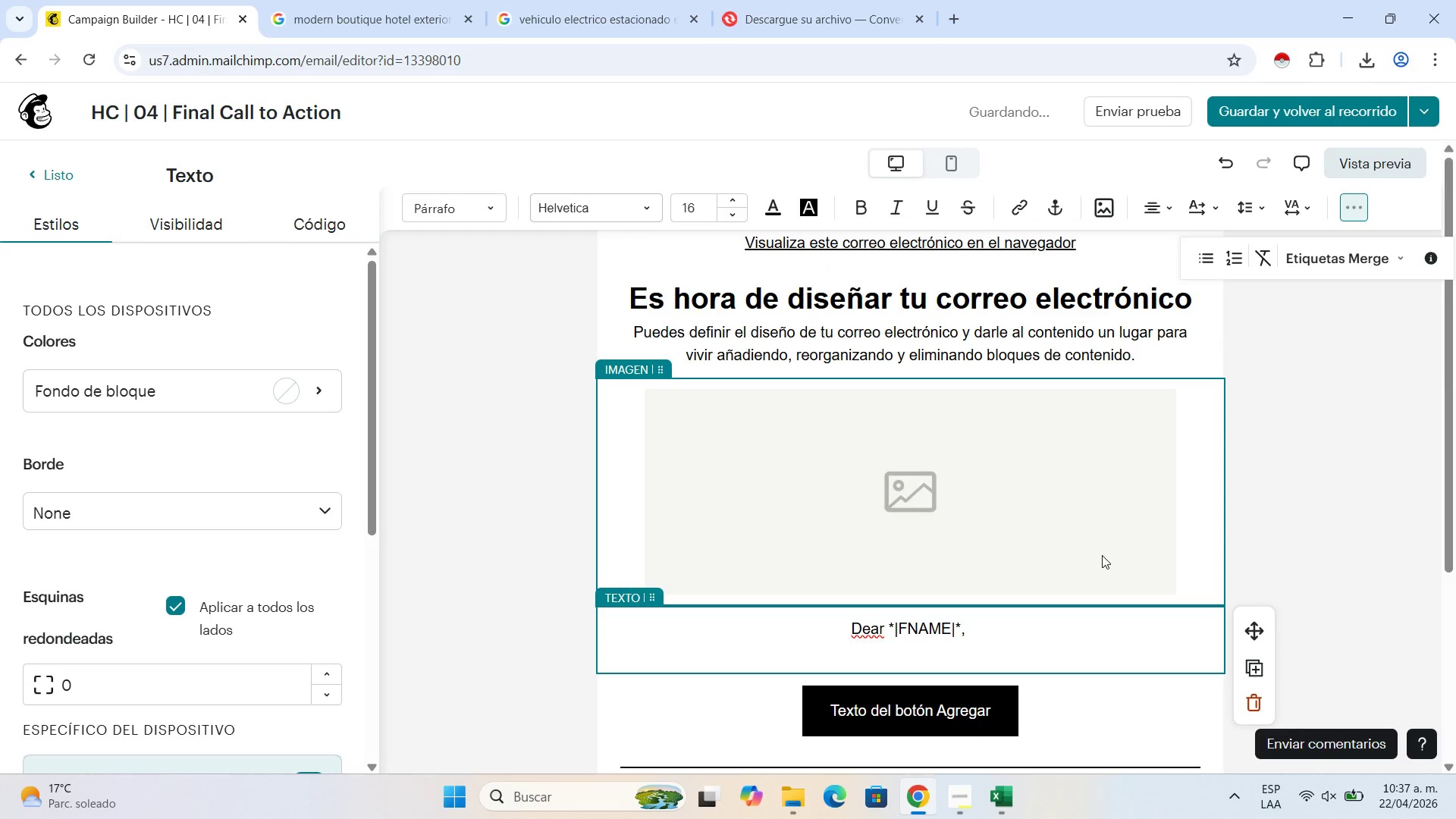 
key(Shift+Enter)
 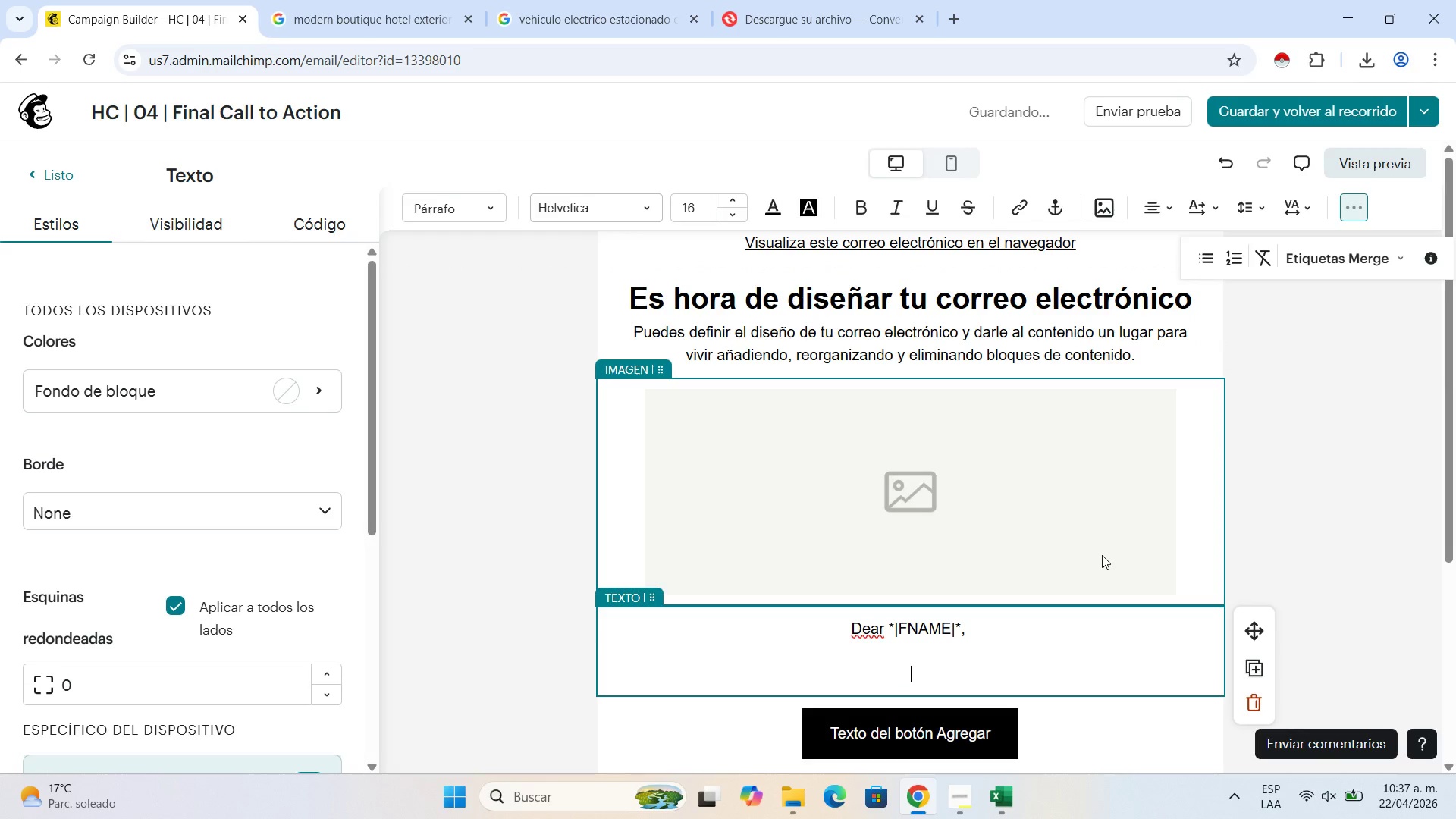 
type(I am reaching out to see if you g)
key(Backspace)
type(have had a chance to review the information)
 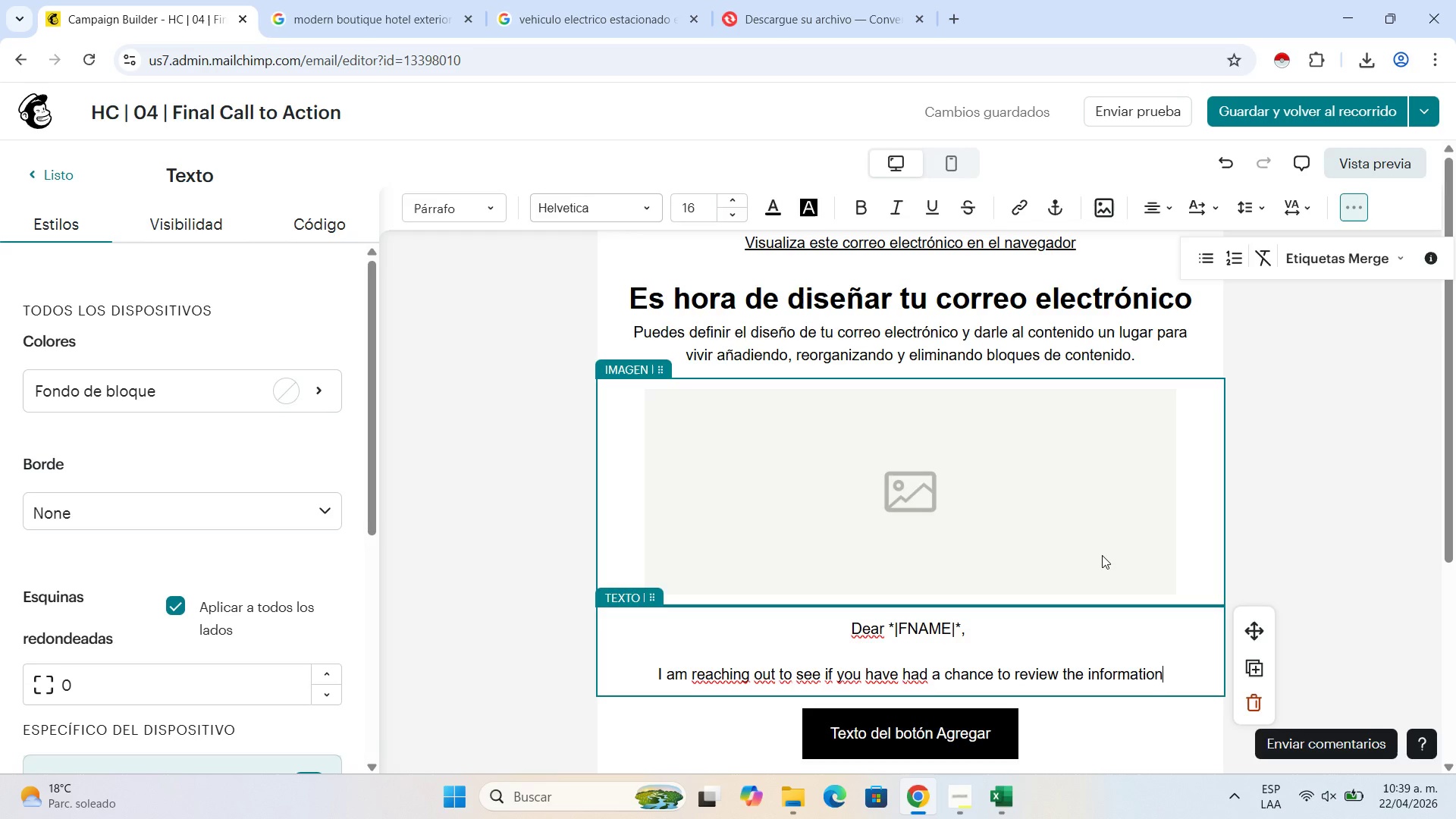 
wait(87.5)
 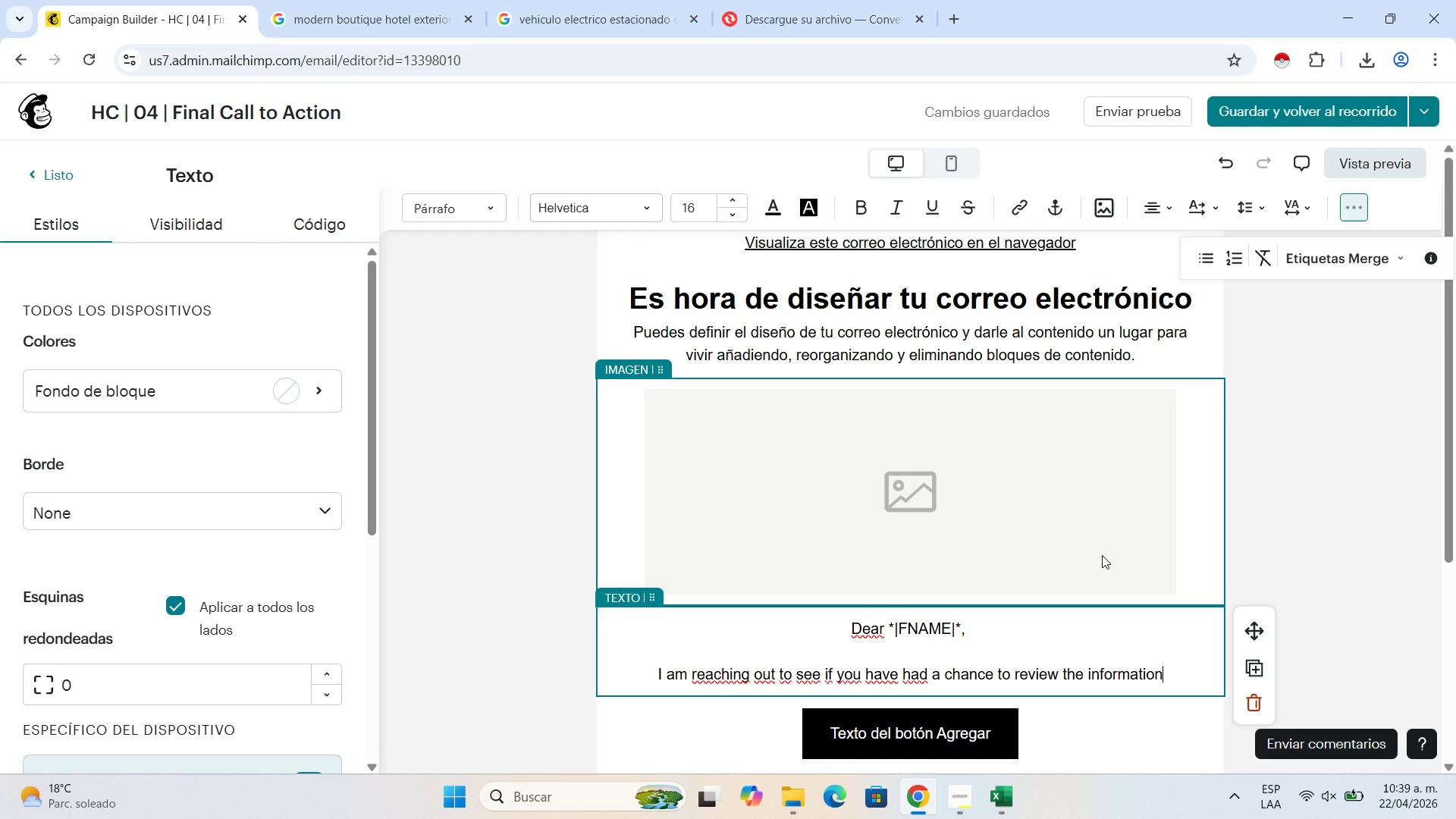 
scroll: coordinate [1102, 555], scroll_direction: down, amount: 2.0
 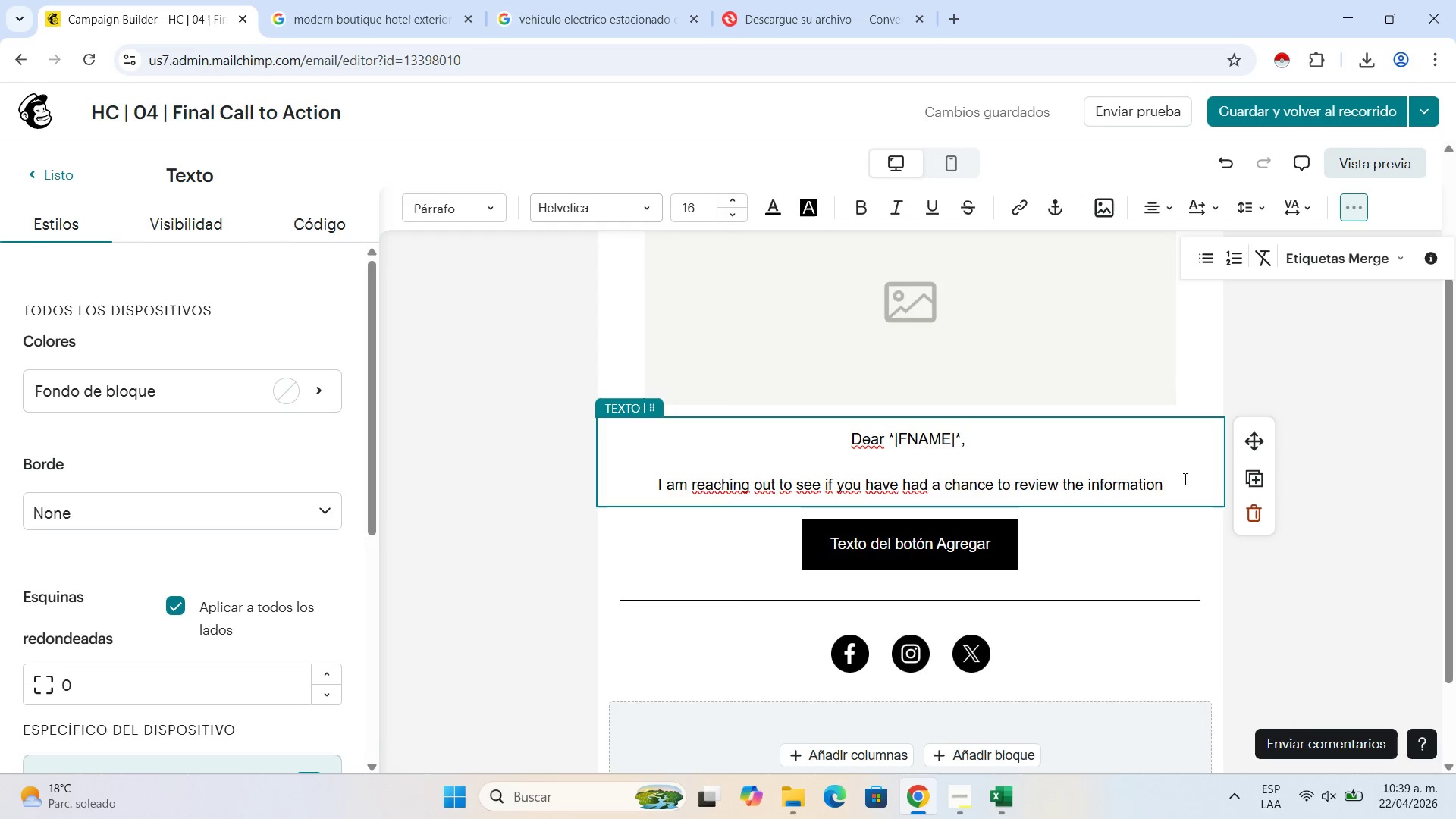 
left_click([1184, 479])
 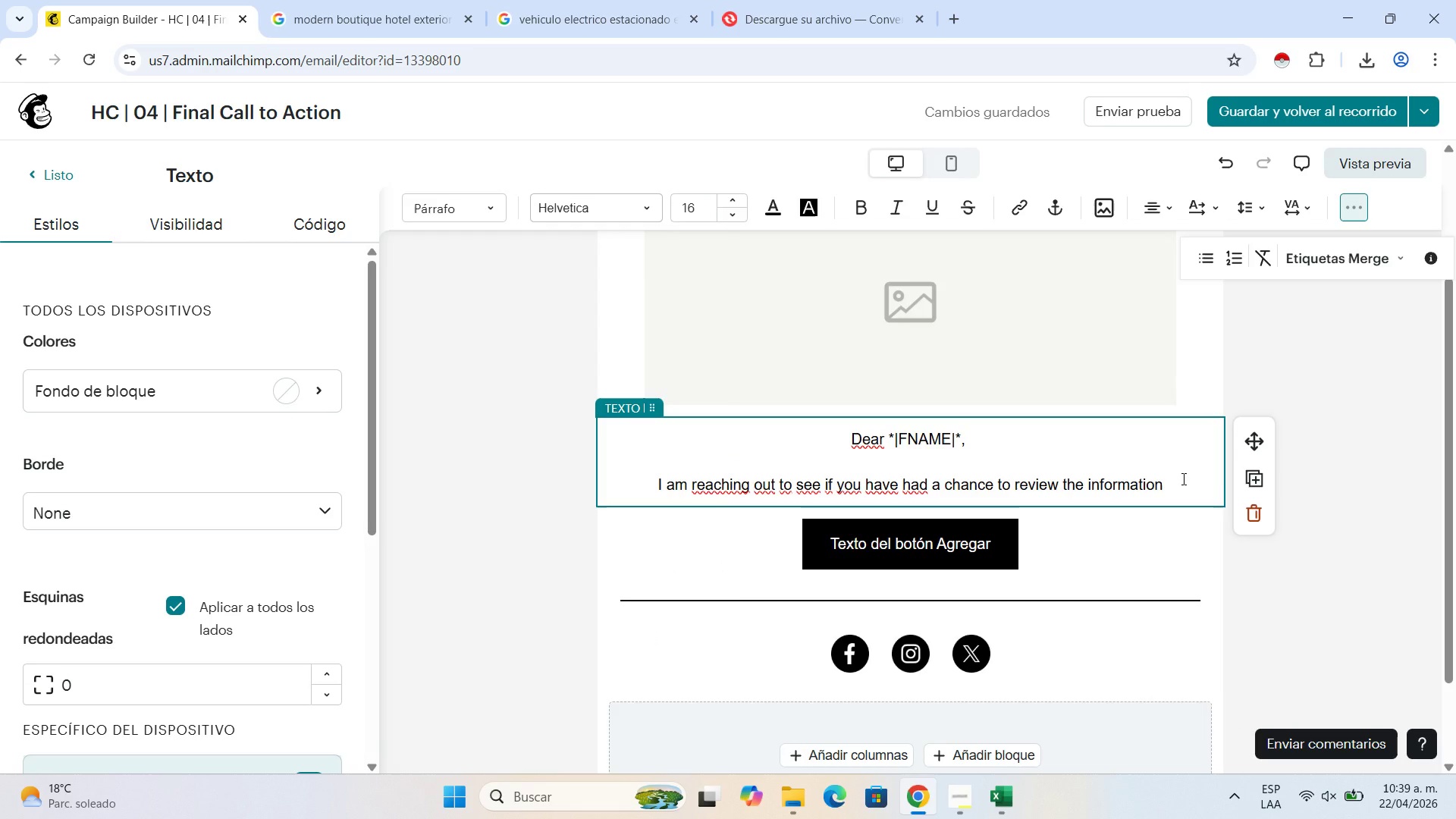 
type( regarding EV infrastructure and the e)
key(Backspace)
type(specific tax incentives availabe)
key(Backspace)
type(le for )
 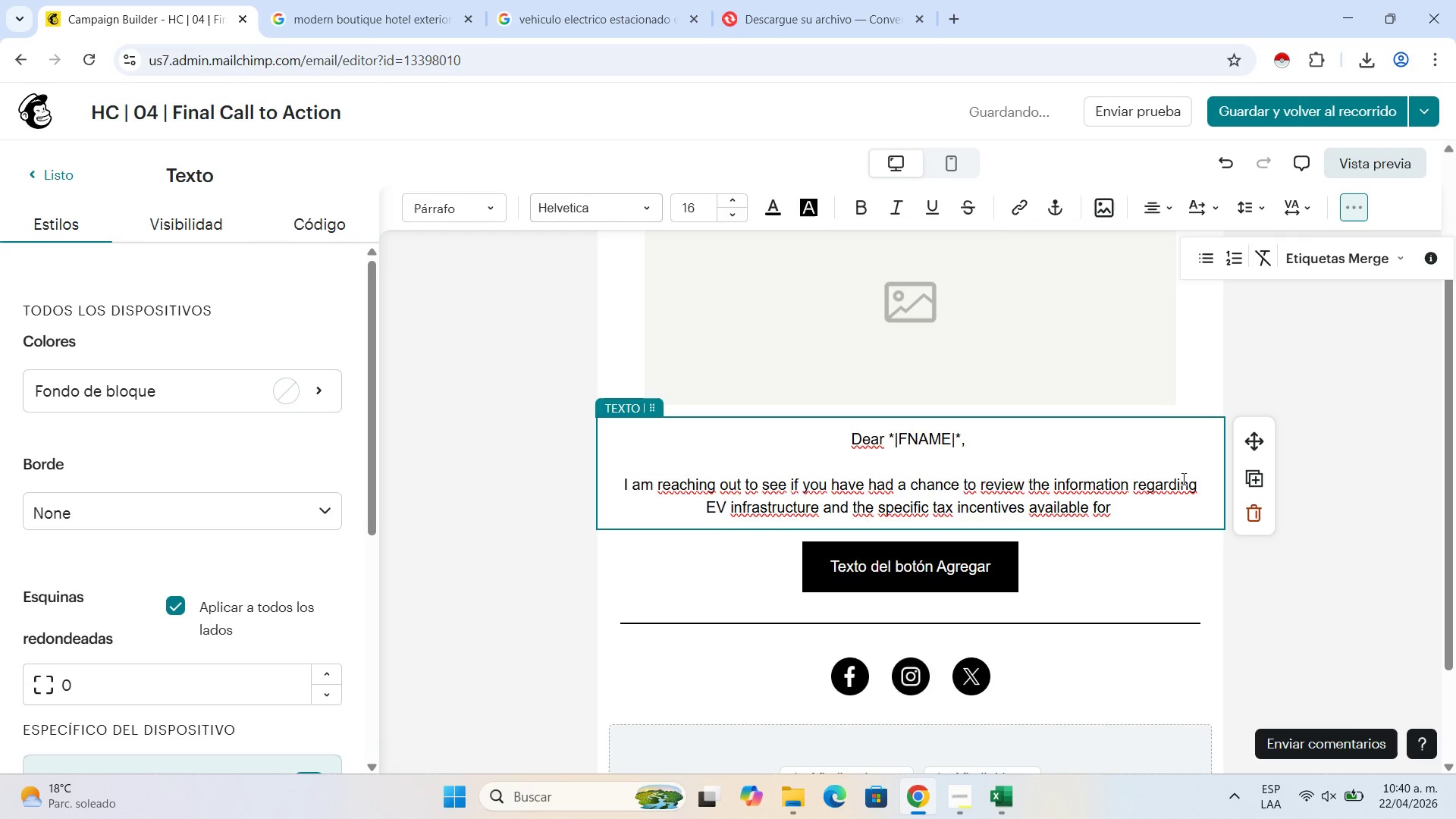 
double_click([1334, 264])
 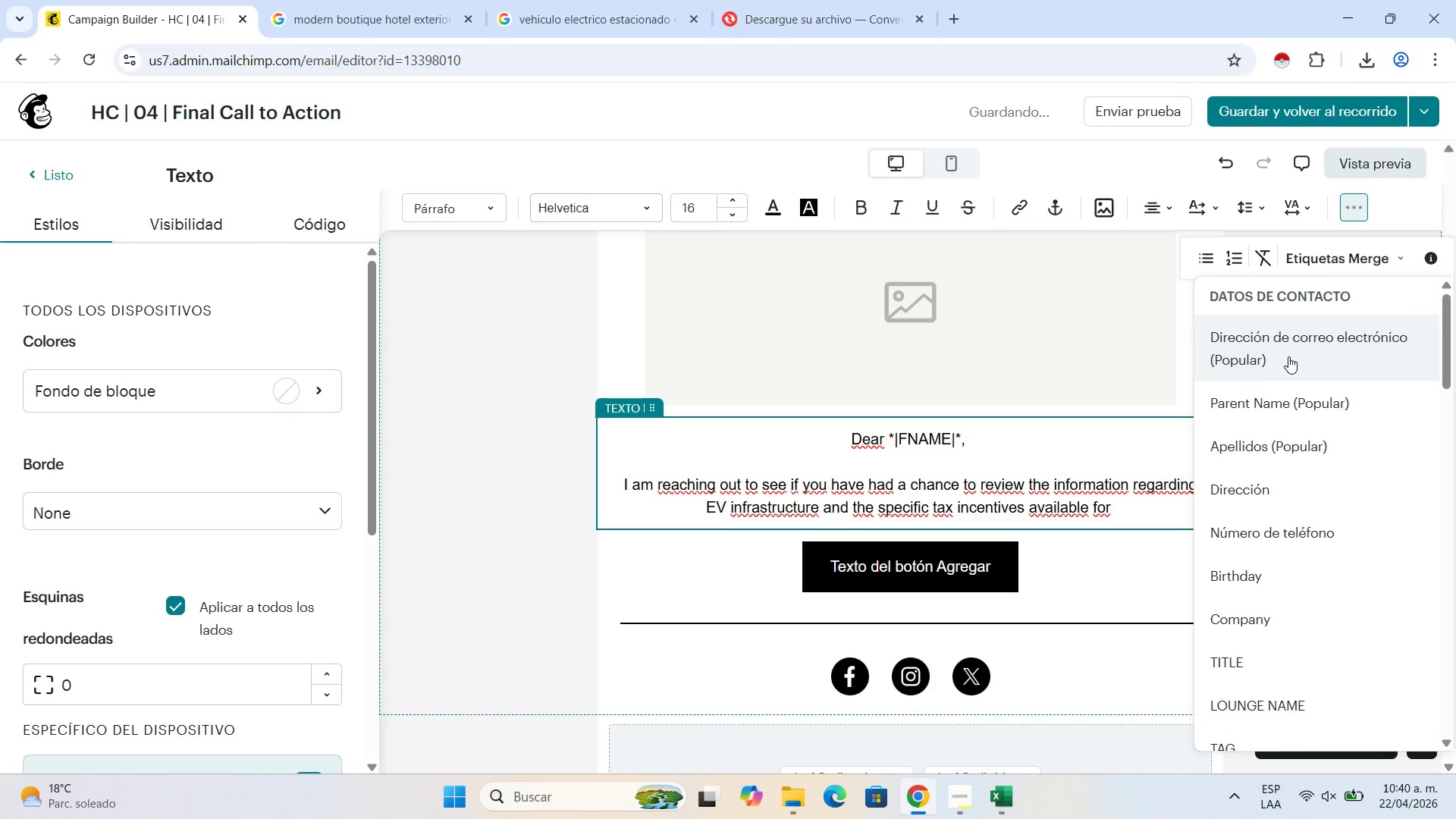 
scroll: coordinate [1297, 599], scroll_direction: down, amount: 6.0
 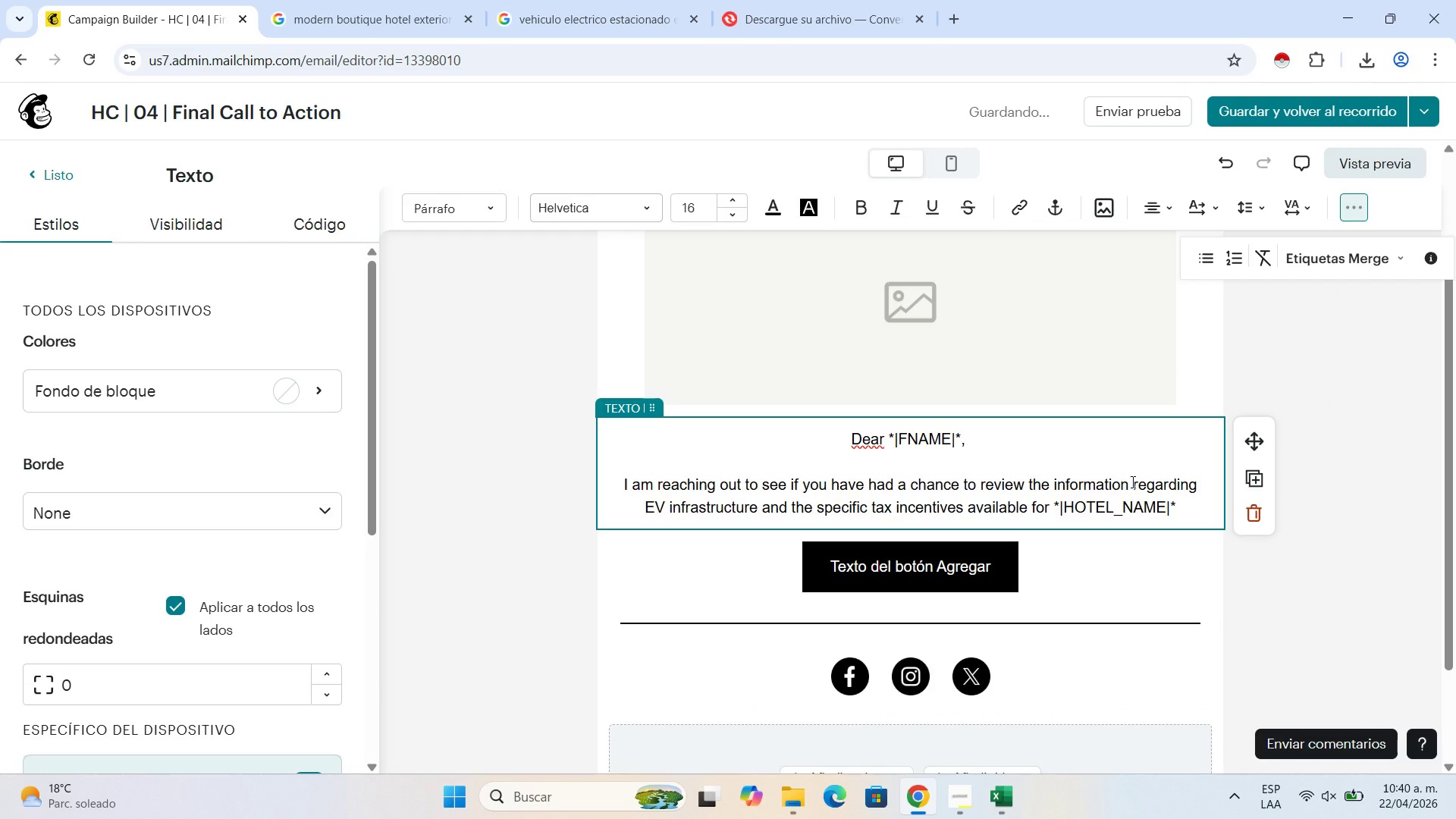 
key(Period)
 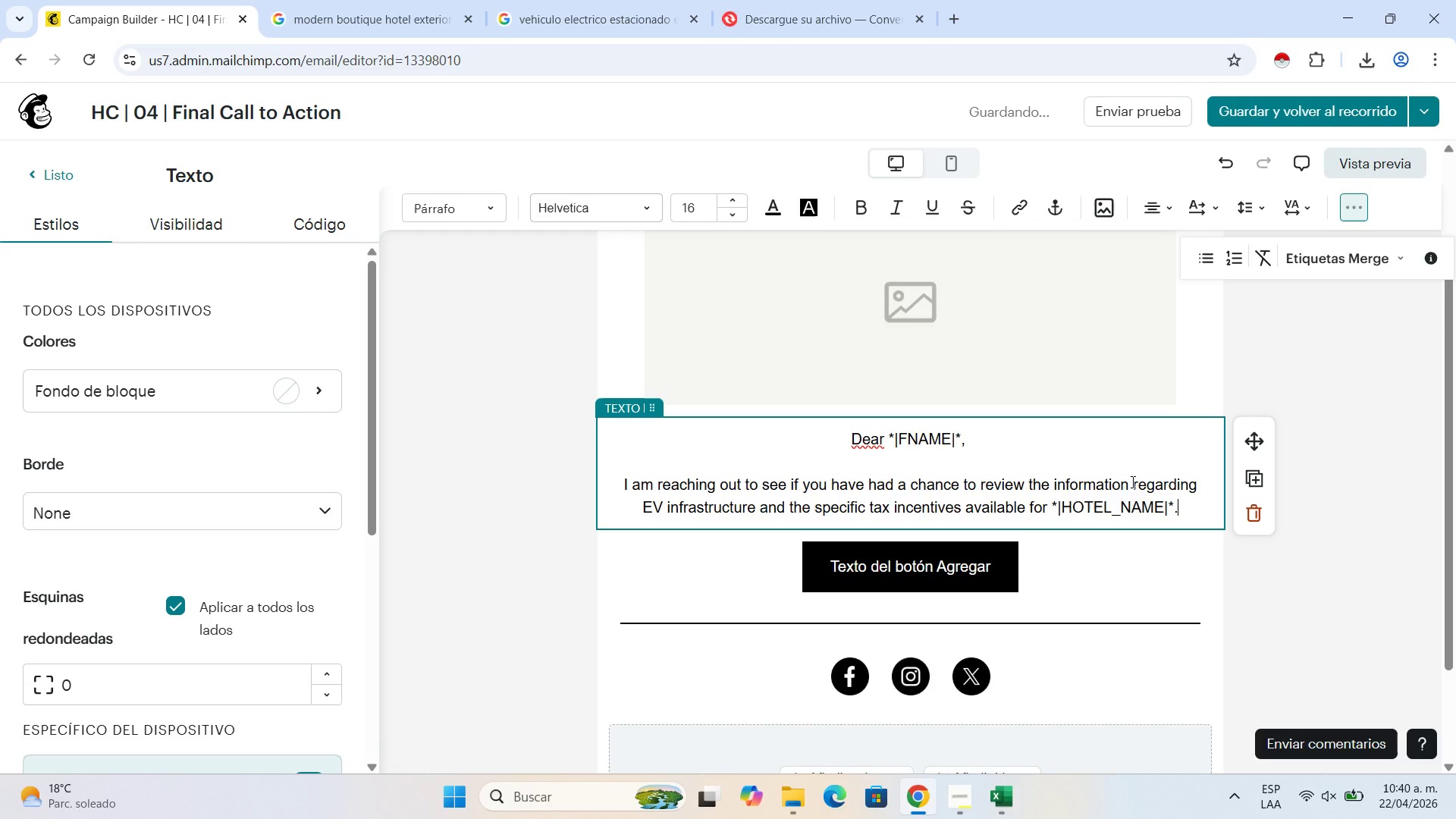 
key(Shift+Enter)
 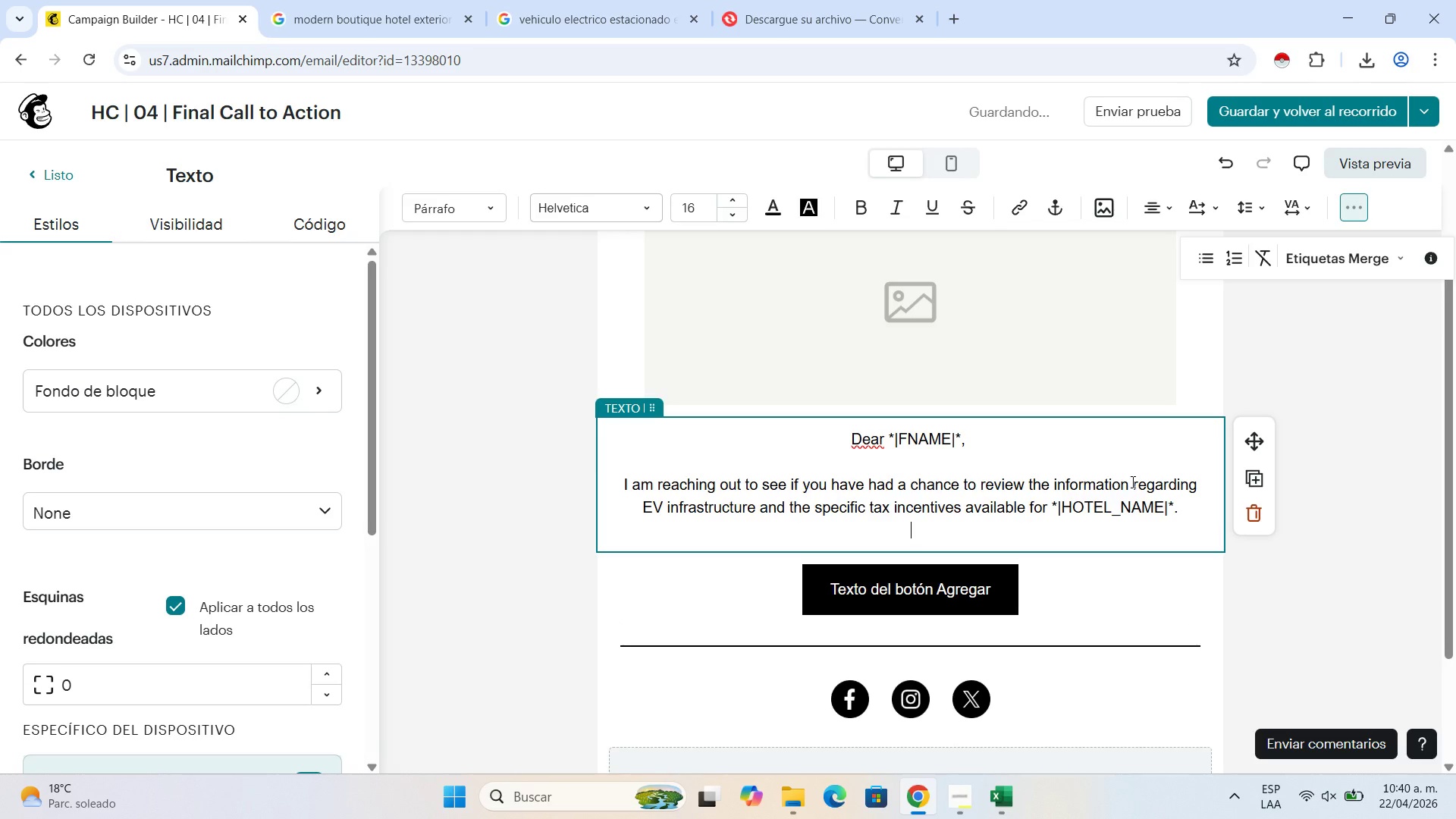 
key(Shift+Enter)
 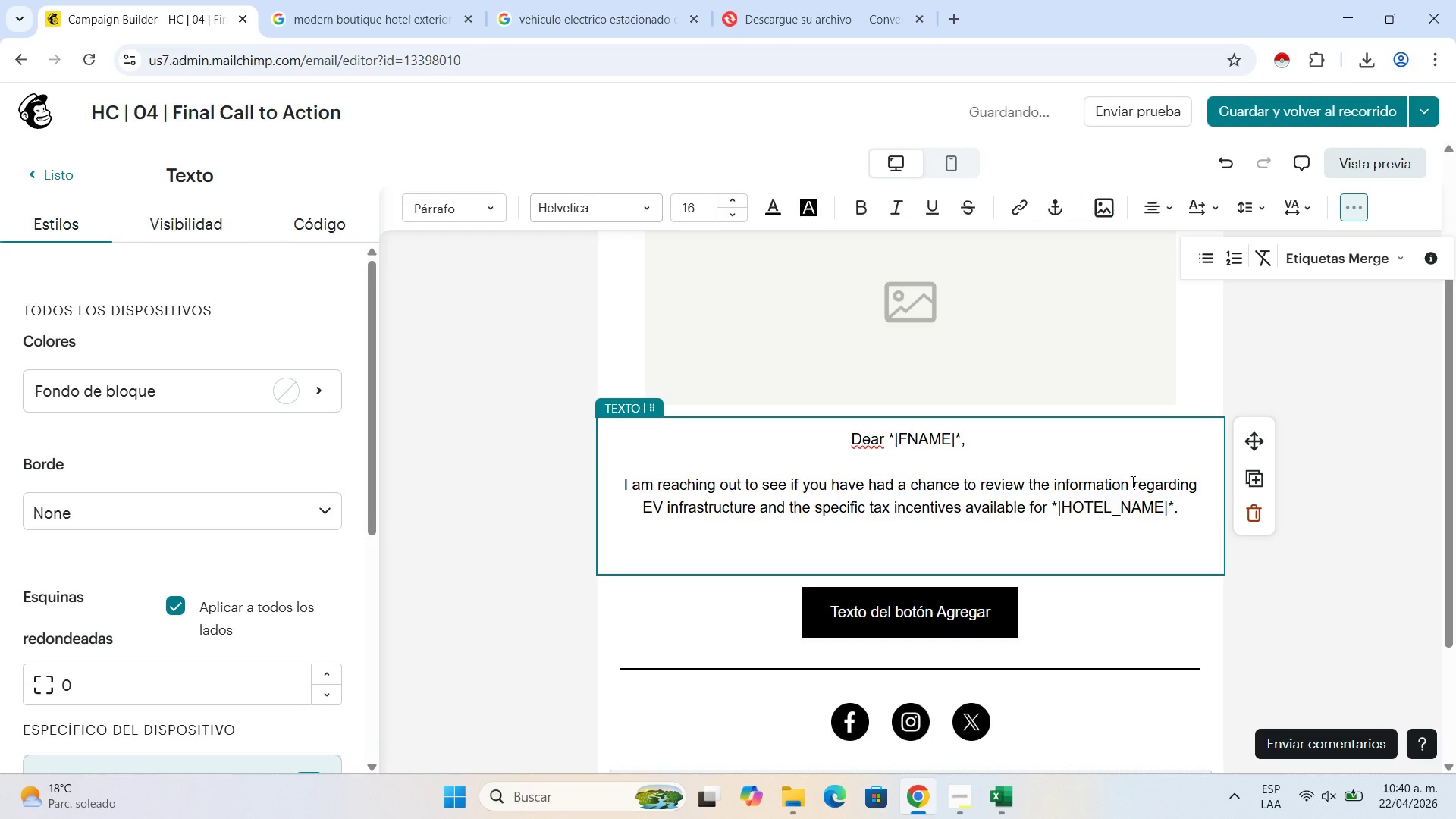 
type(We are currently finalizing our instalation)
key(Backspace)
key(Backspace)
key(Backspace)
key(Backspace)
key(Backspace)
type(lation schedule for the uco)
key(Backspace)
key(Backspace)
type(pcoming)
 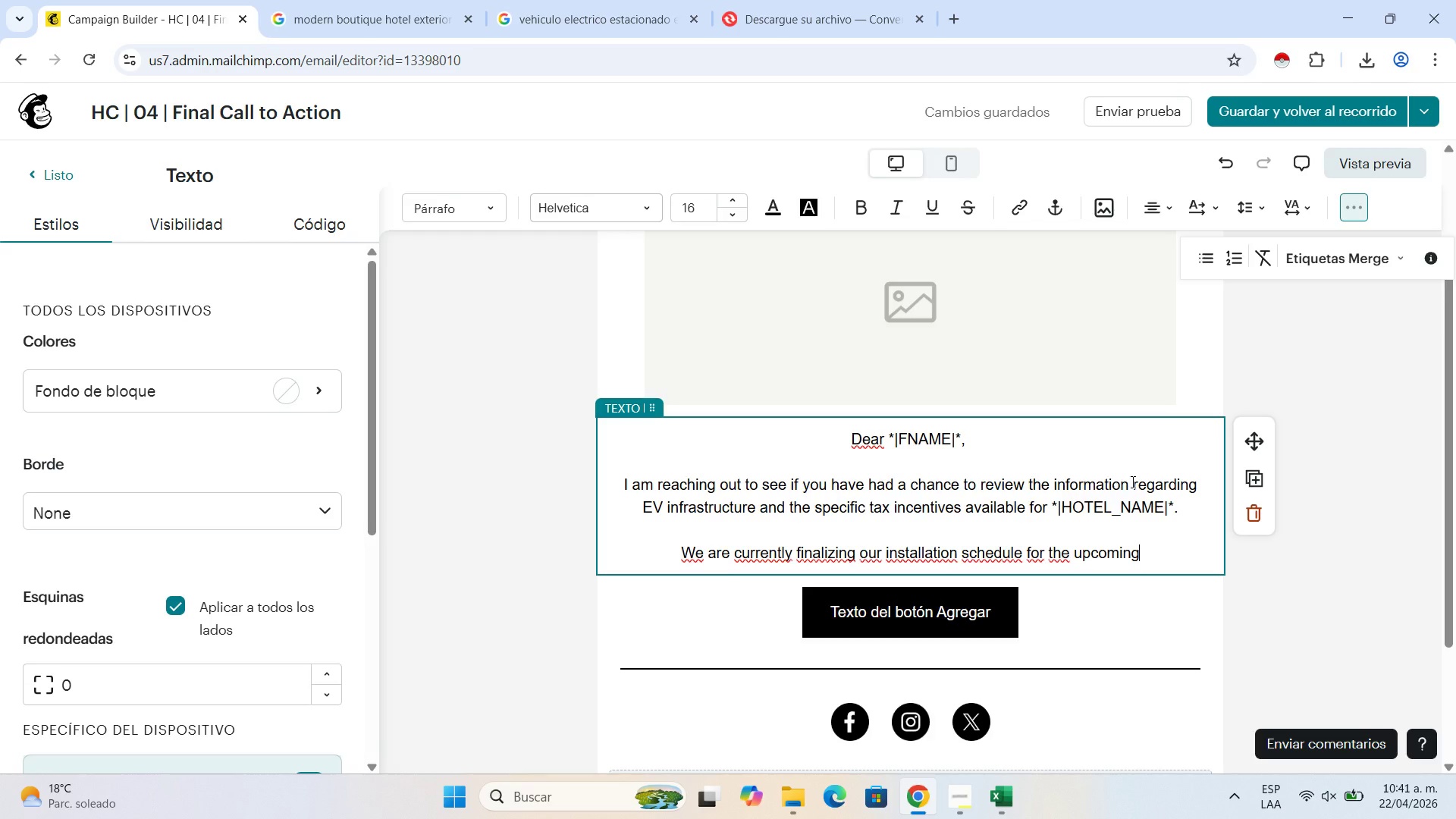 
wait(15.91)
 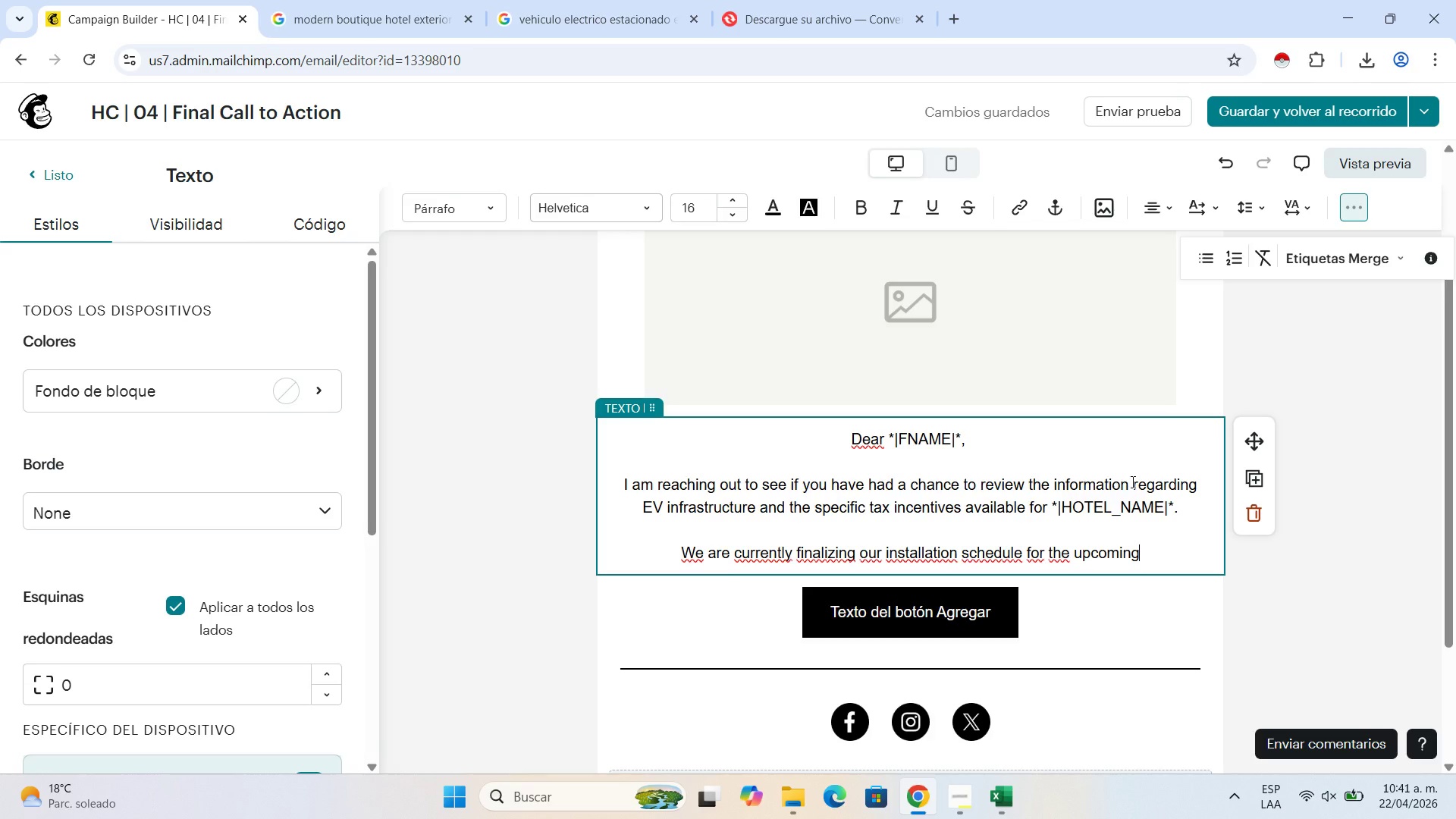 
type( quarter. As a leader in sustainable hospitality, I would love to ensure )
 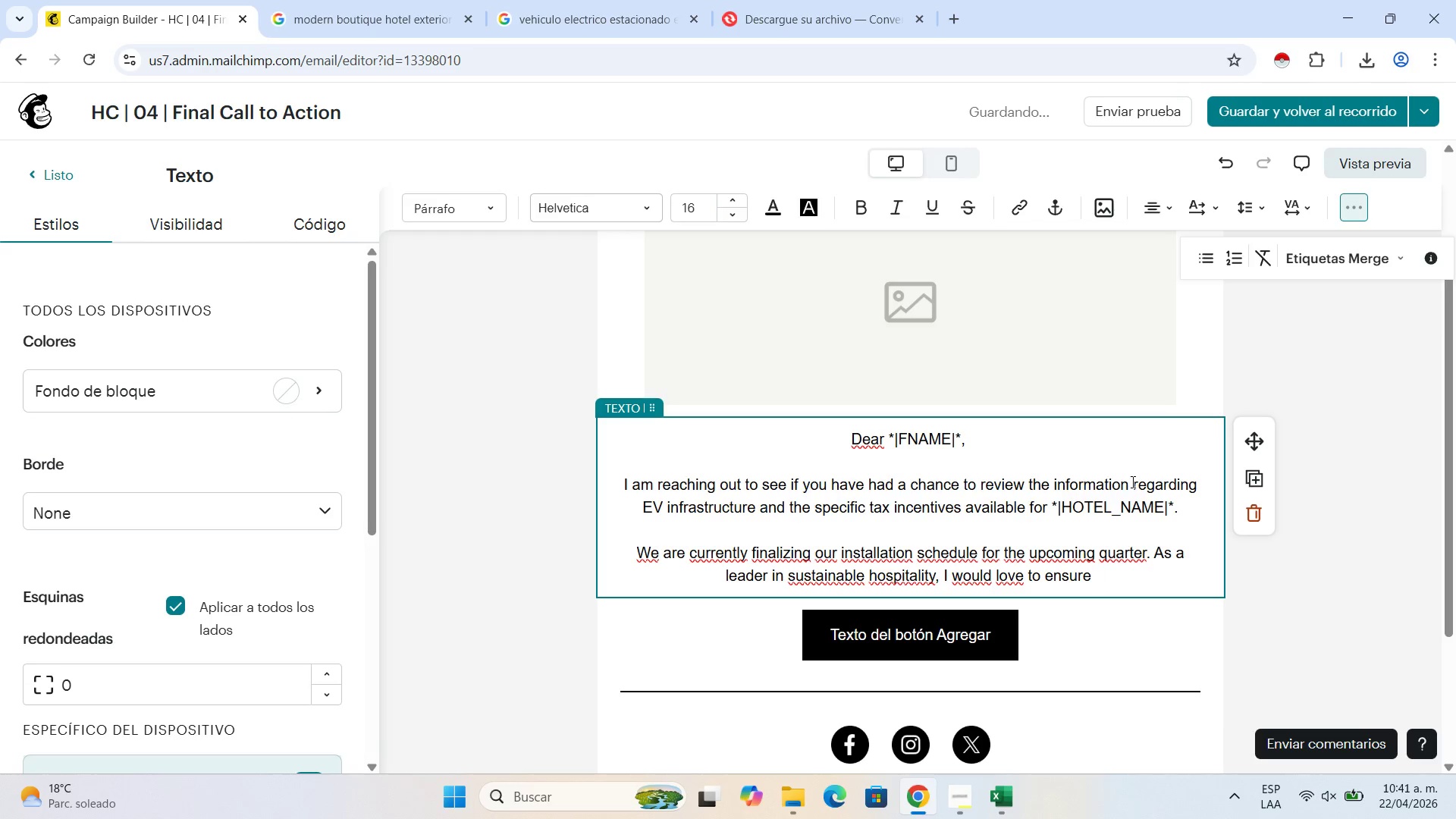 
type(your property is prioritized to secure the maxim)
key(Backspace)
type(x)
key(Backspace)
type(mun)
key(Backspace)
type(m benefit of the current state incentives.)
 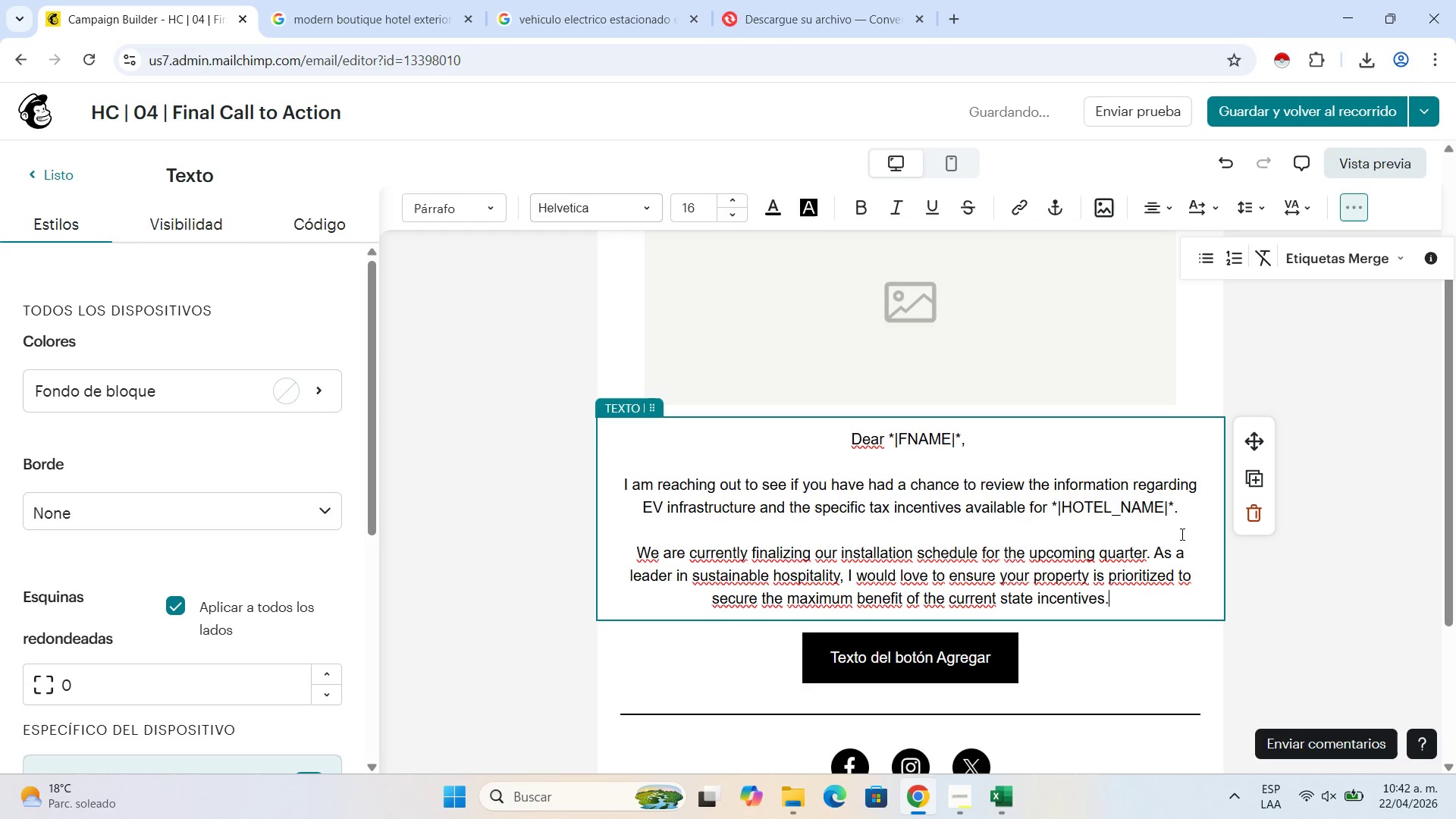 
wait(9.2)
 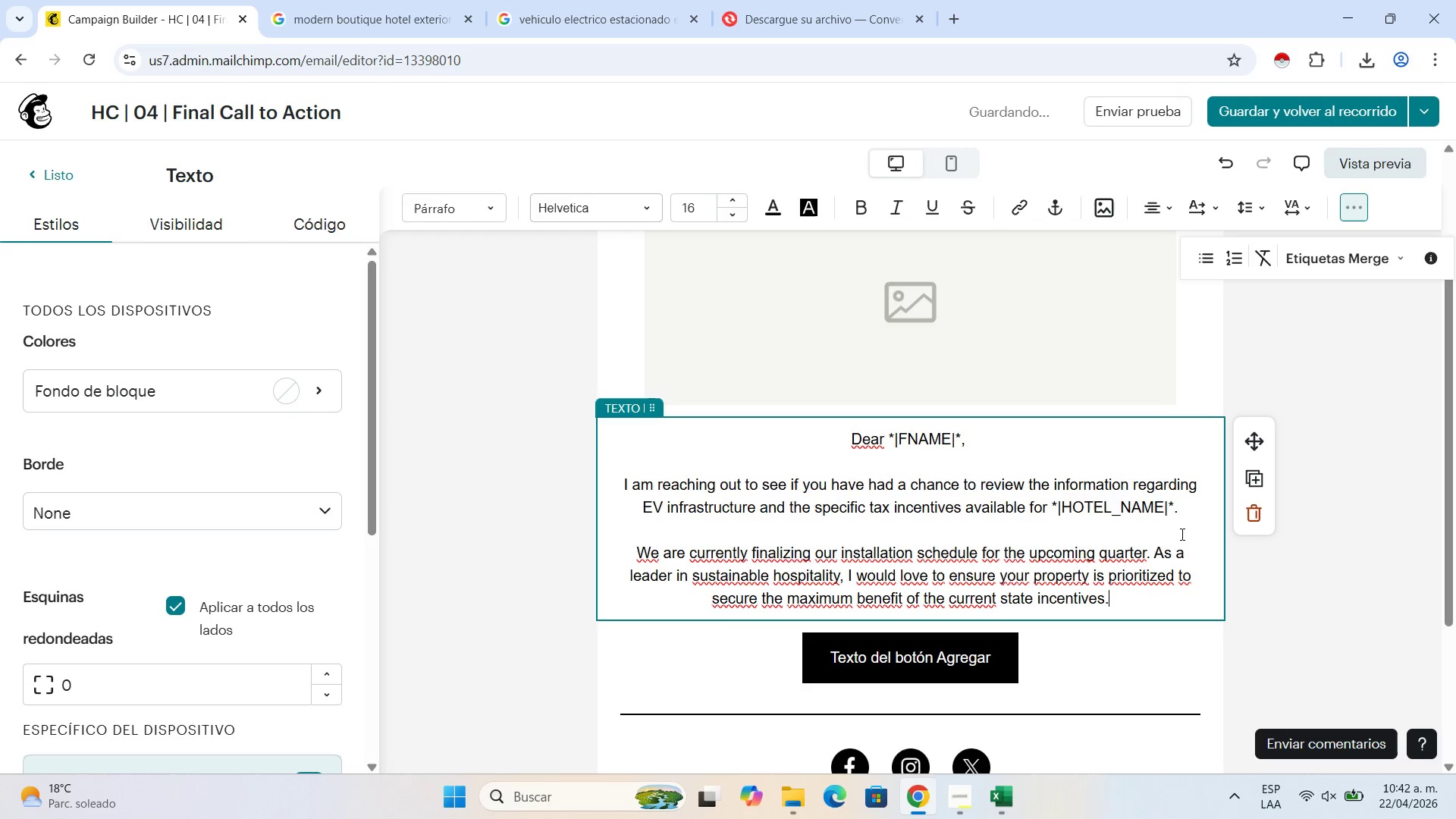 
left_click([933, 647])
 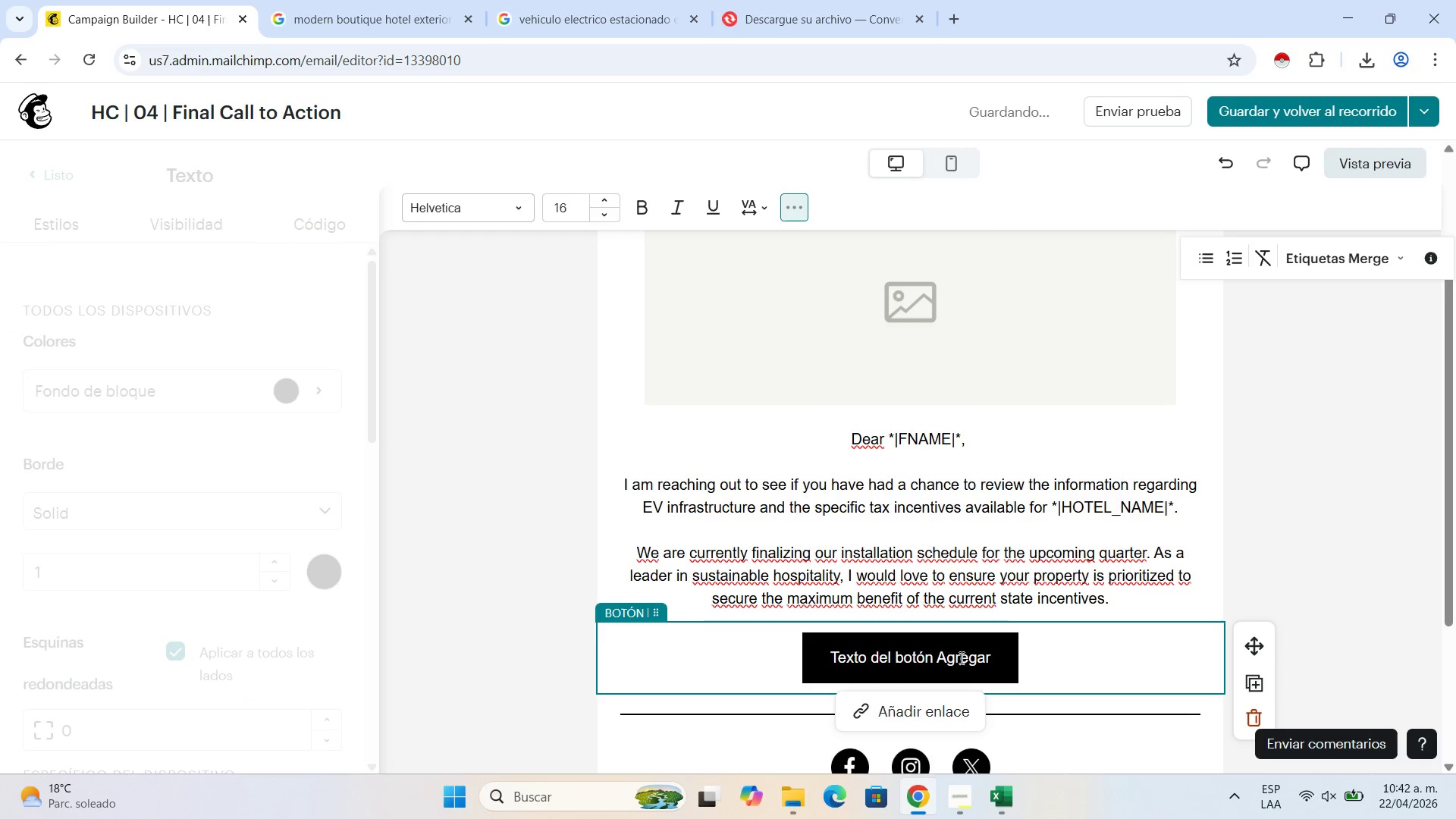 
left_click([960, 657])
 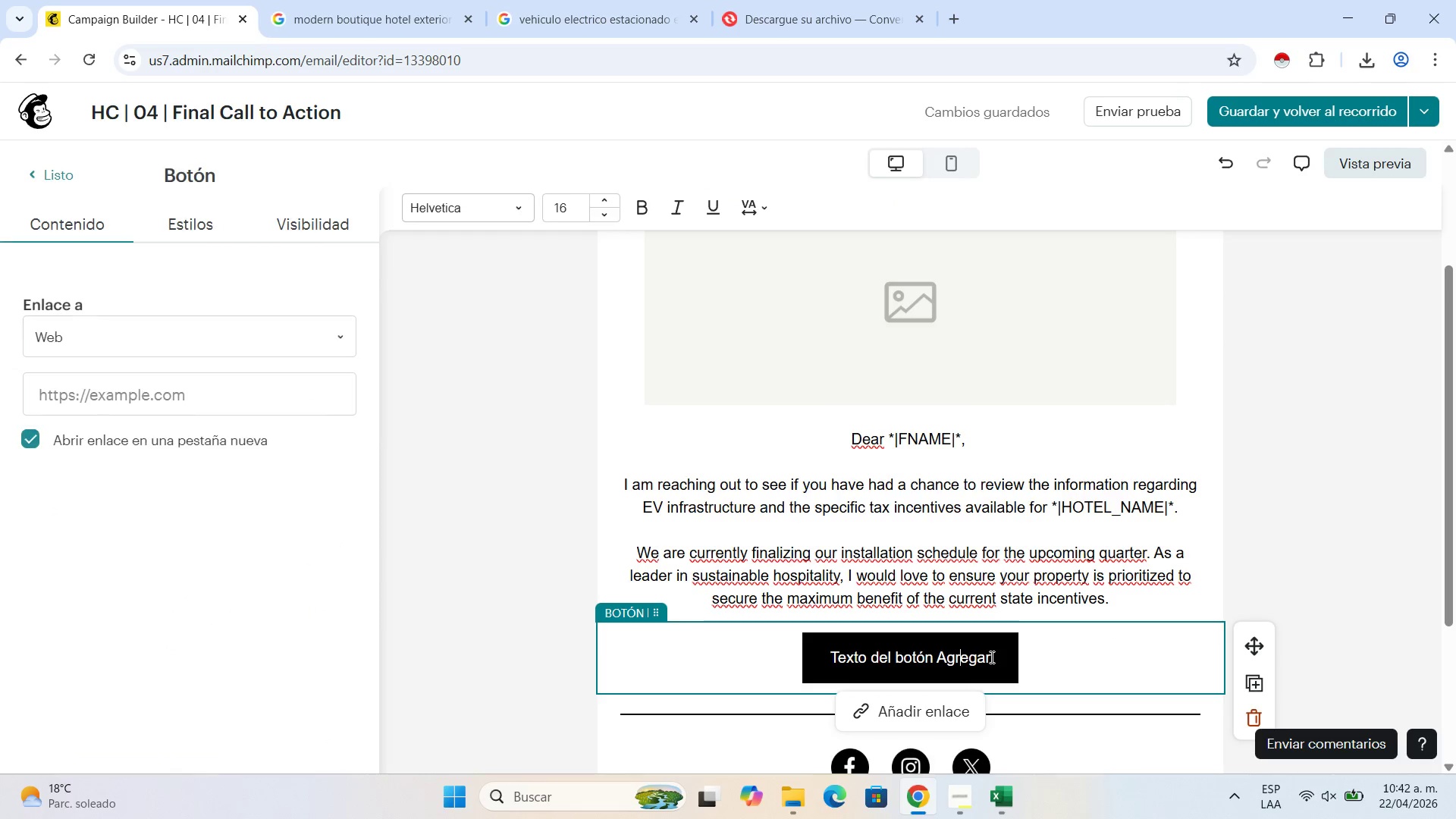 
left_click_drag(start_coordinate=[990, 657], to_coordinate=[774, 641])
 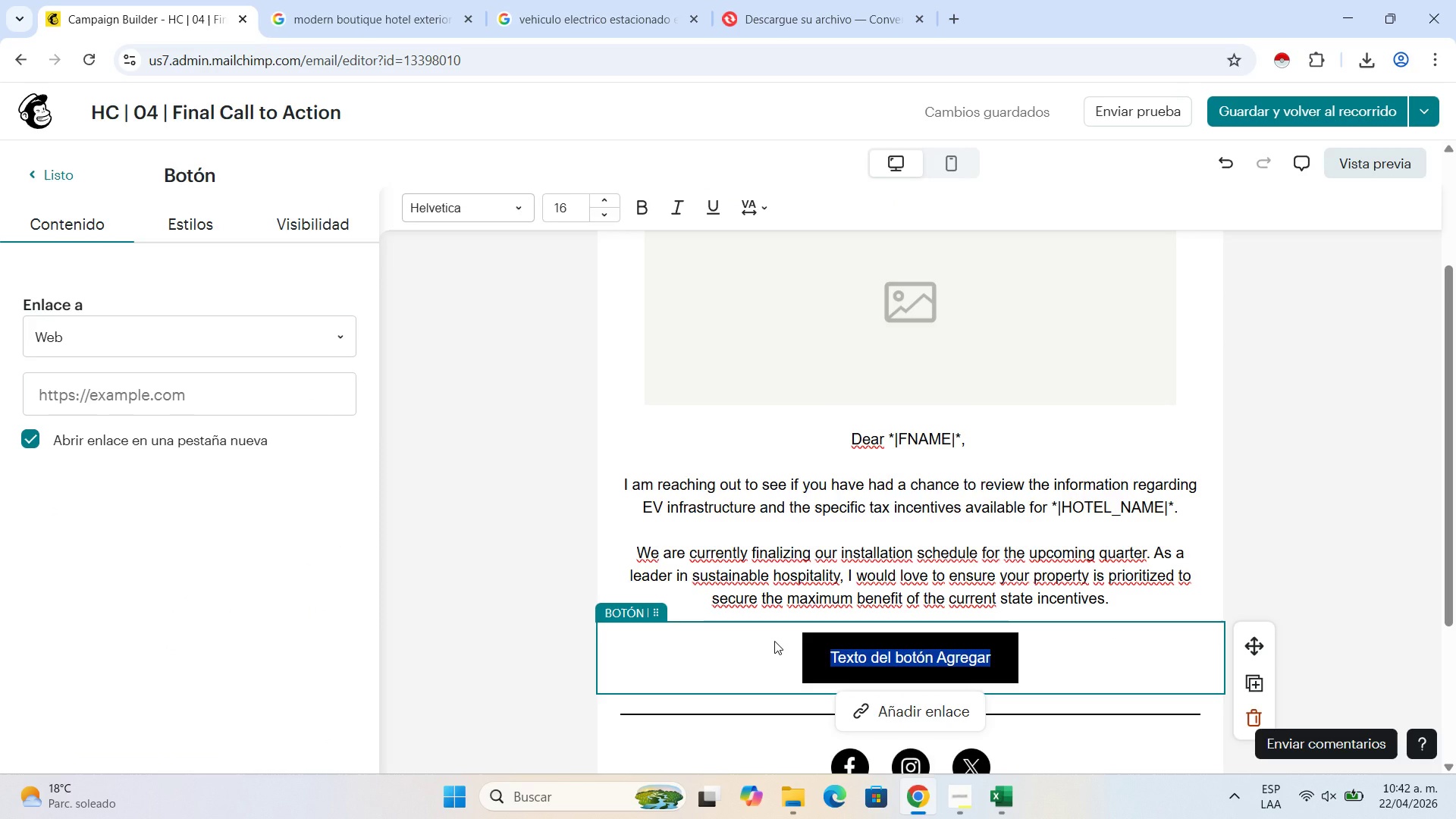 
type(" SCHEDULE A 15-MINUTE CONSULTTI)
key(Backspace)
key(Backspace)
type(ATION ?)
 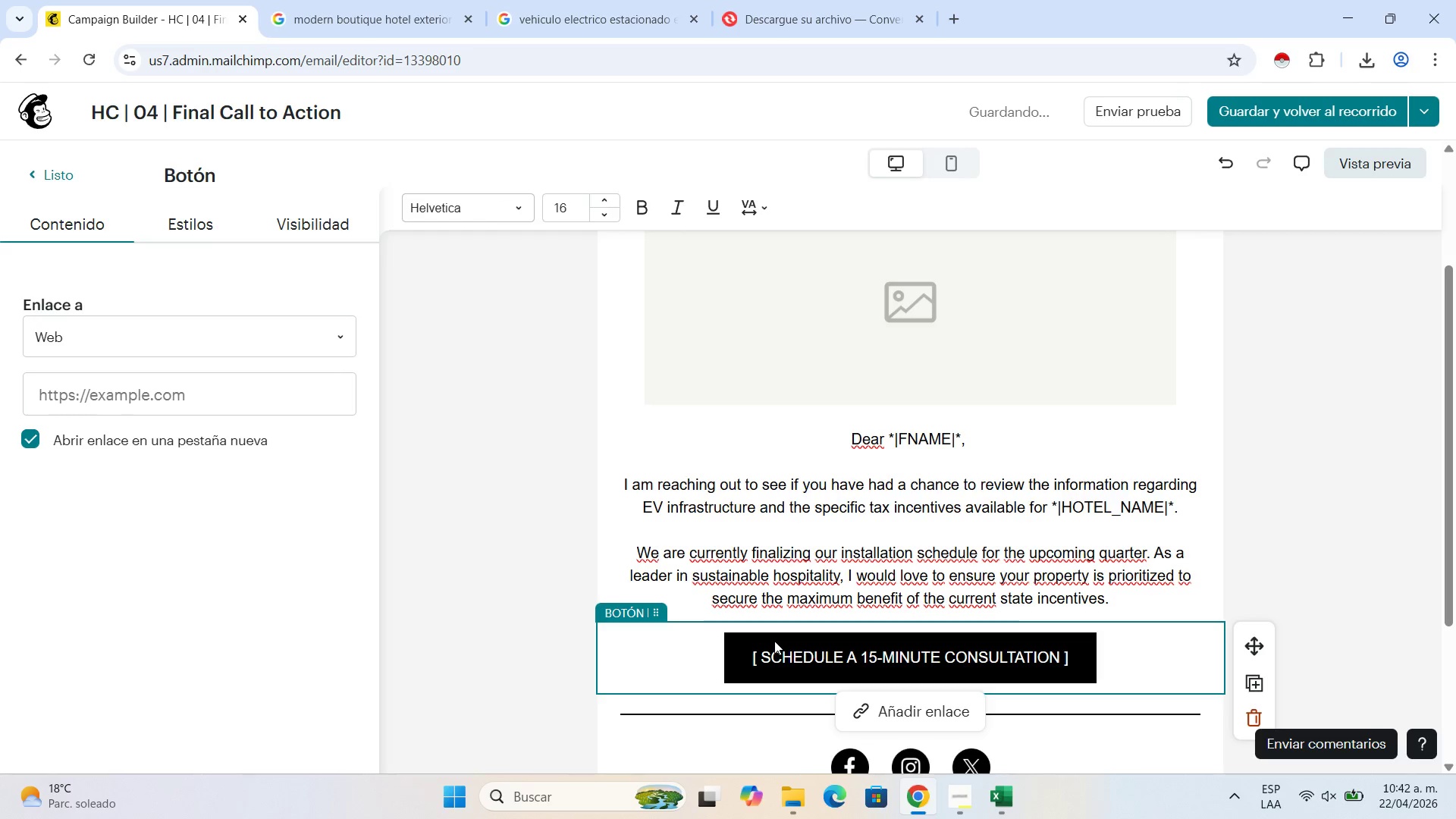 
left_click_drag(start_coordinate=[224, 368], to_coordinate=[224, 377])
 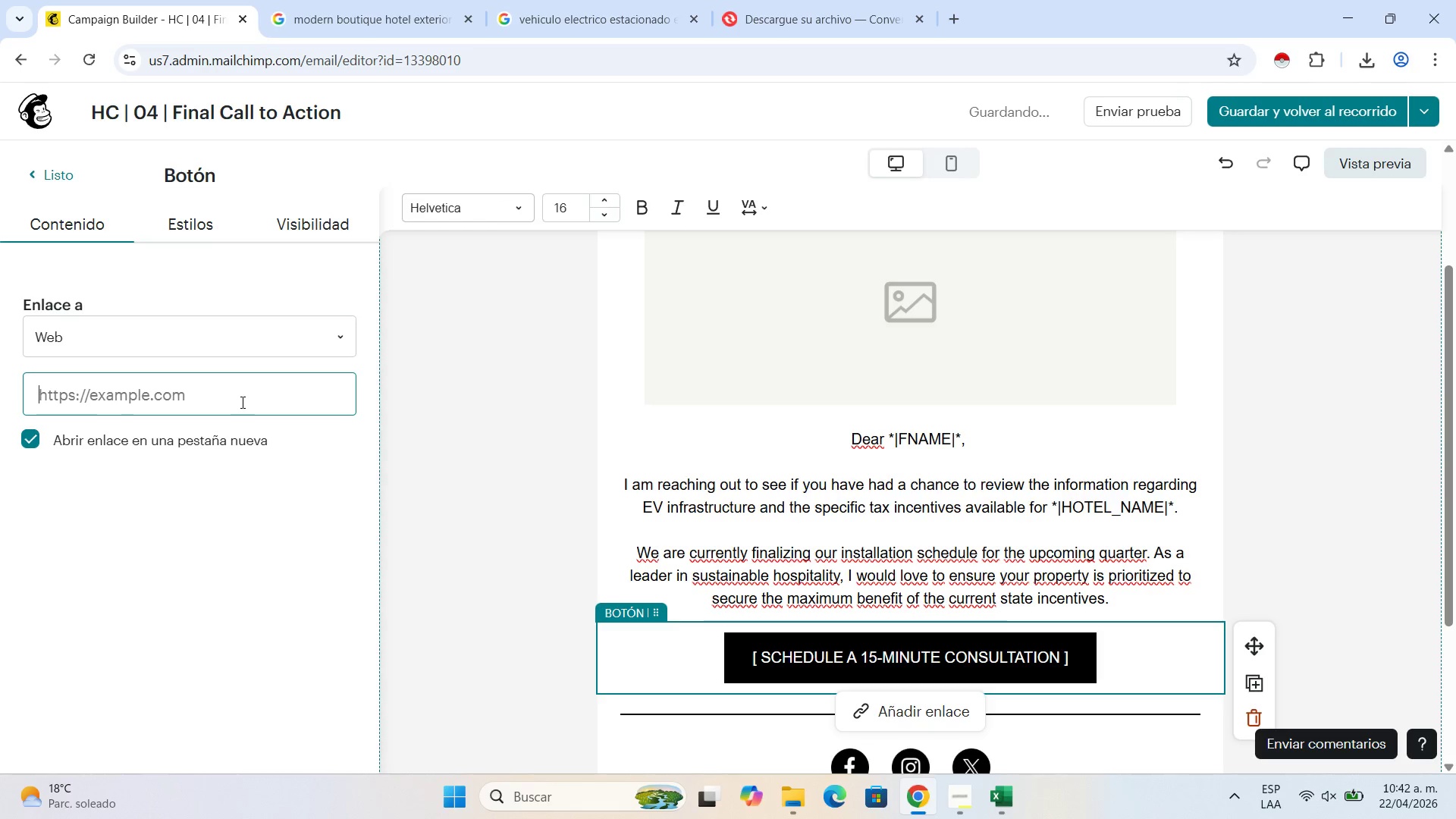 
double_click([241, 402])
 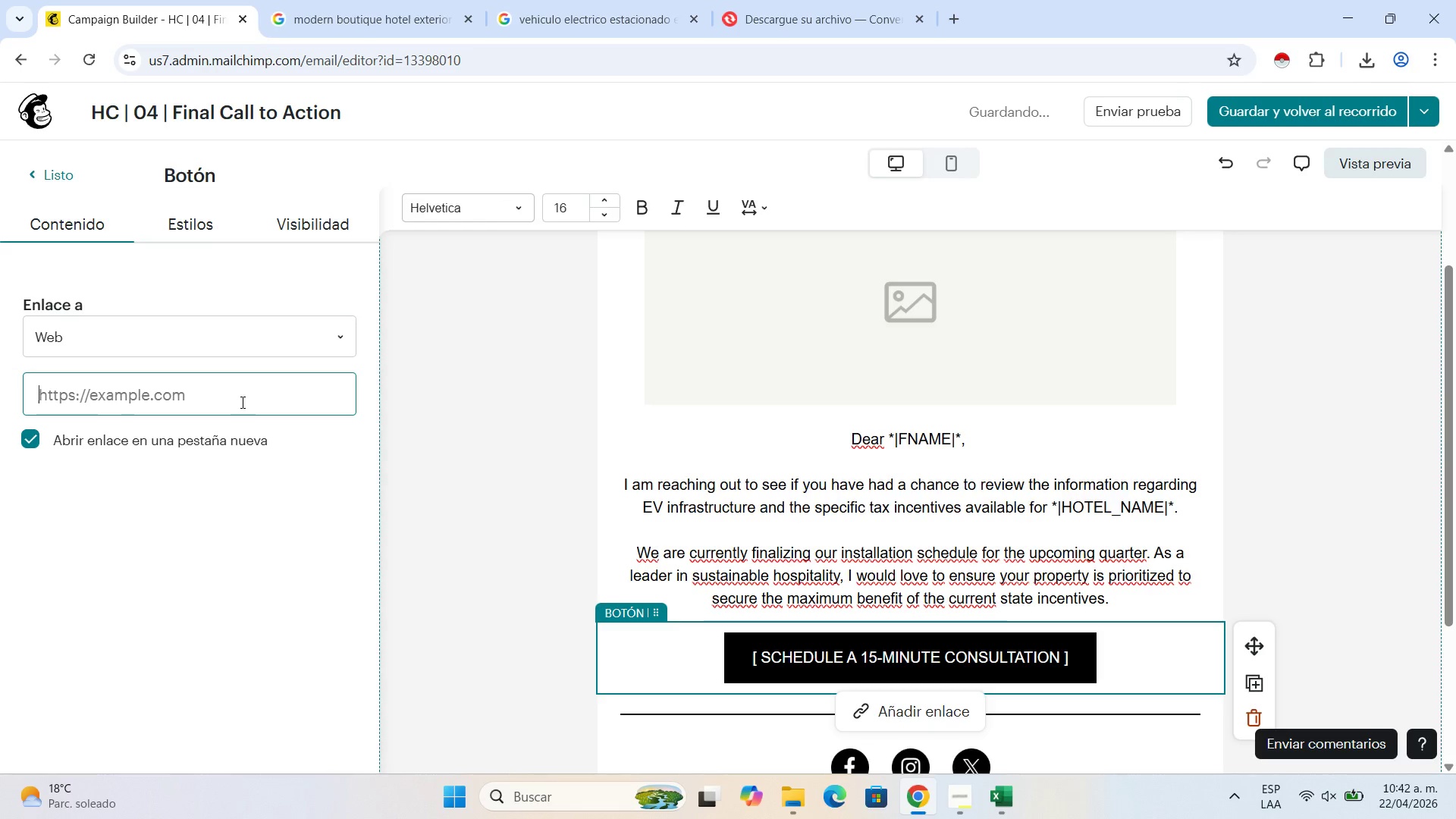 
type(H)
key(Backspace)
type(google.com)
 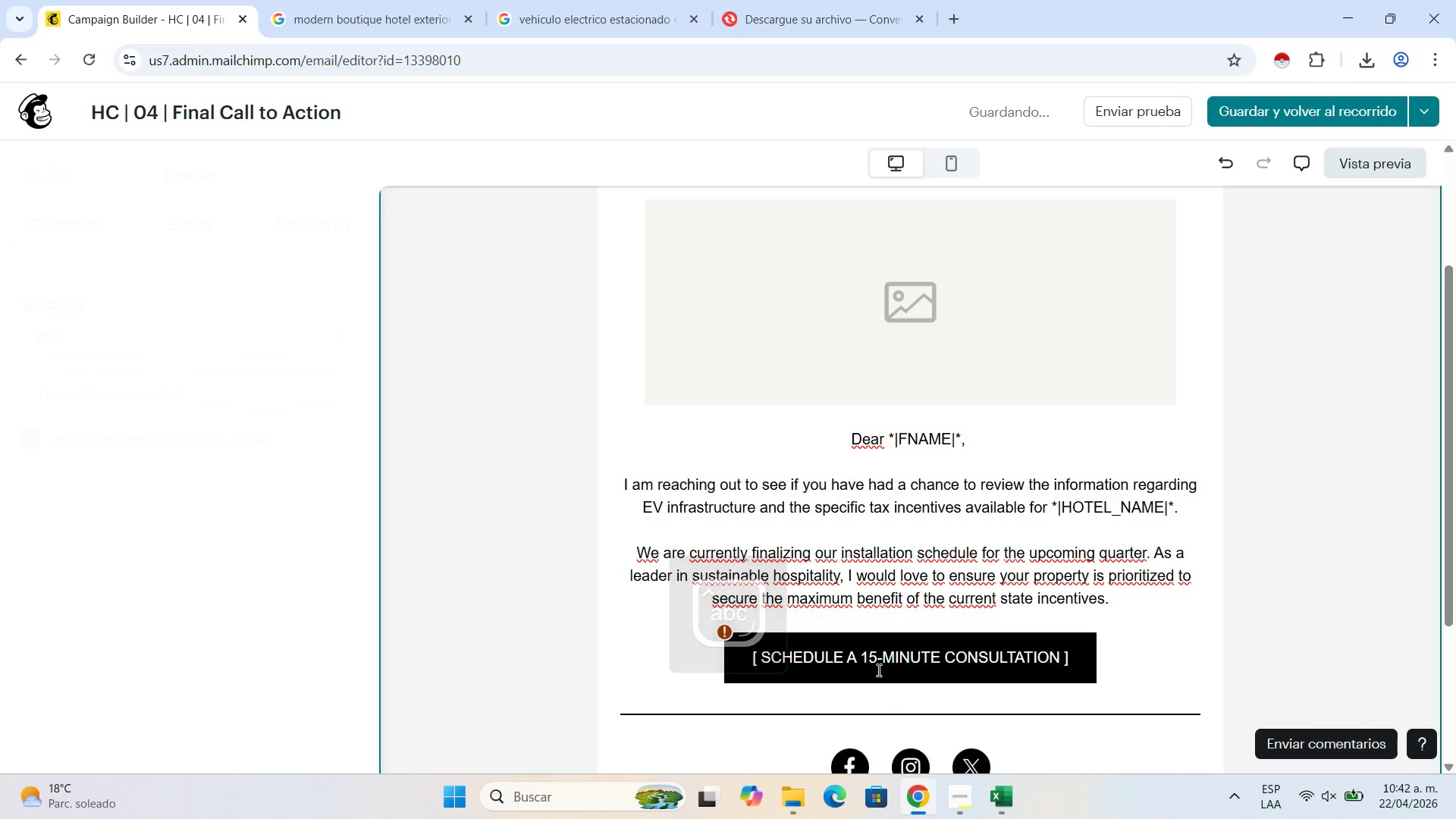 
scroll: coordinate [943, 579], scroll_direction: down, amount: 3.0
 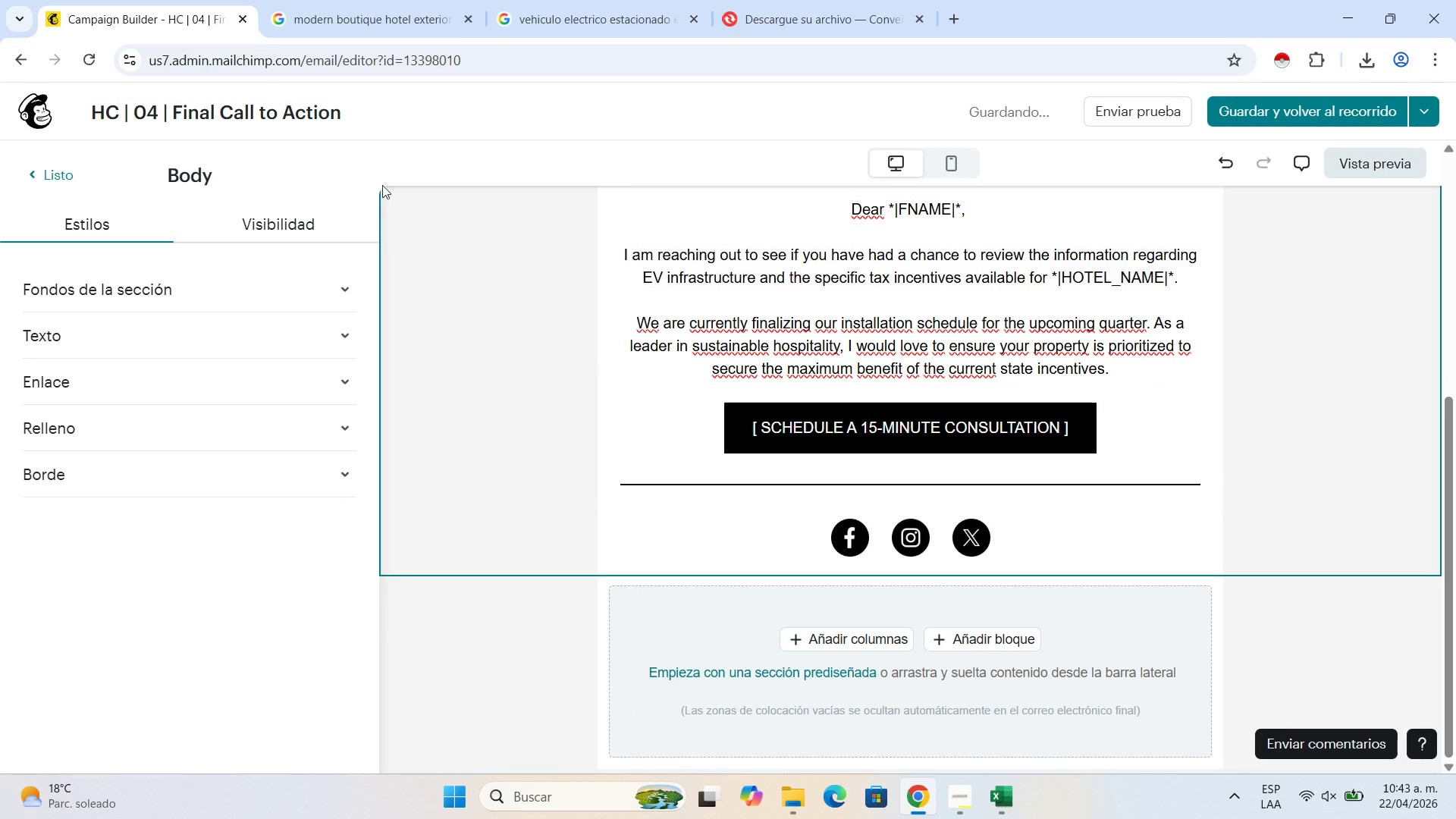 
left_click([42, 164])
 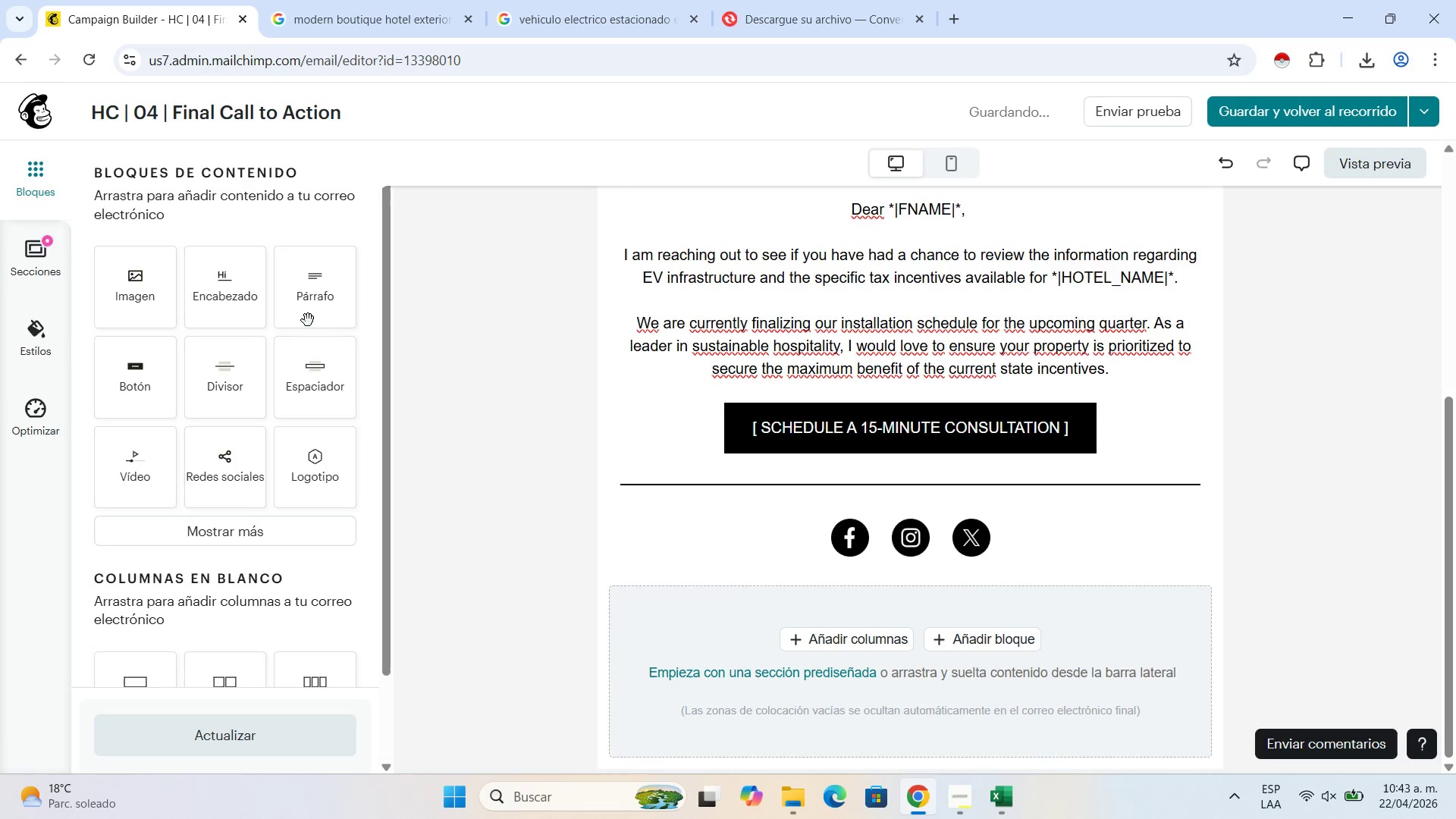 
left_click_drag(start_coordinate=[305, 299], to_coordinate=[898, 440])
 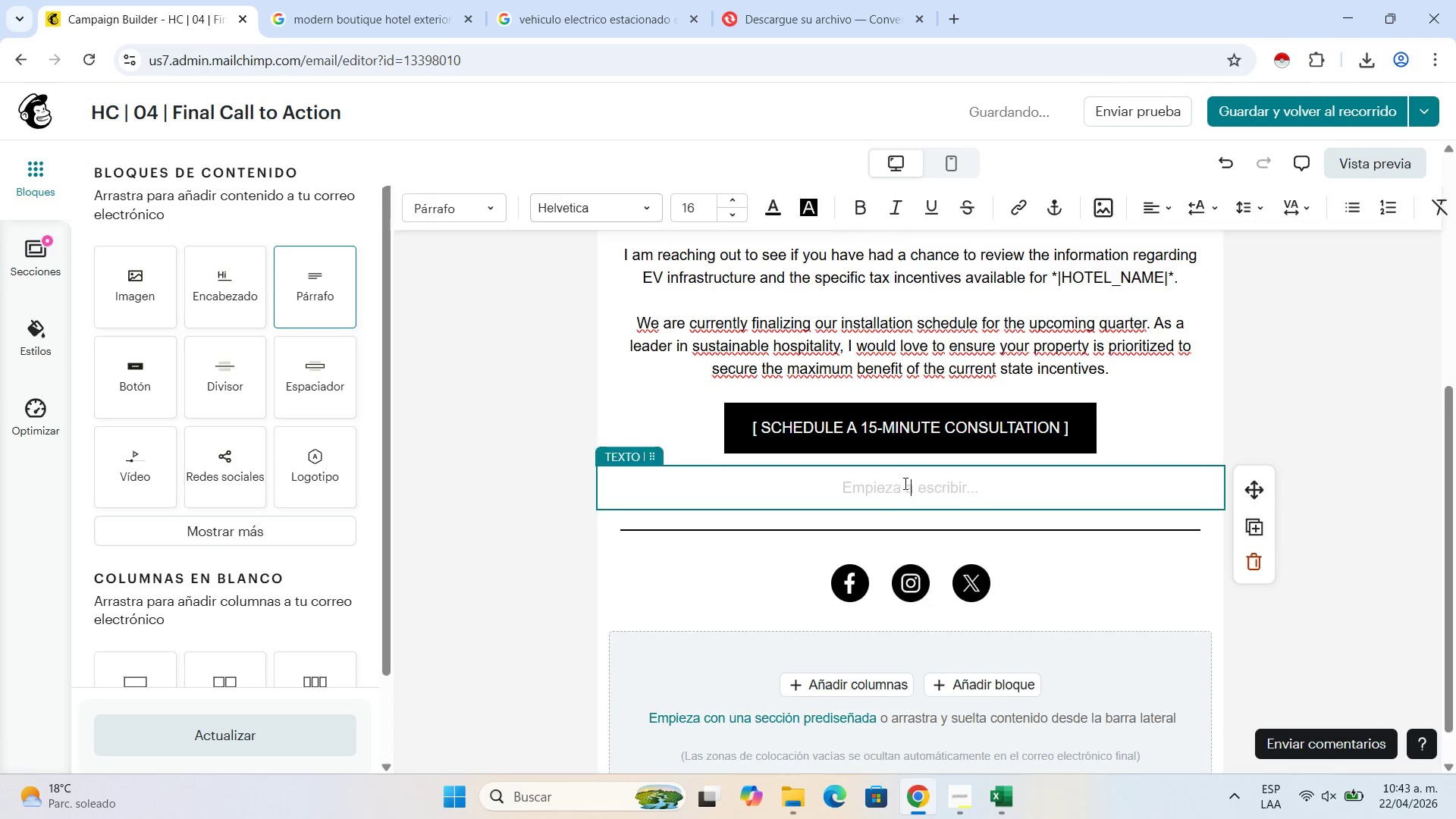 
left_click([904, 483])
 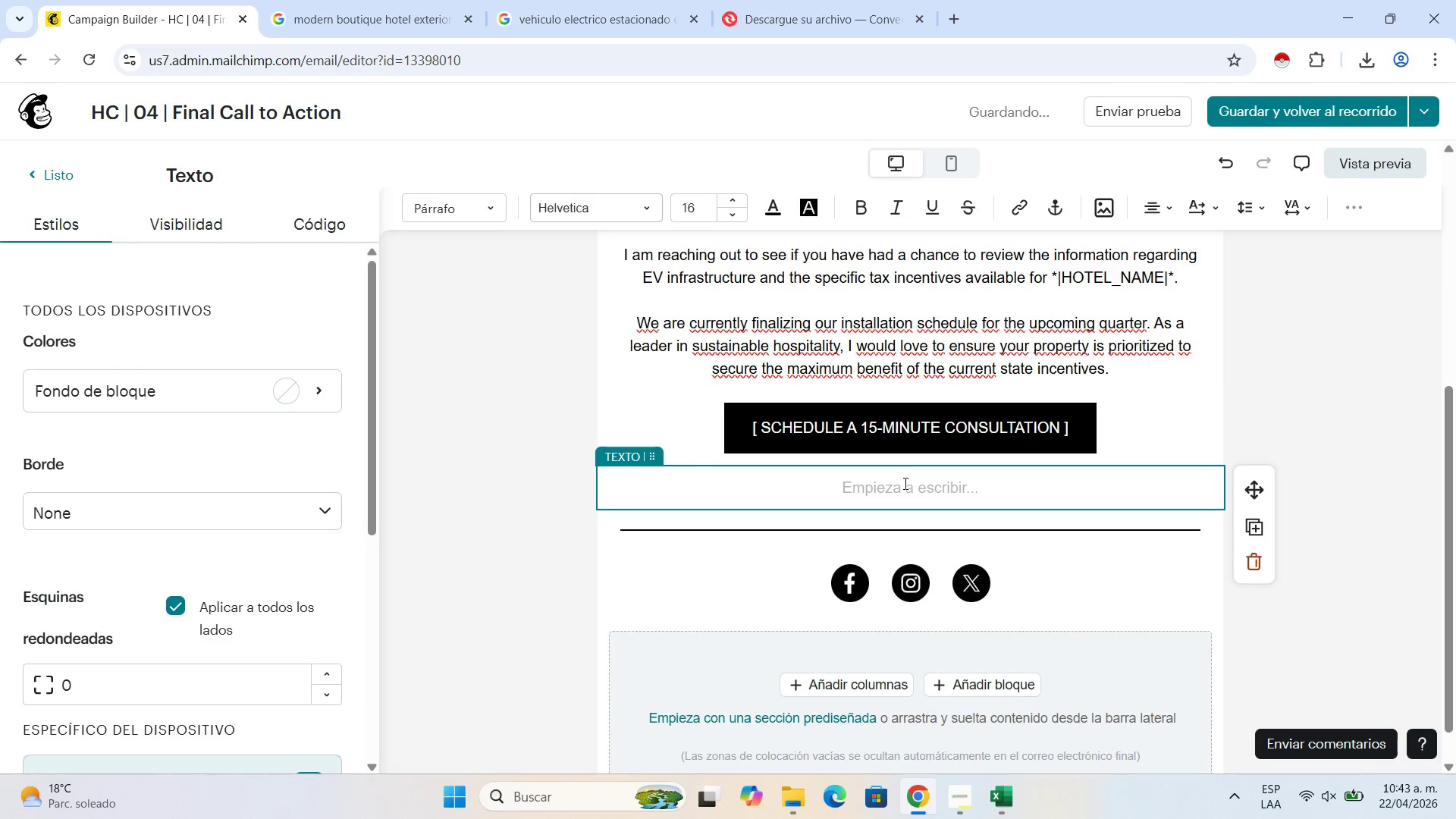 
type(If you are not yet ready to move forwars)
key(Backspace)
type(d )
key(Backspace)
type(, ;l)
key(Backspace)
key(Backspace)
type(please let me know. I am happy to keep you updated on future sis)
key(Backspace)
key(Backspace)
type(ustaina)
 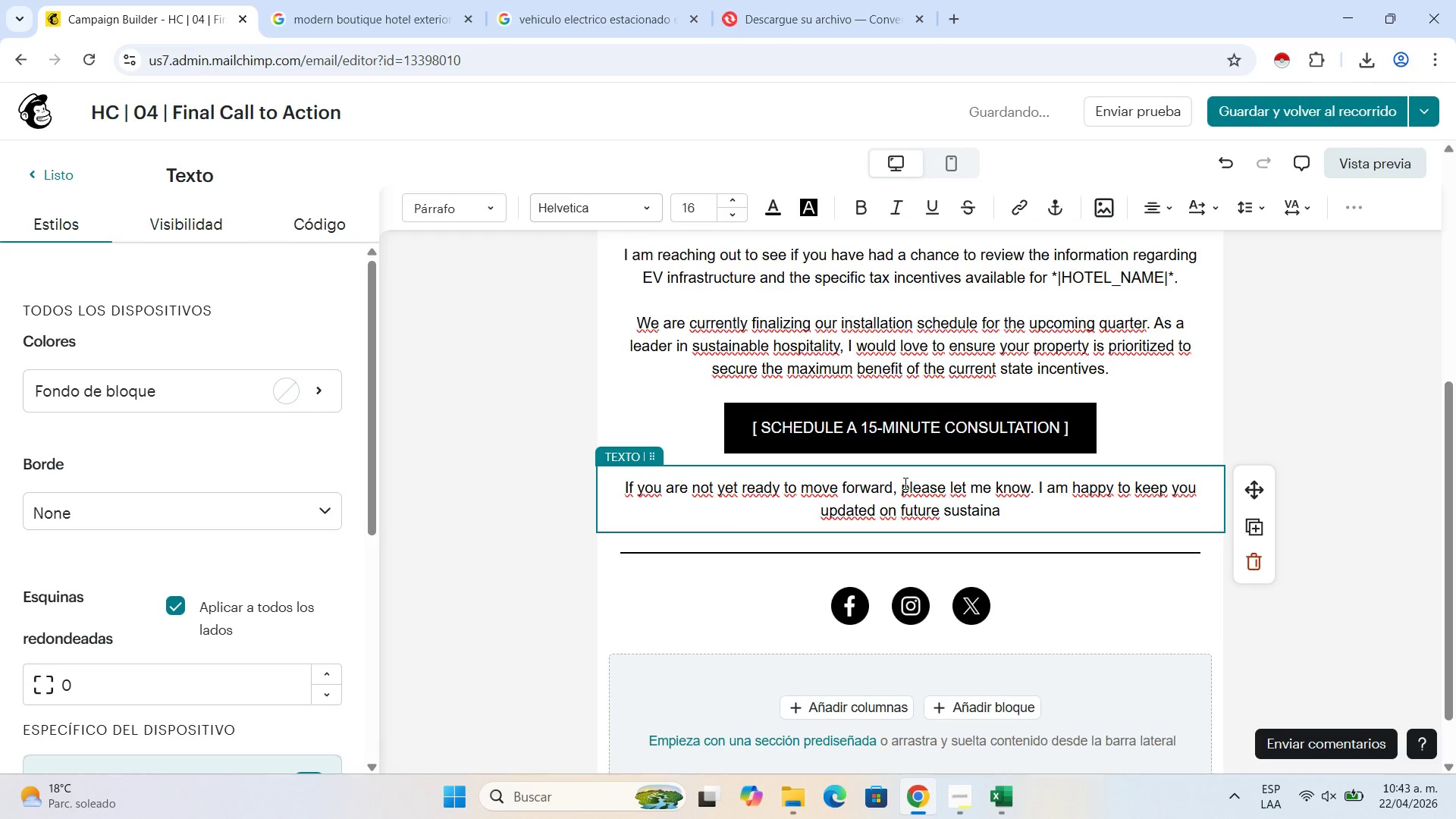 
wait(8.75)
 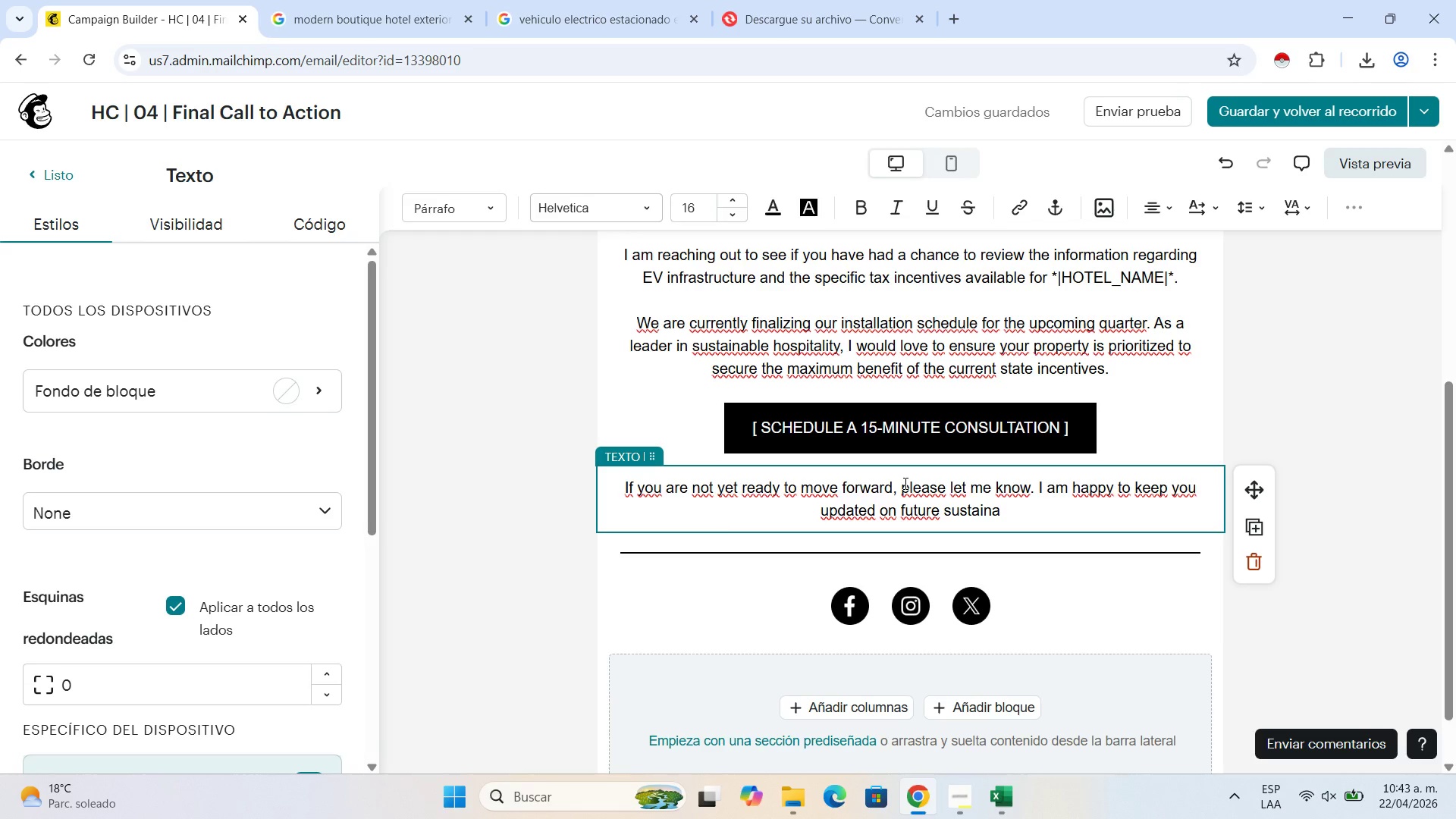 
type(bility trends in the Pacific Northwest. )
key(Backspace)
 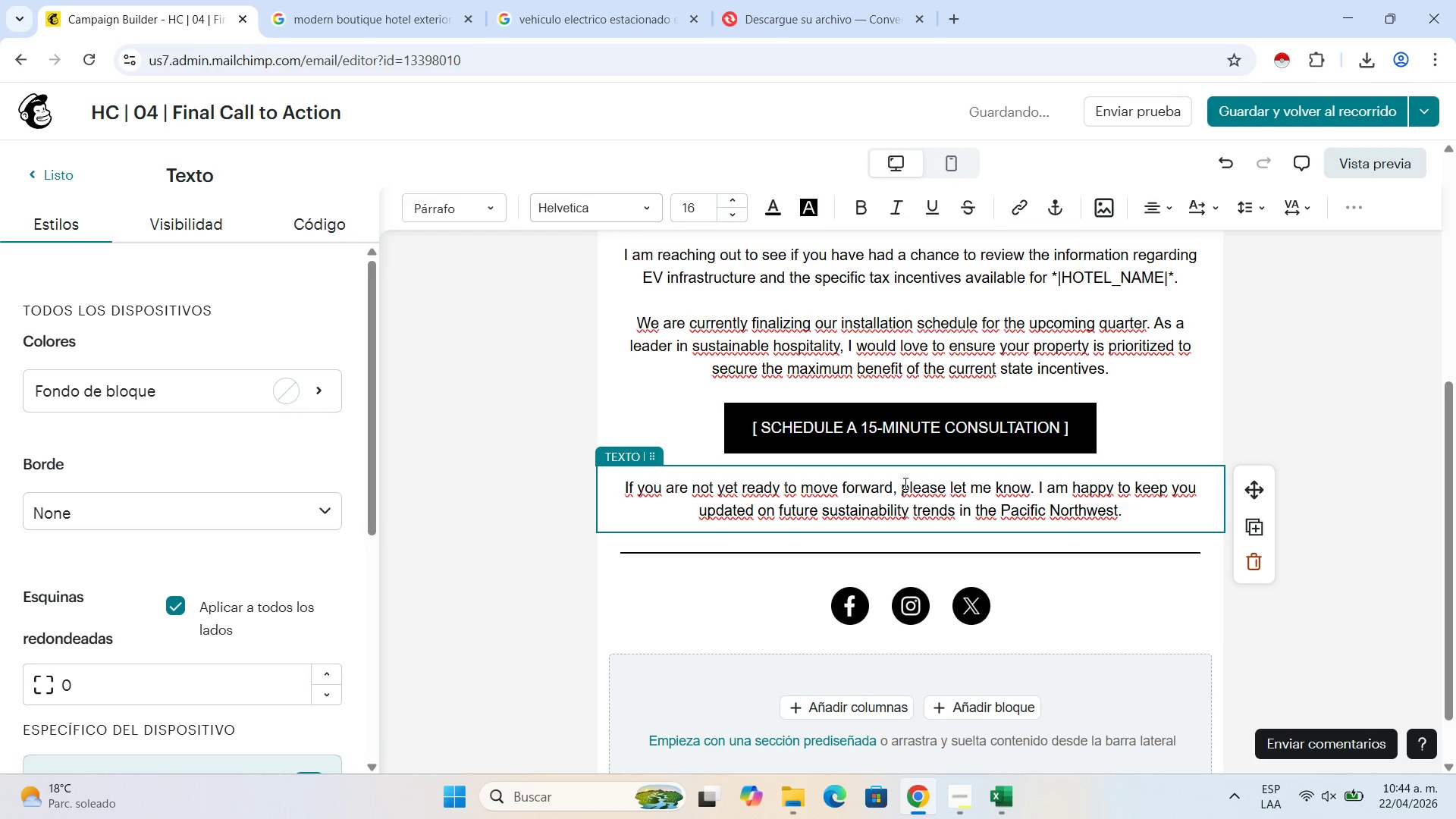 
key(Shift+Enter)
 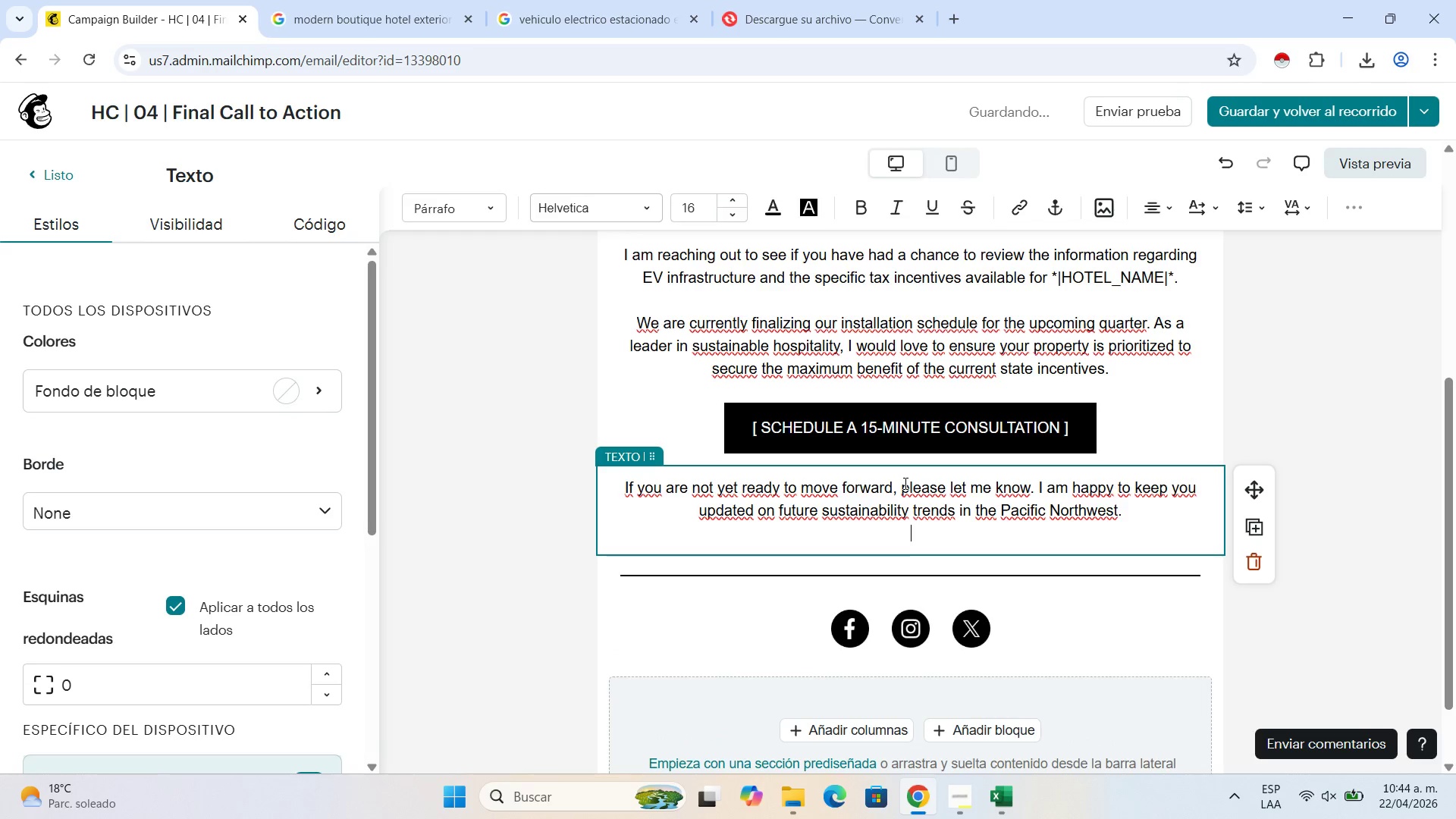 
key(Shift+Enter)
 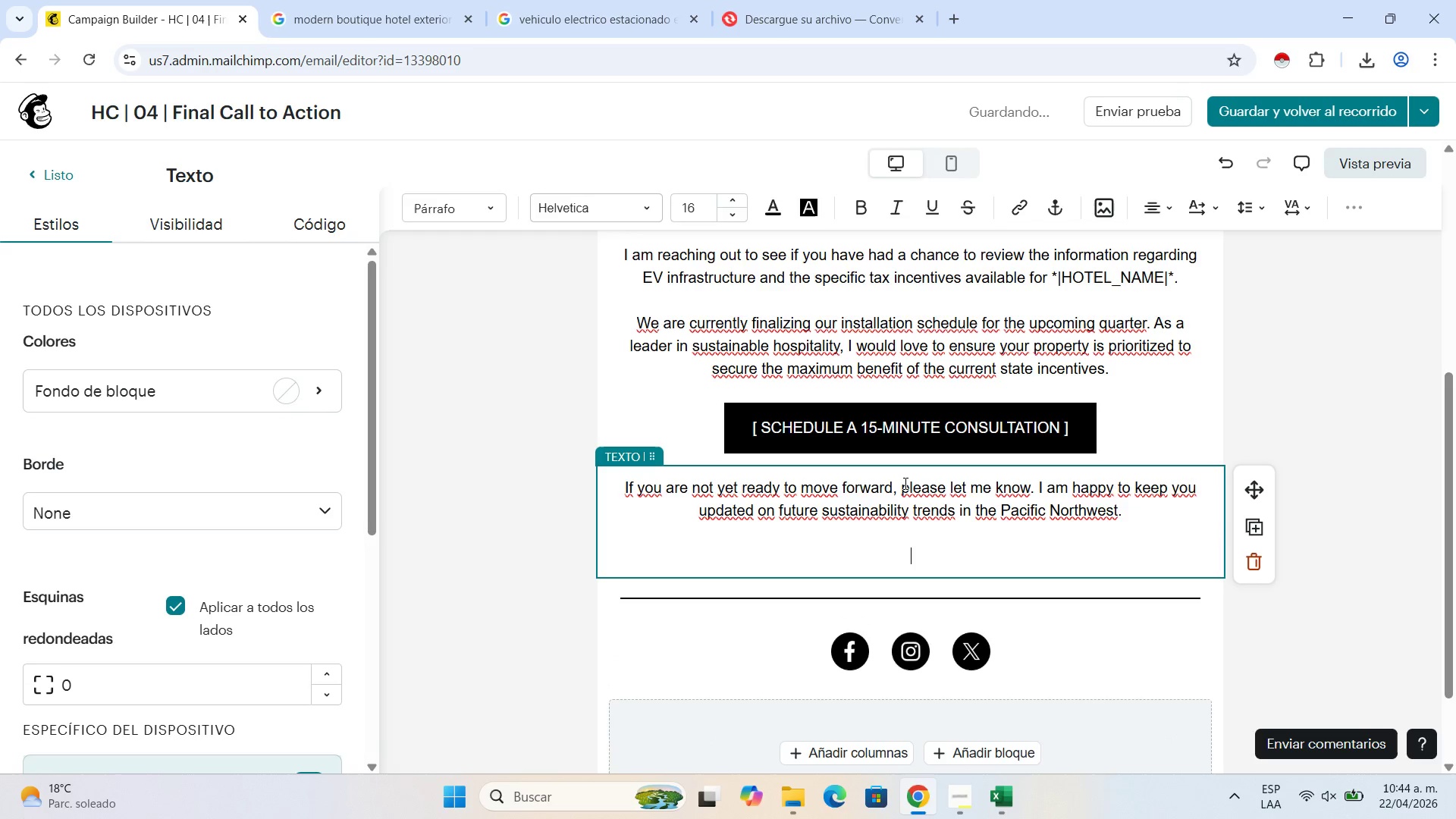 
type(Best regards, )
 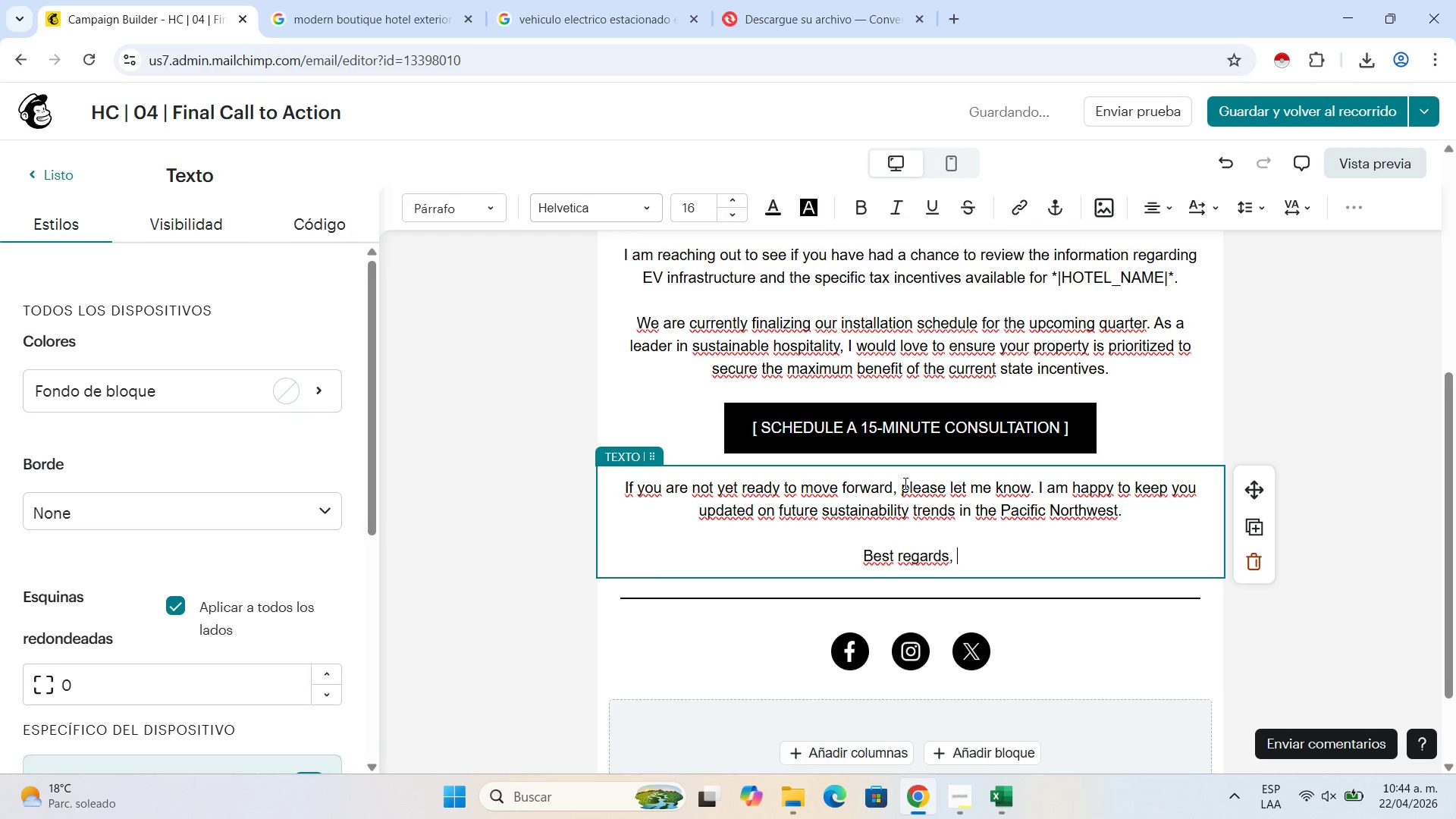 
key(Shift+Enter)
 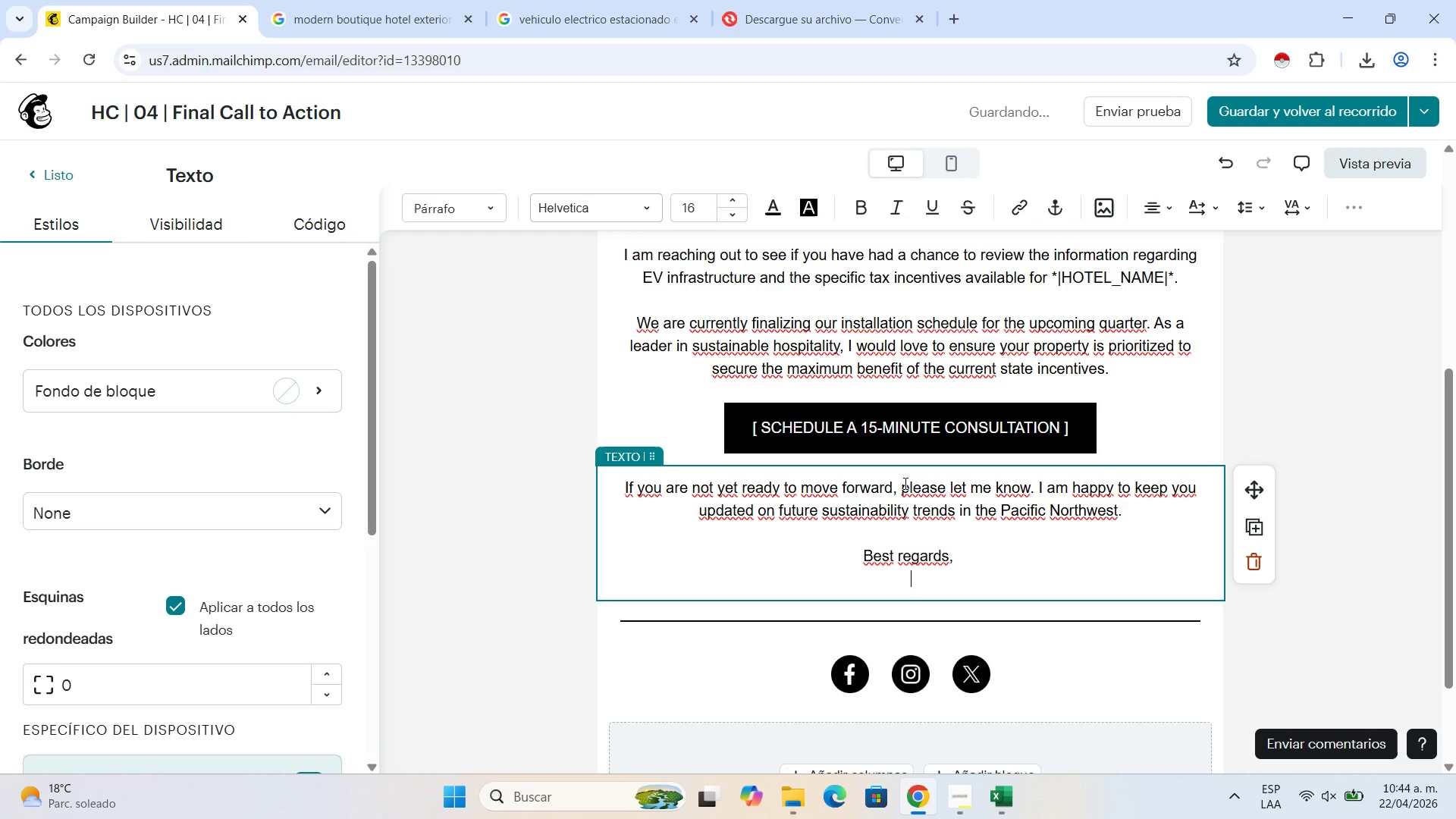 
type(The Peak Charge Solutions Team)
 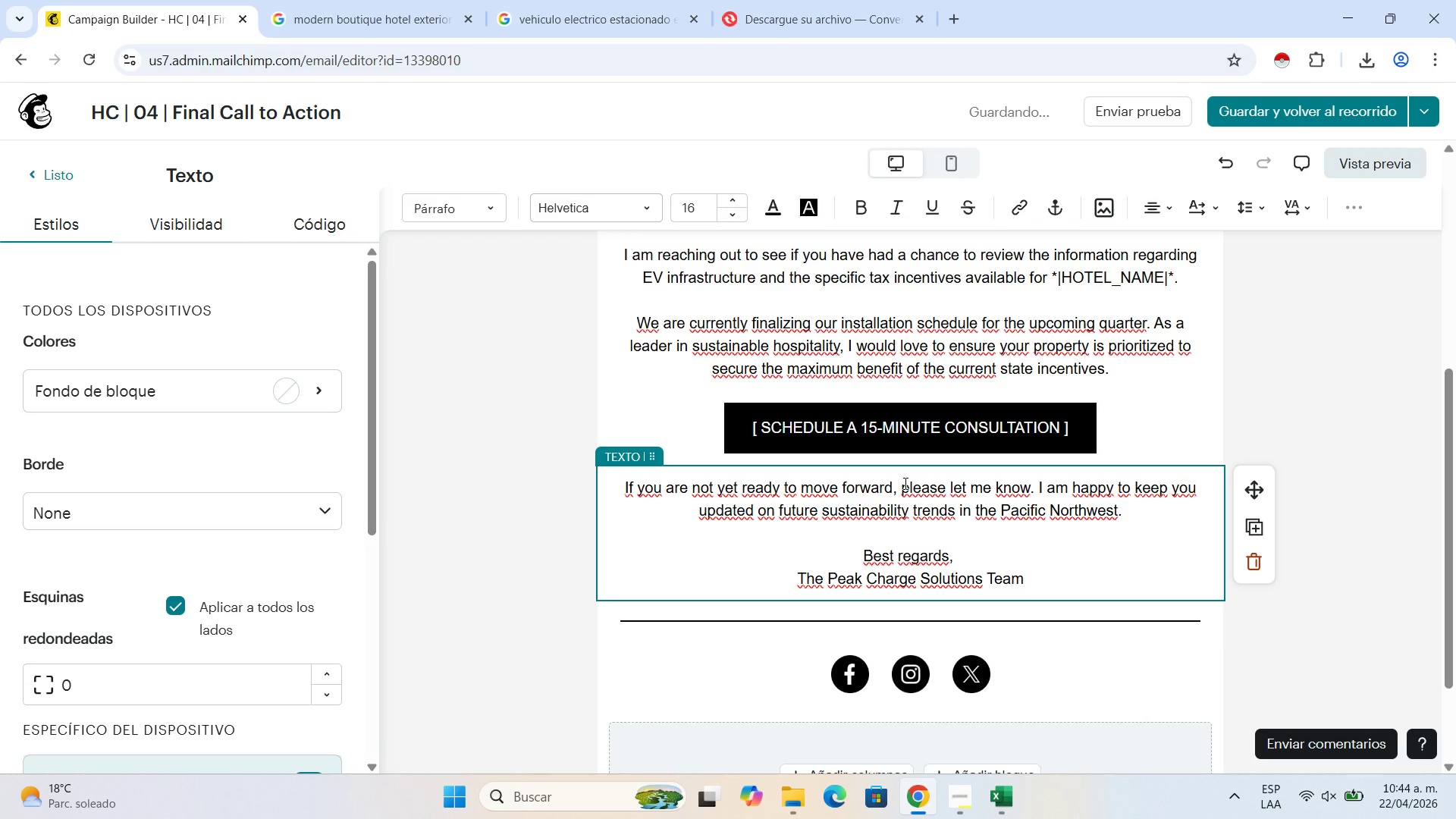 
left_click_drag(start_coordinate=[1070, 578], to_coordinate=[741, 589])
 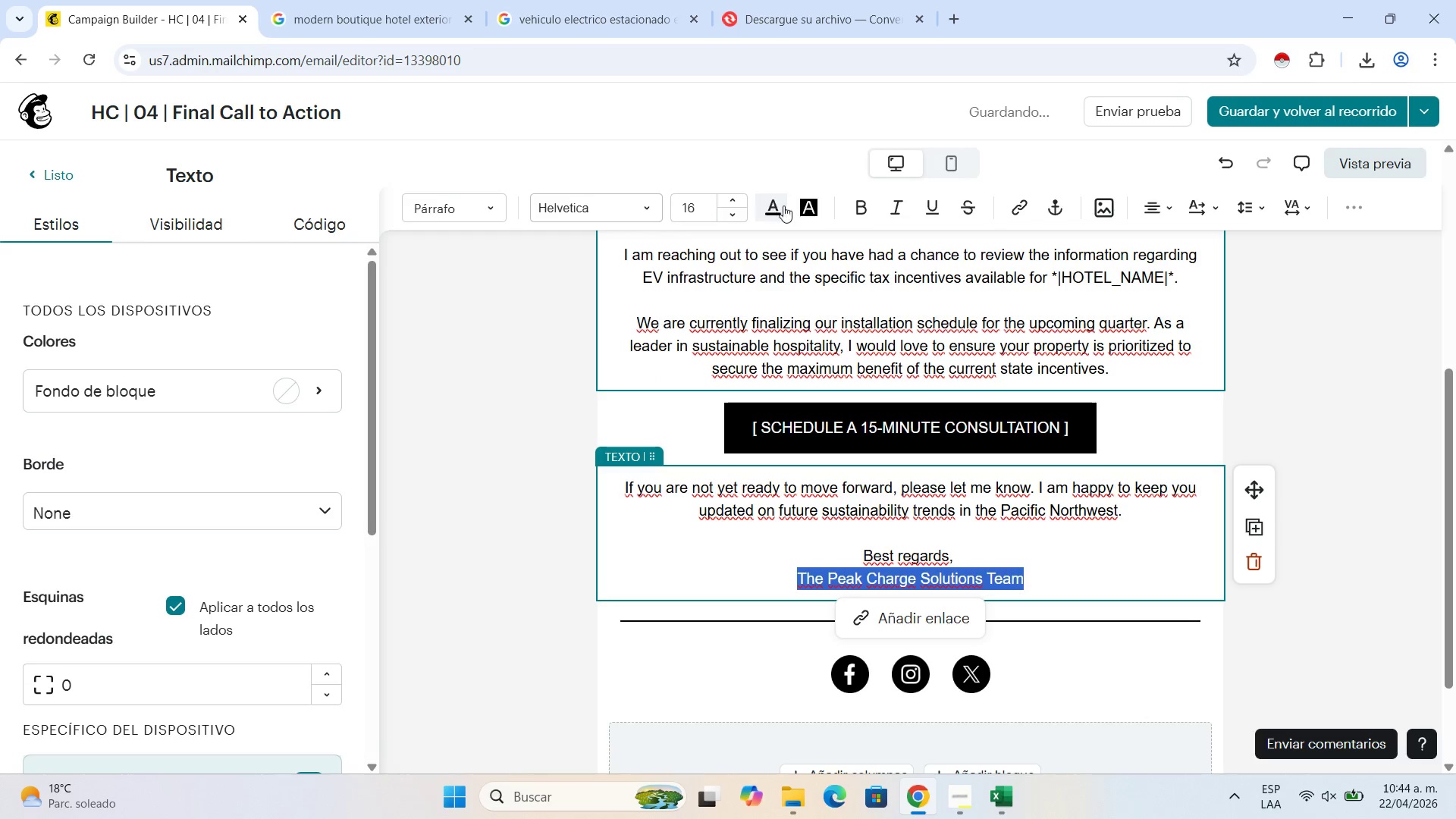 
left_click([868, 209])
 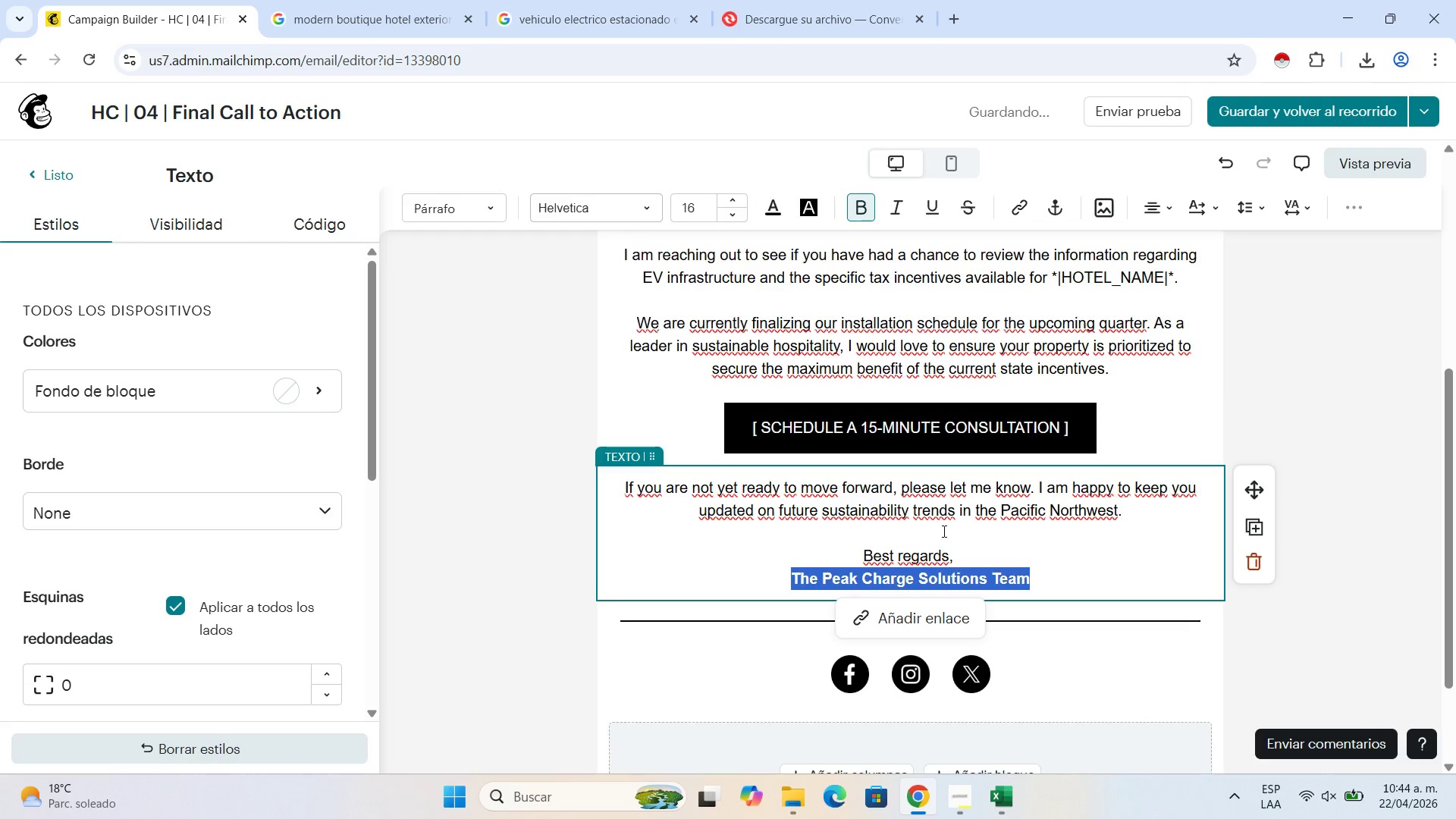 
left_click([974, 542])
 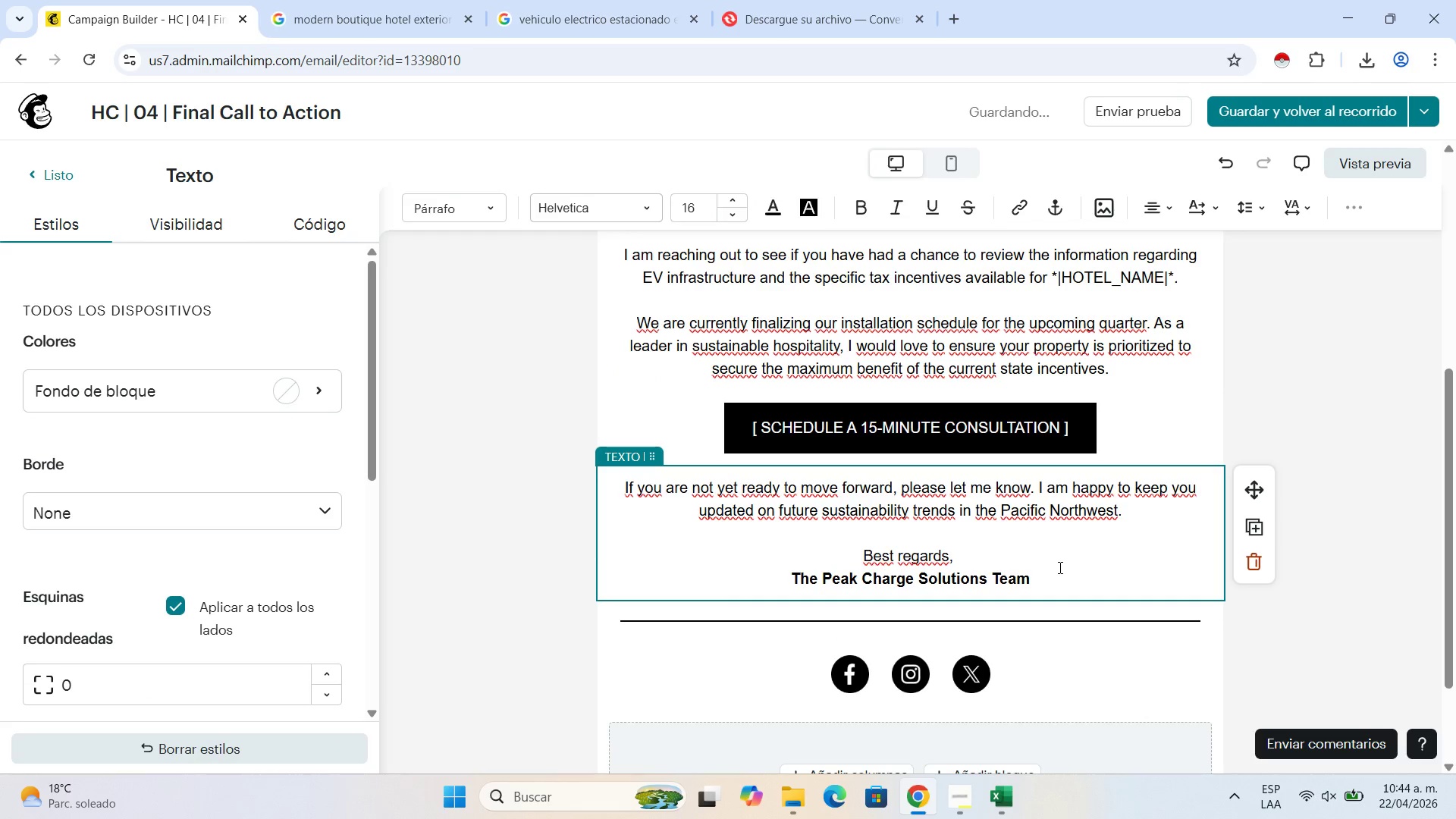 
left_click_drag(start_coordinate=[1056, 579], to_coordinate=[579, 460])
 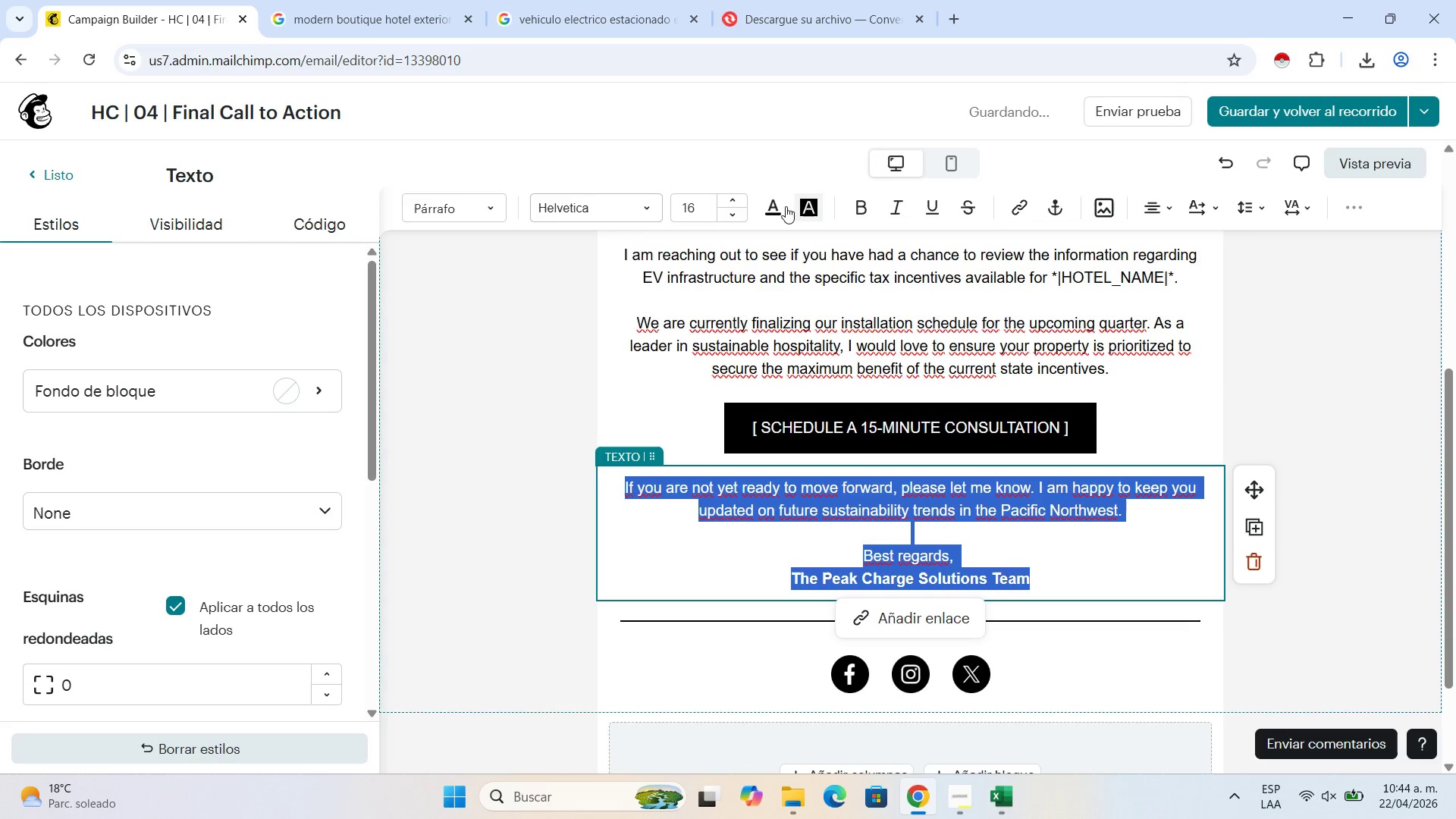 
left_click([774, 212])
 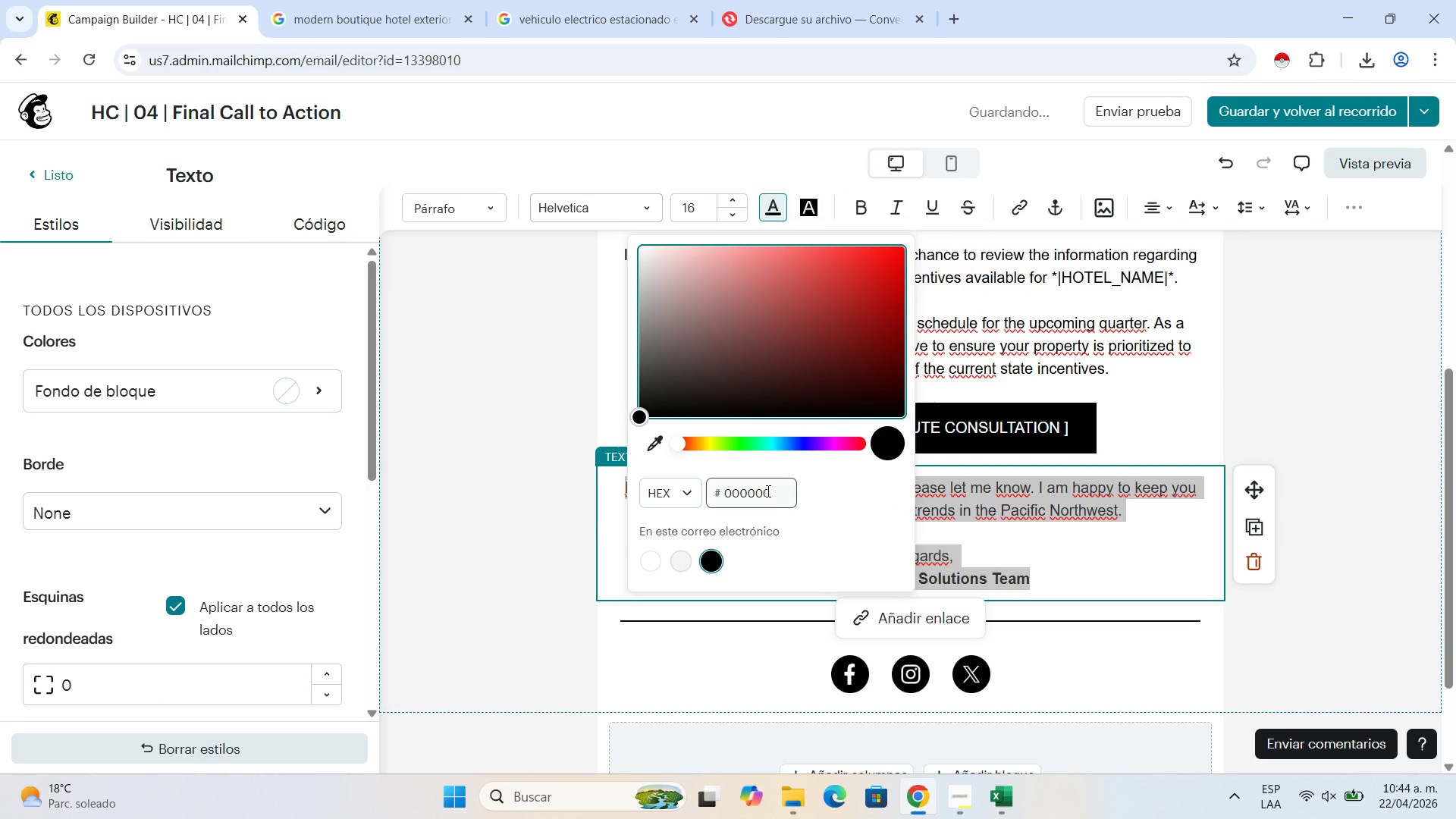 
left_click_drag(start_coordinate=[783, 493], to_coordinate=[704, 491])
 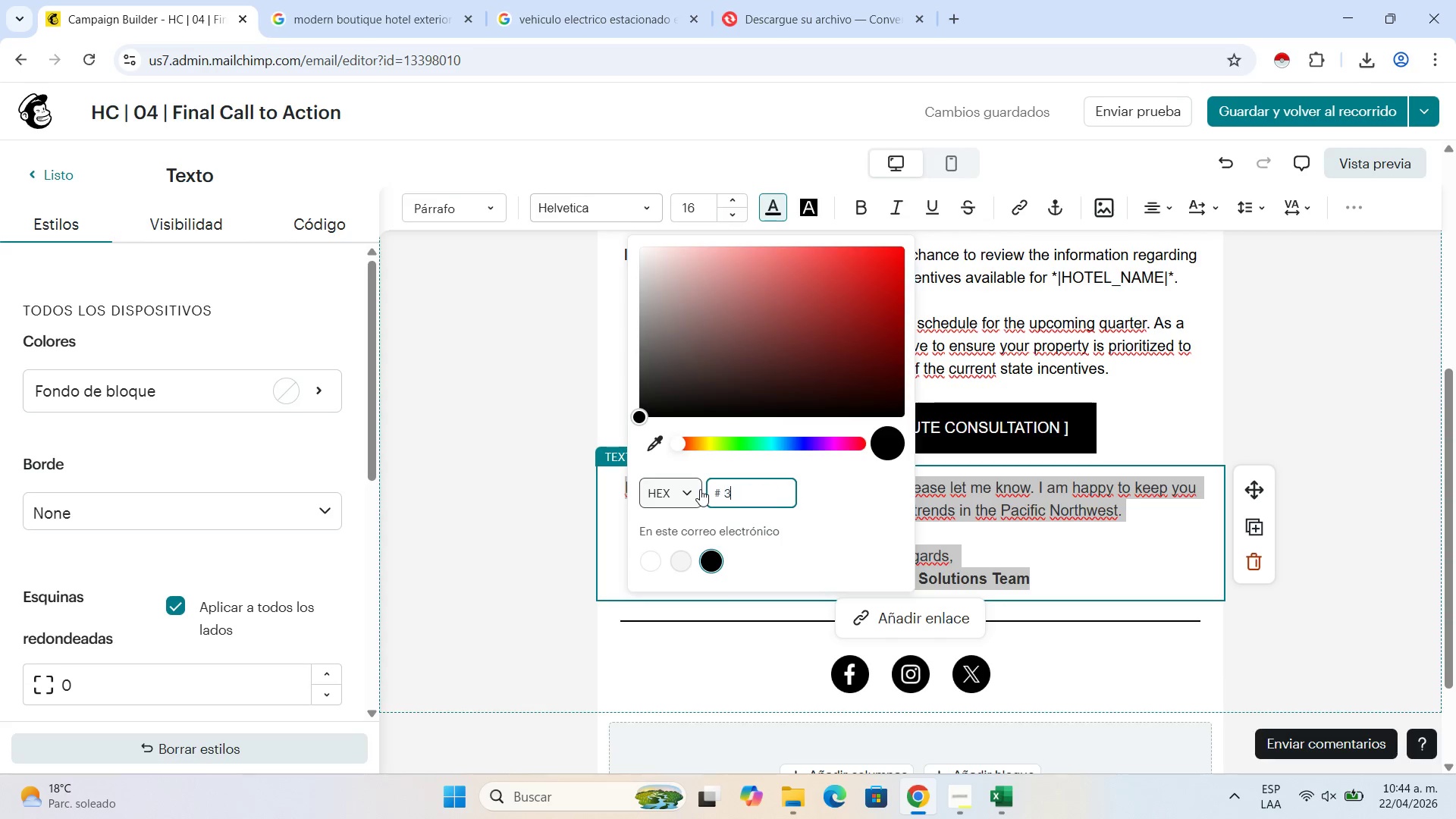 
key(Numpad3)
 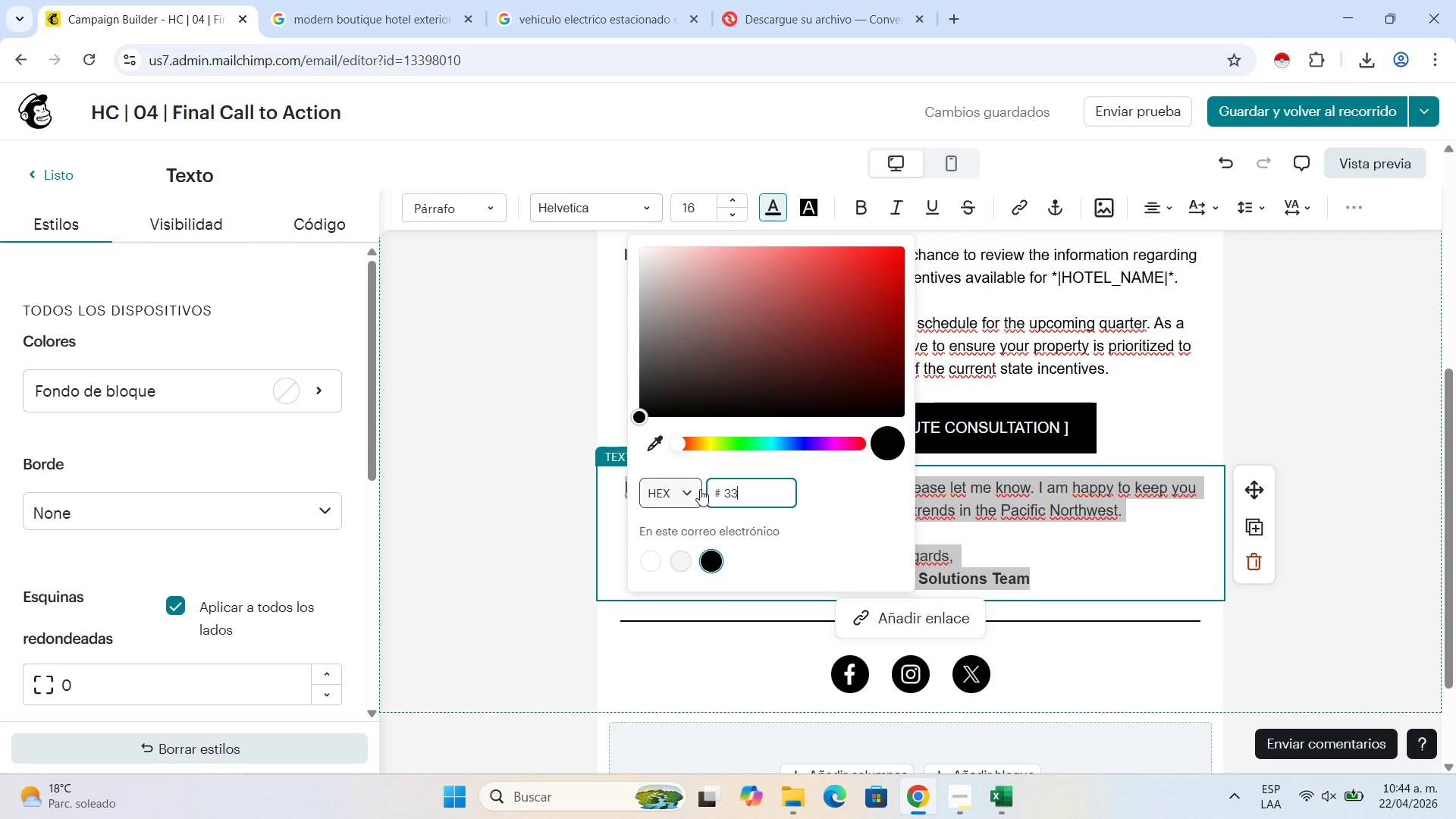 
key(Numpad3)
 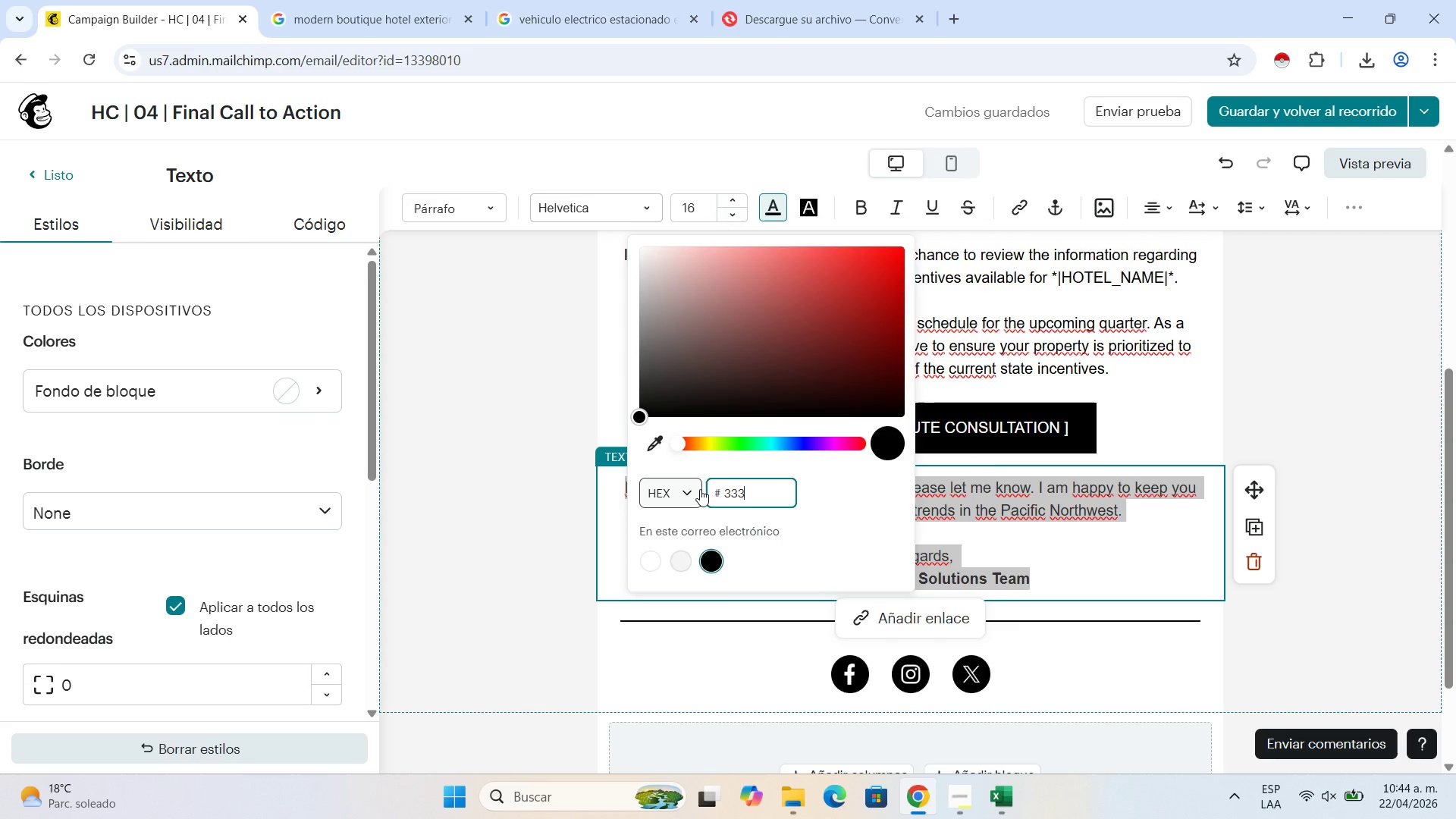 
key(Numpad3)
 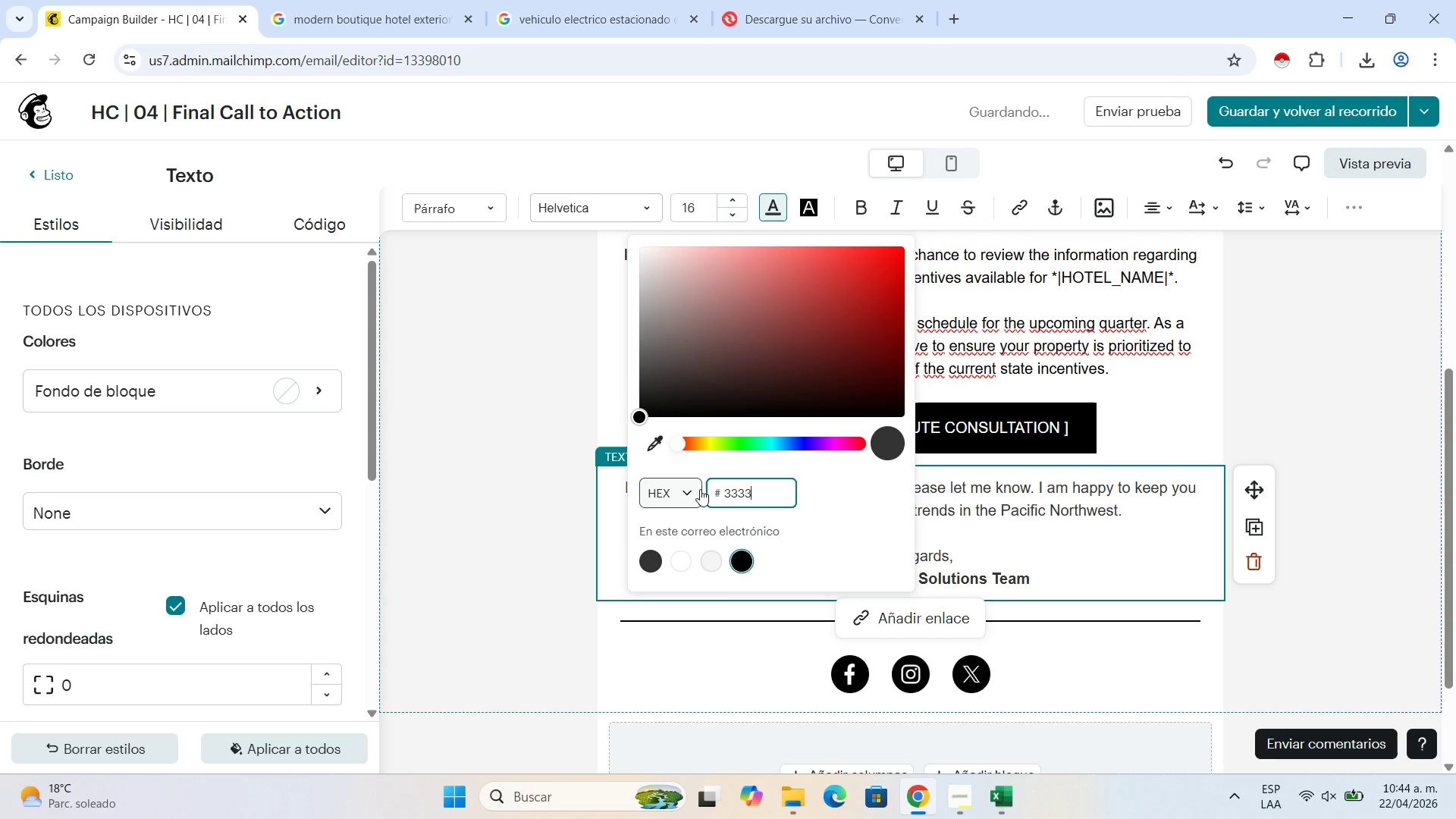 
key(Numpad3)
 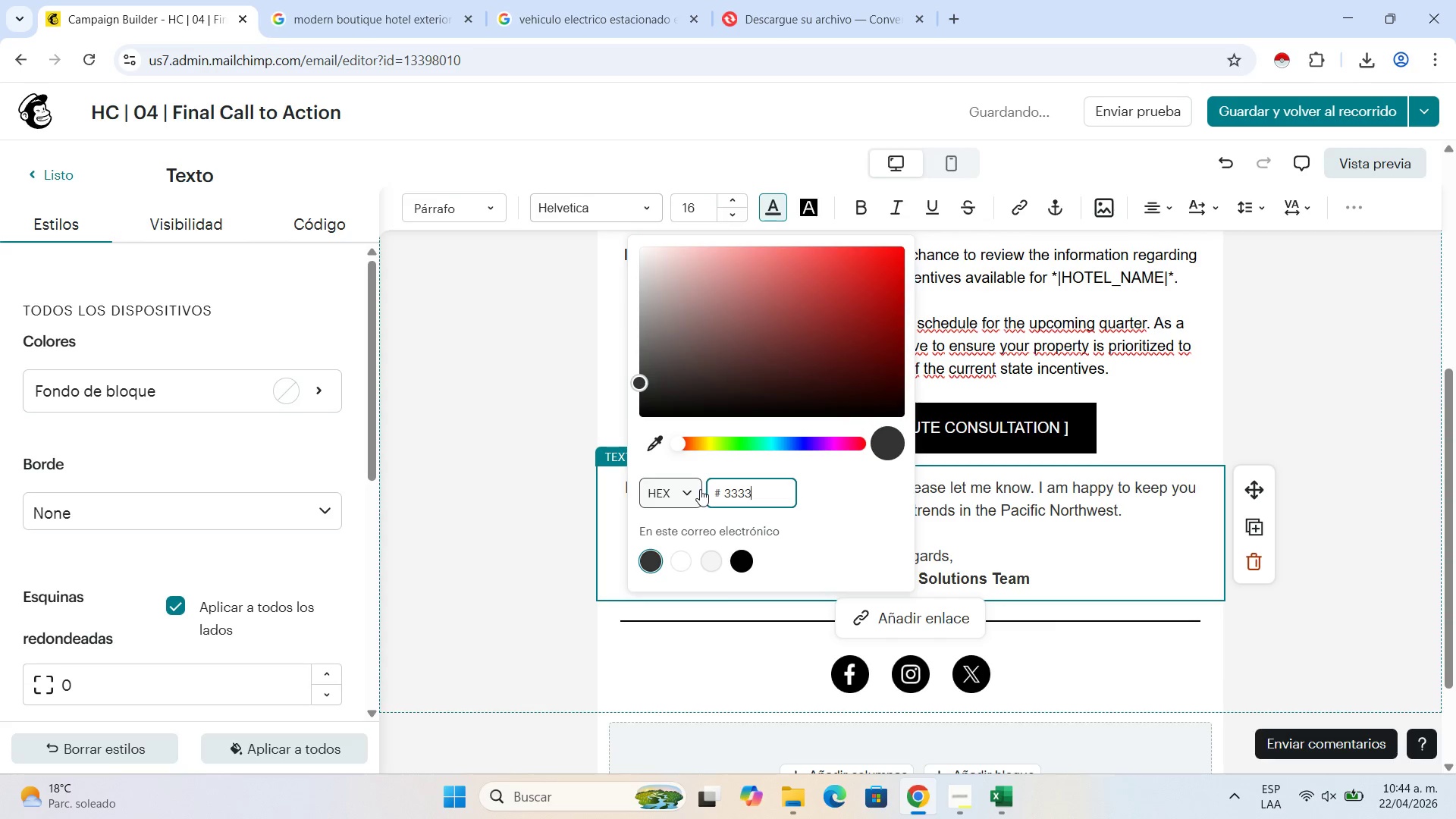 
key(Numpad3)
 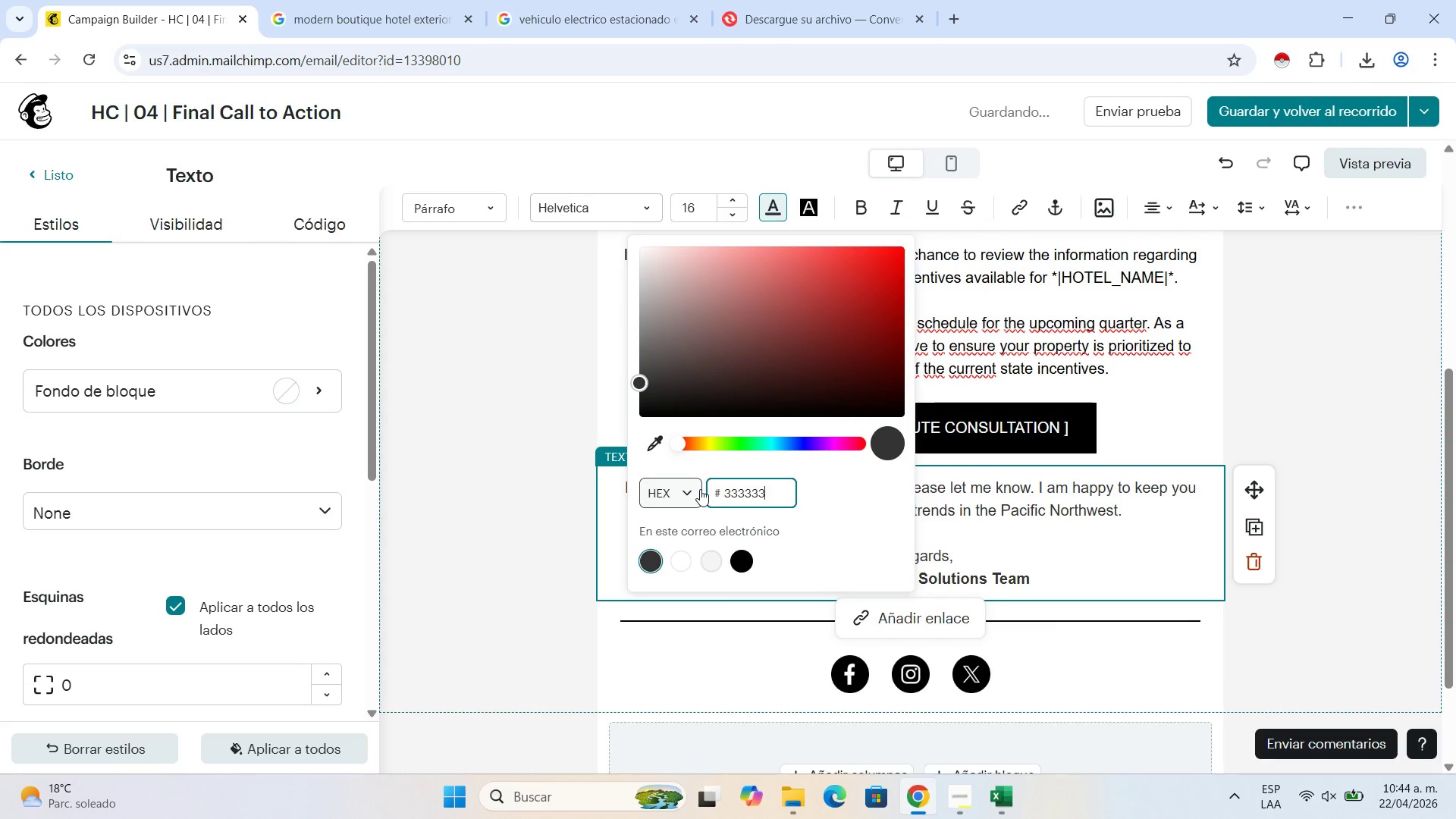 
key(Numpad3)
 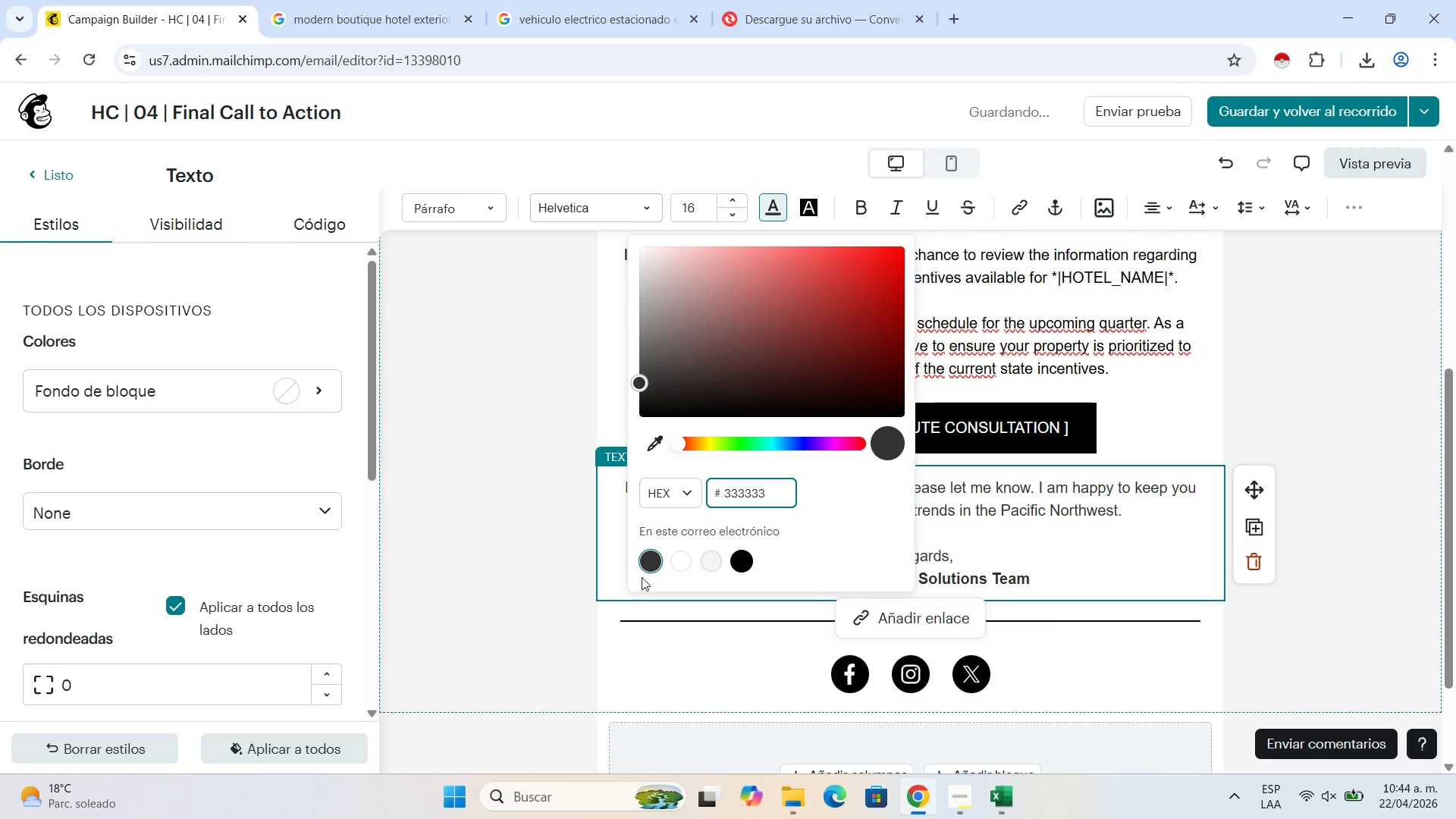 
left_click([653, 560])
 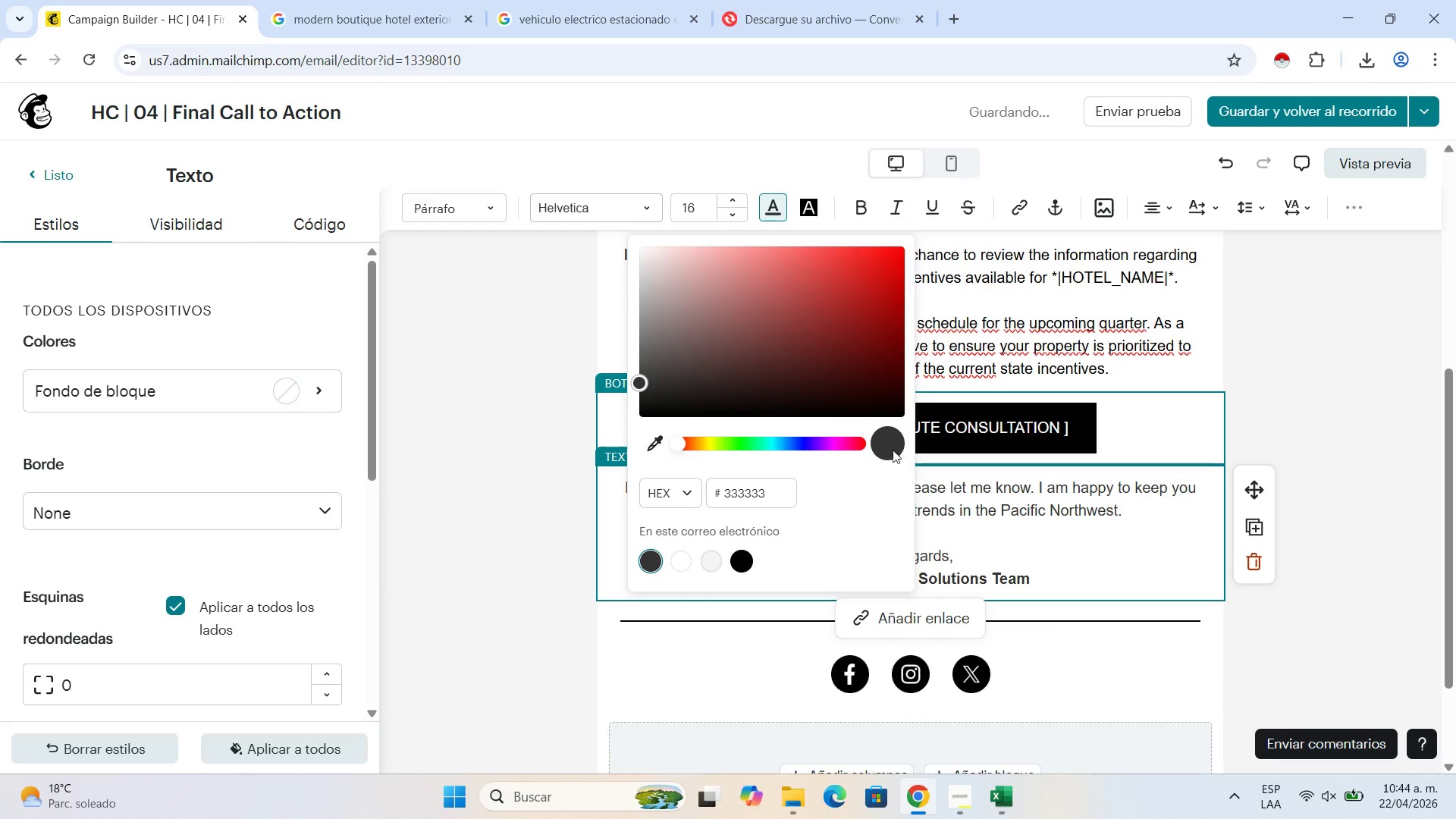 
left_click([886, 461])
 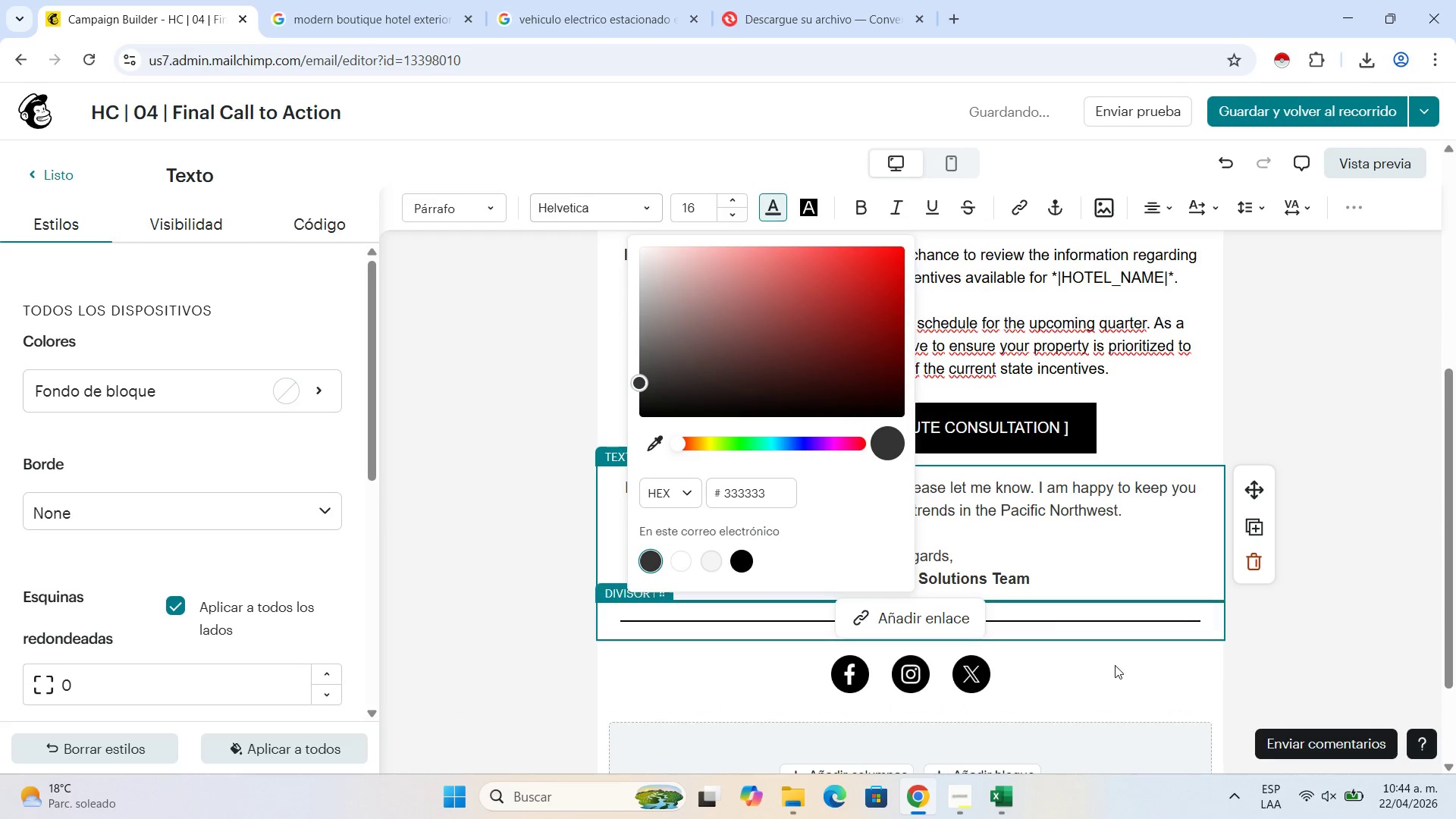 
left_click([1115, 665])
 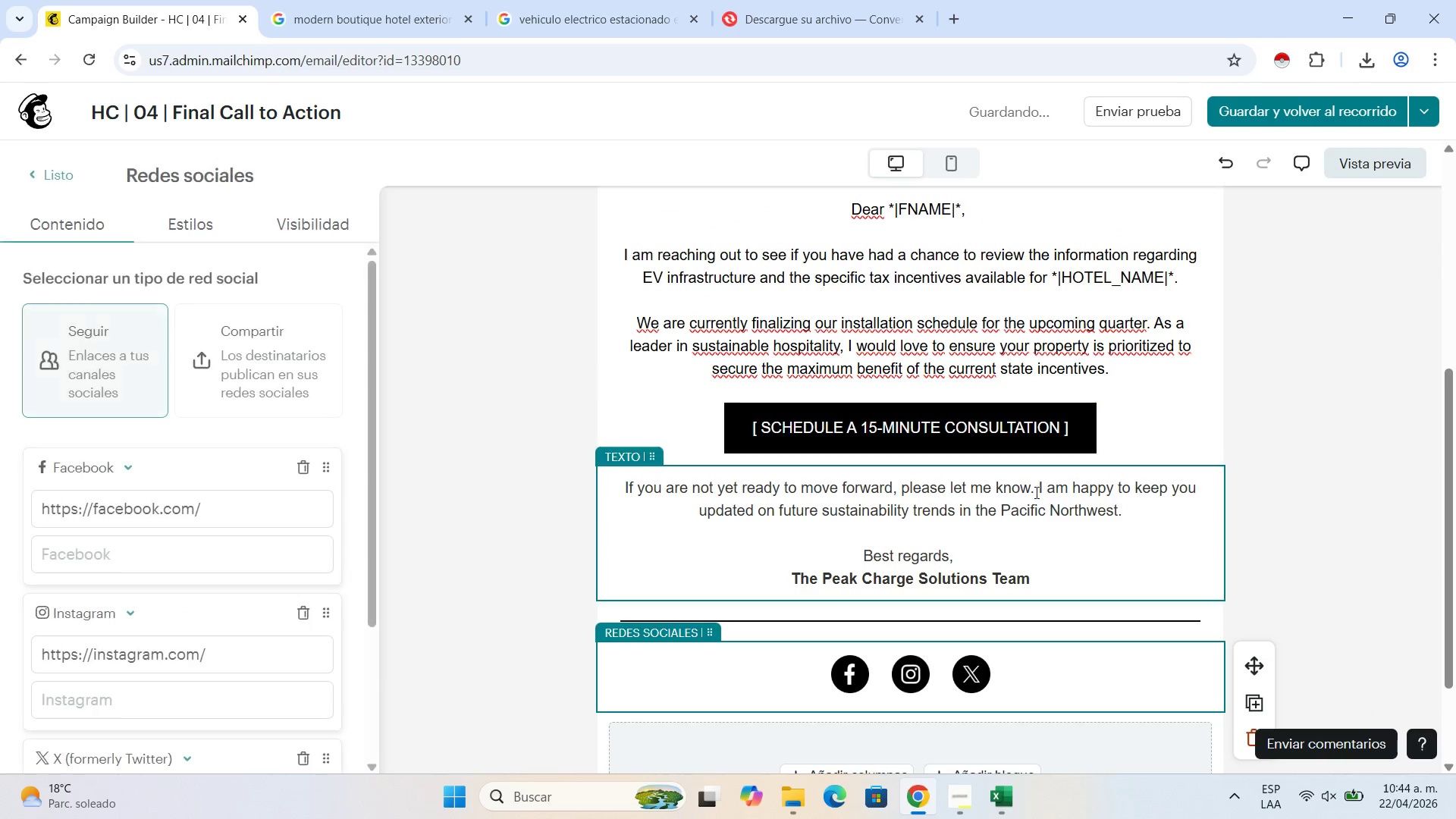 
scroll: coordinate [1033, 513], scroll_direction: up, amount: 1.0
 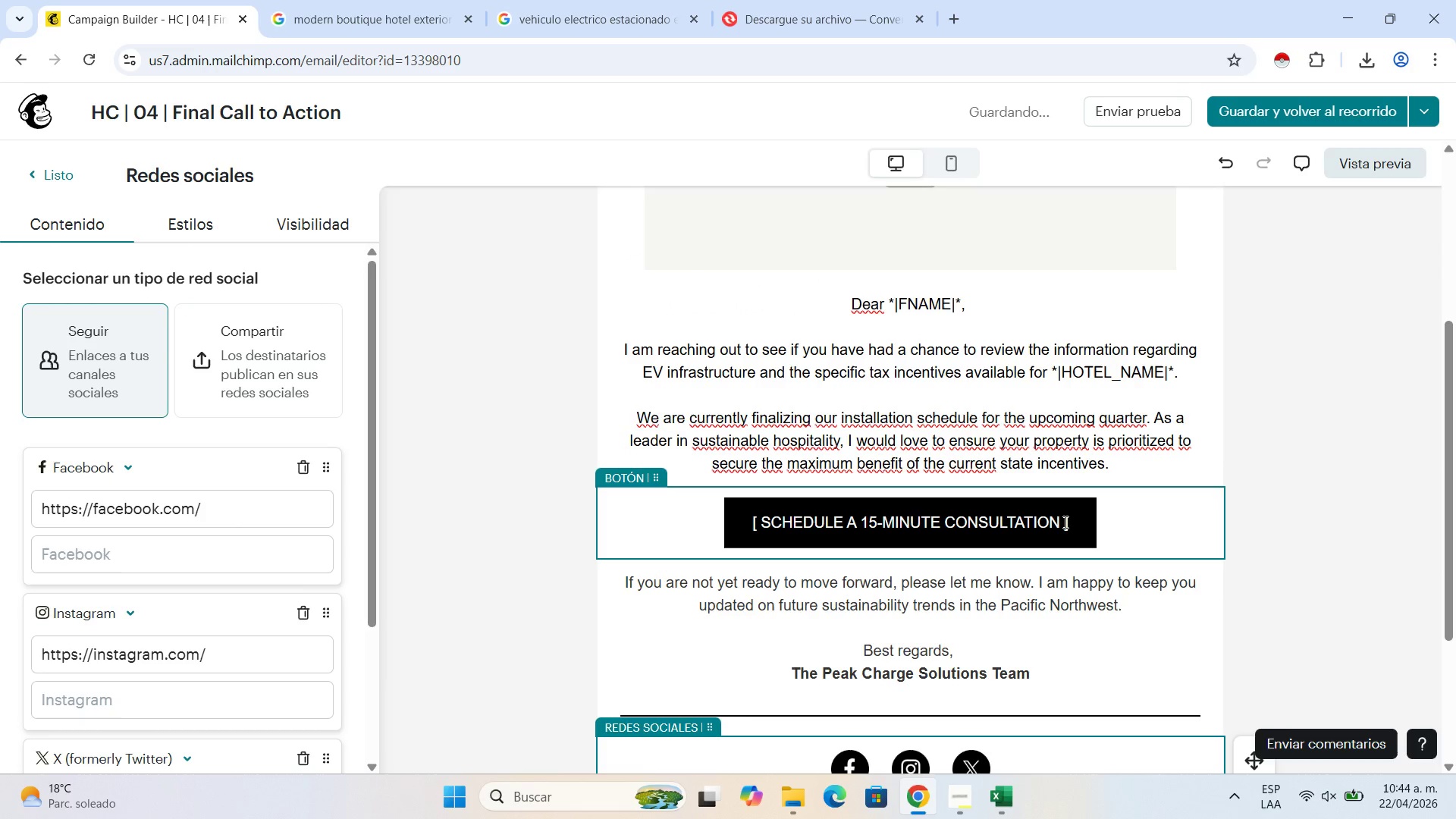 
left_click_drag(start_coordinate=[1068, 522], to_coordinate=[719, 510])
 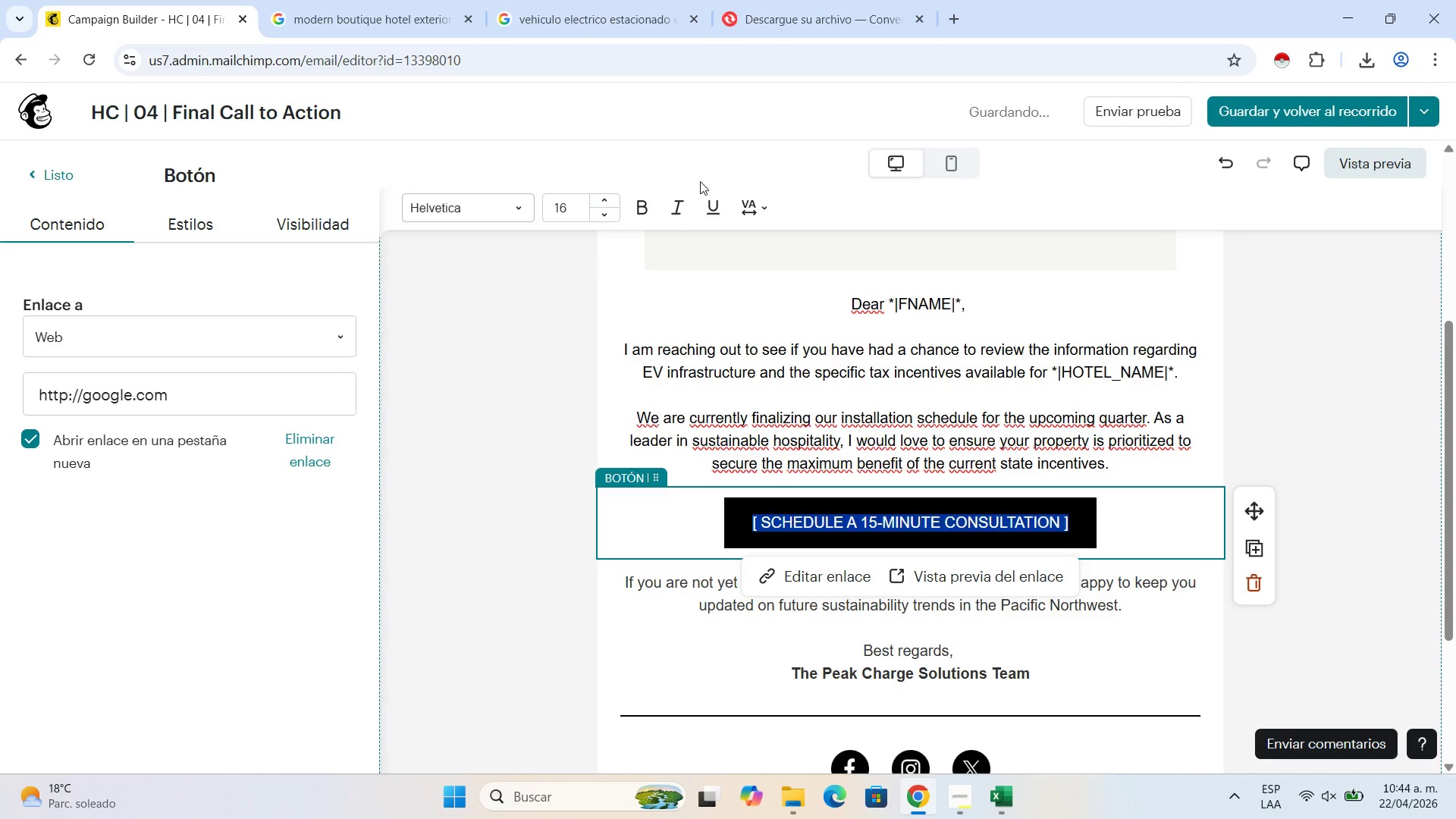 
left_click([653, 204])
 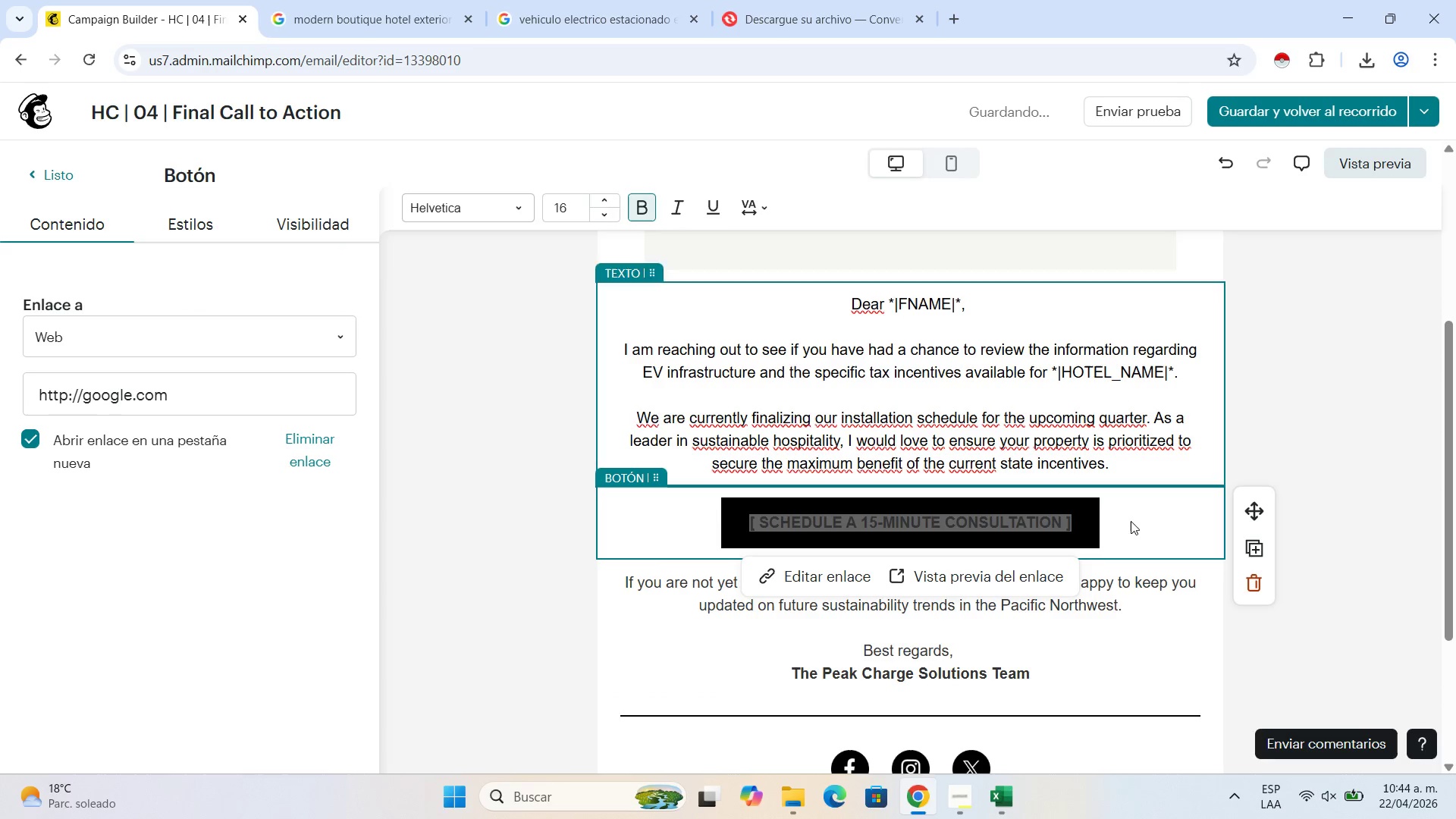 
left_click([1137, 507])
 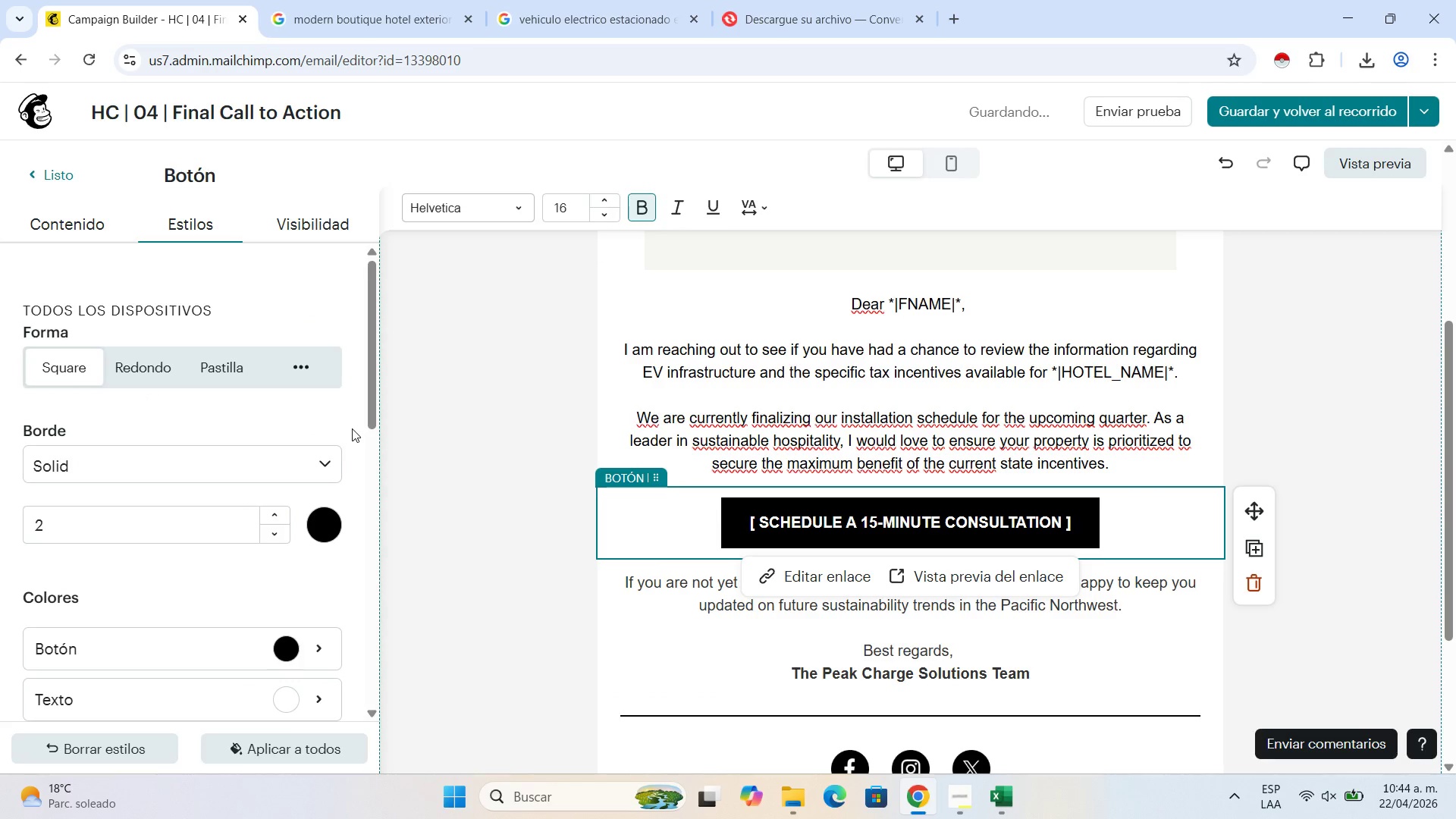 
left_click([317, 525])
 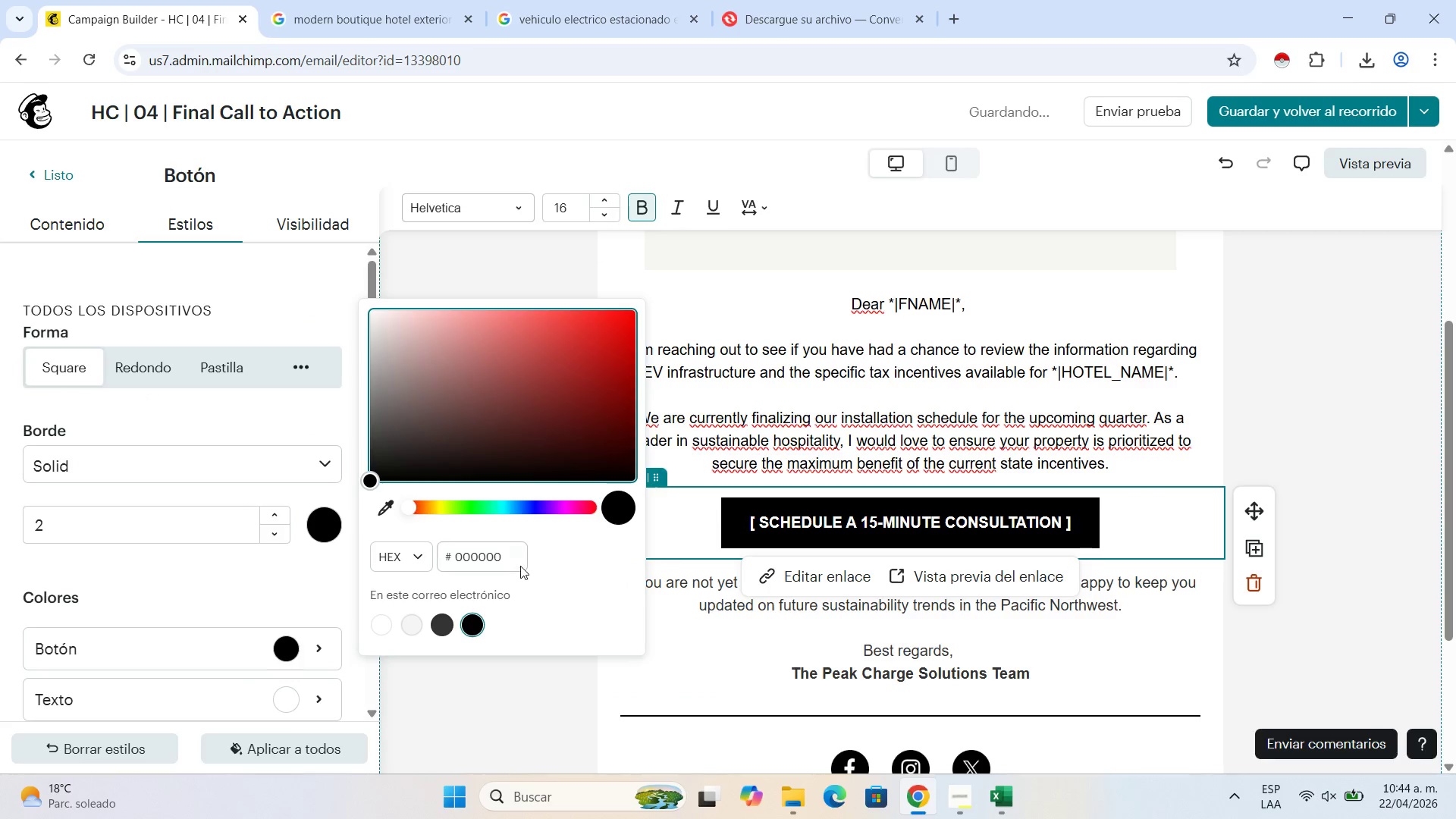 
left_click([520, 559])
 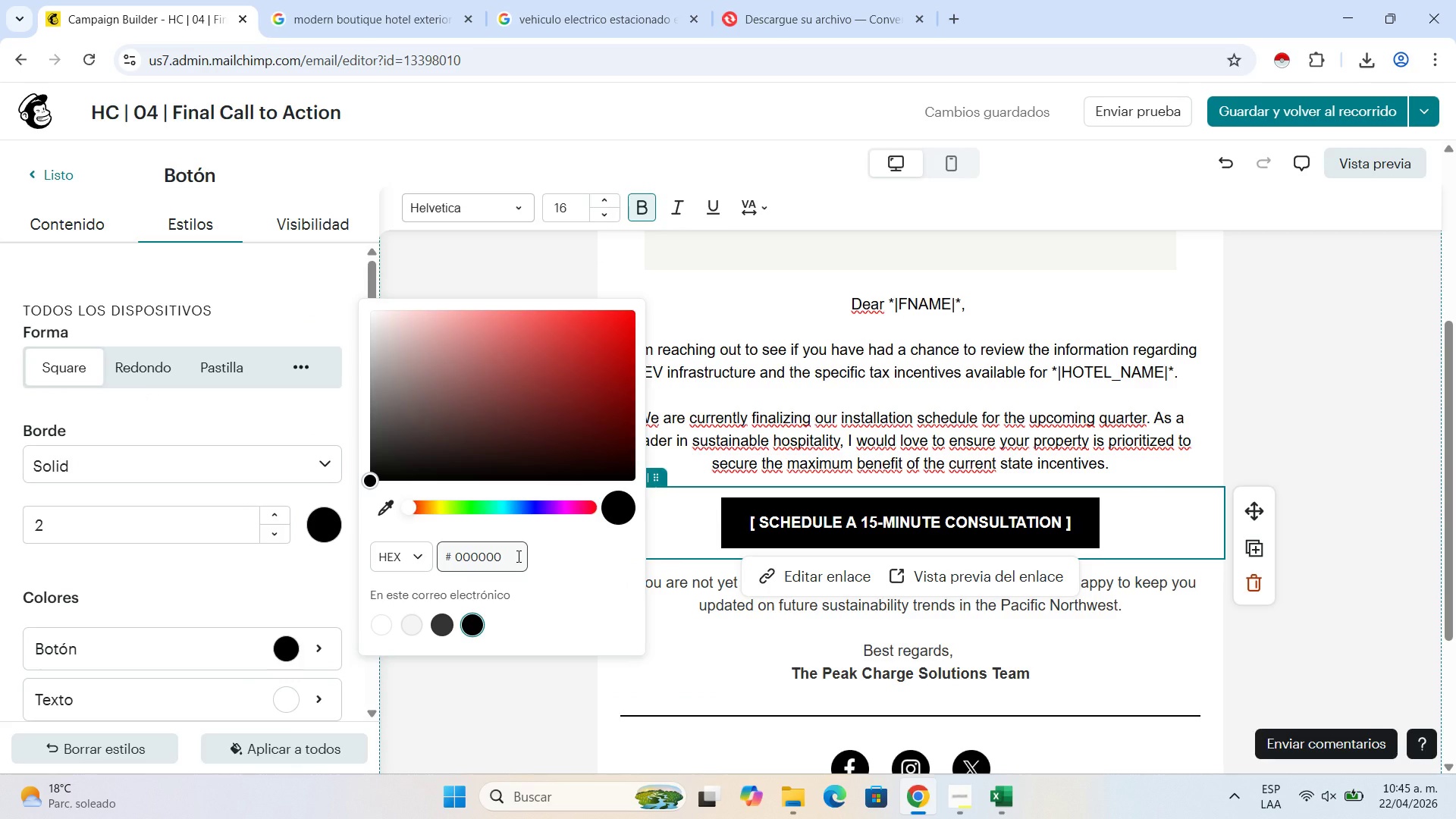 
left_click_drag(start_coordinate=[517, 556], to_coordinate=[425, 556])
 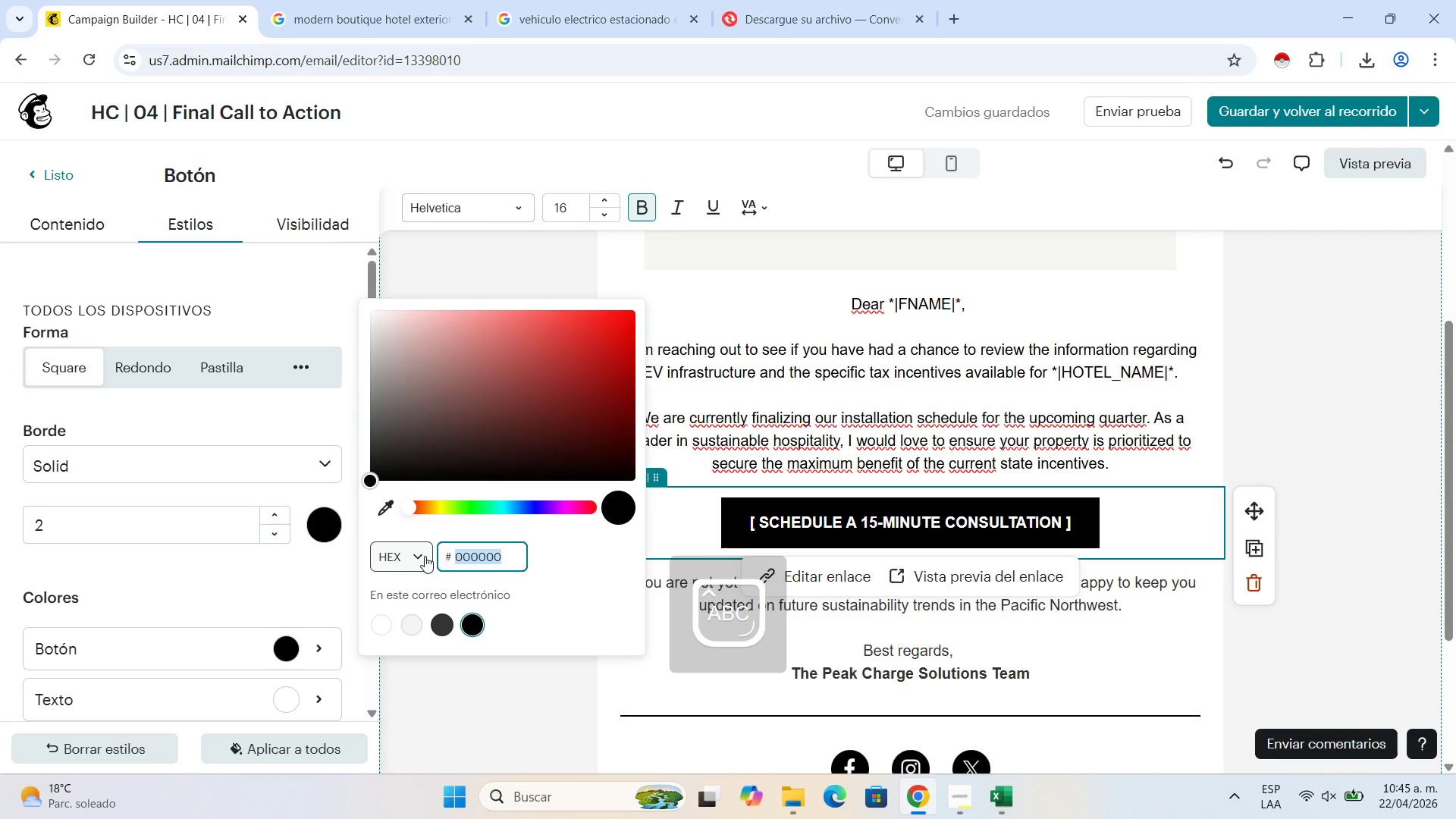 
type(2E4A35)
 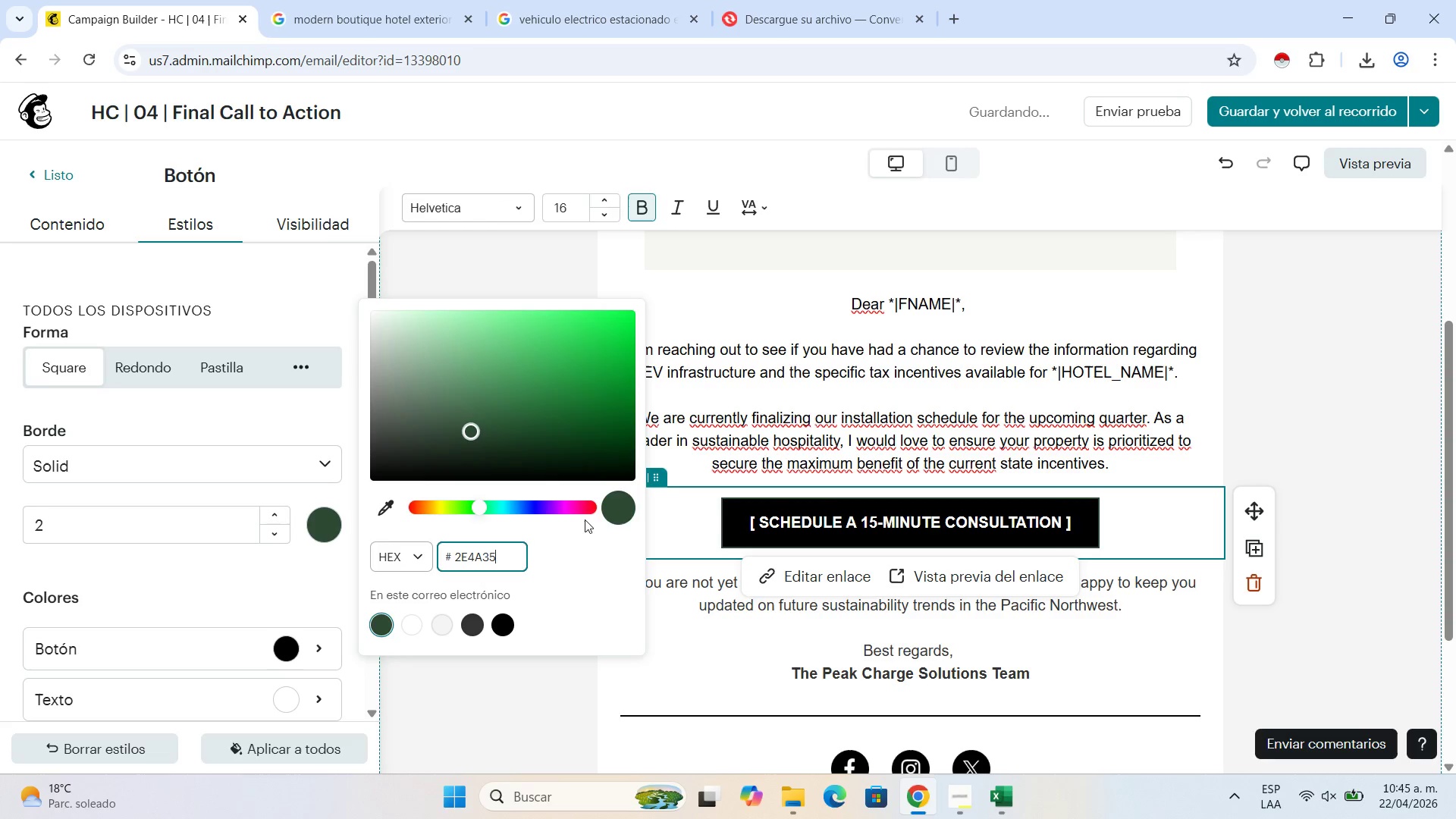 
left_click([626, 508])
 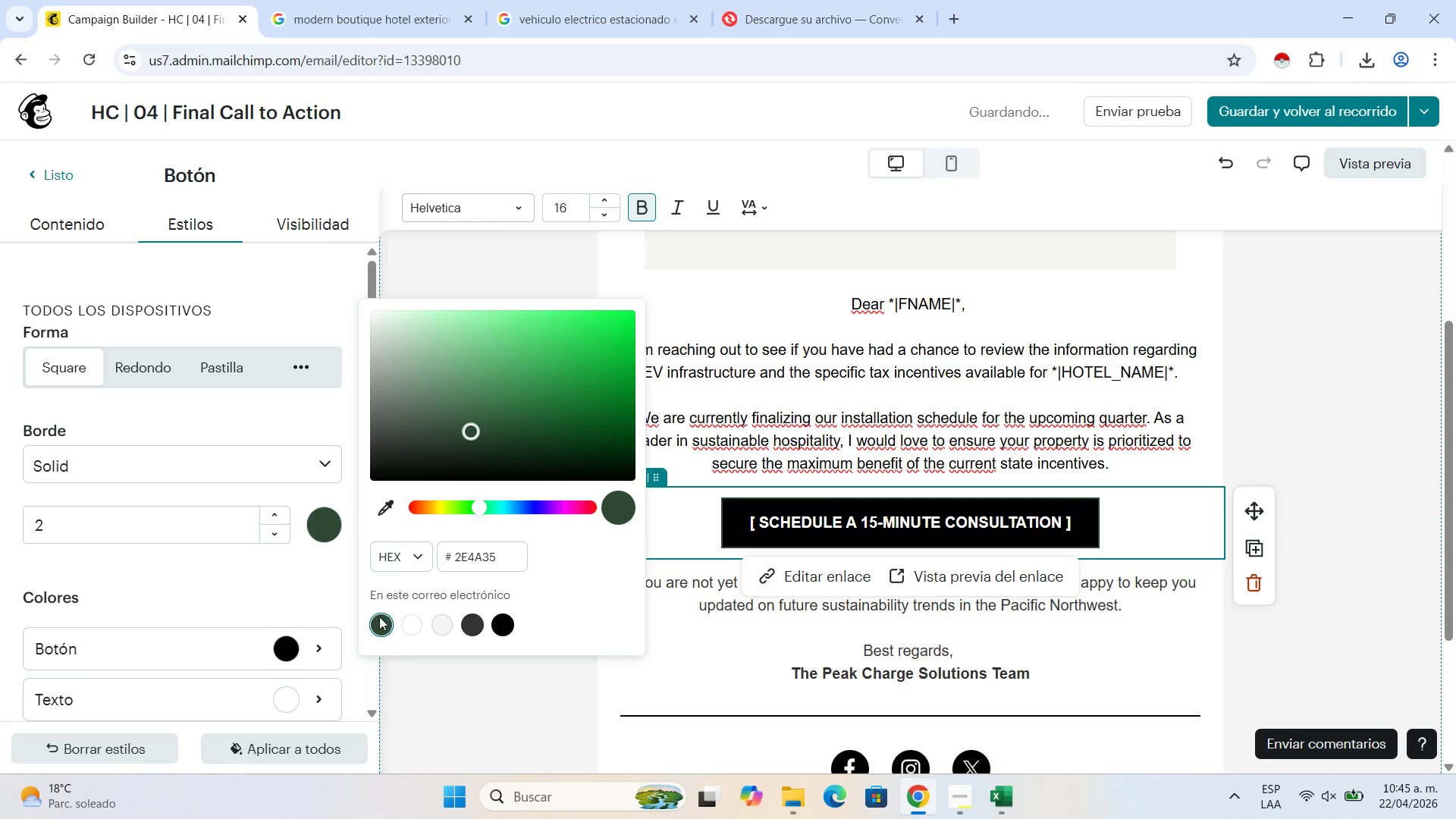 
left_click([379, 619])
 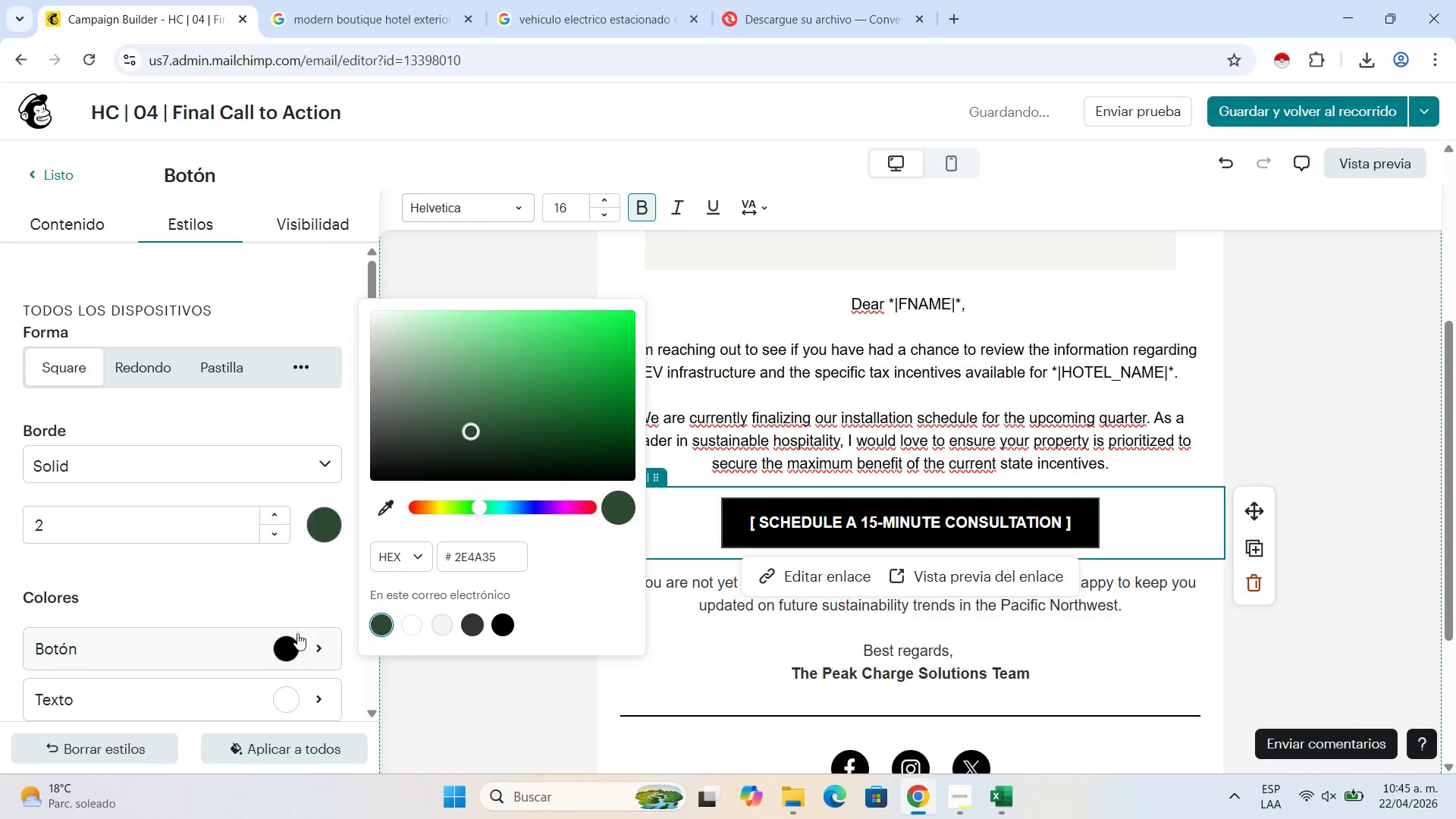 
left_click([297, 647])
 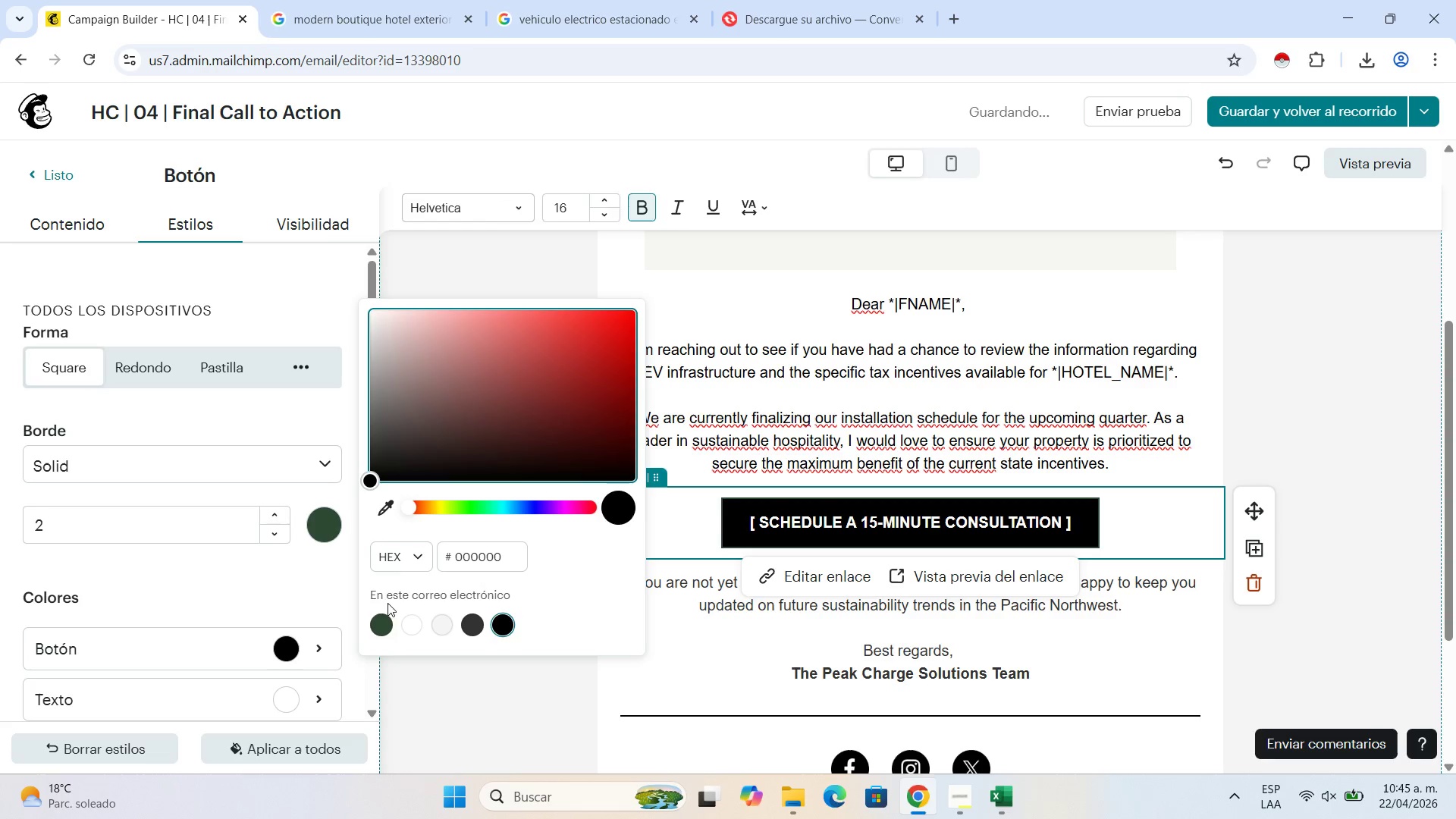 
left_click([374, 617])
 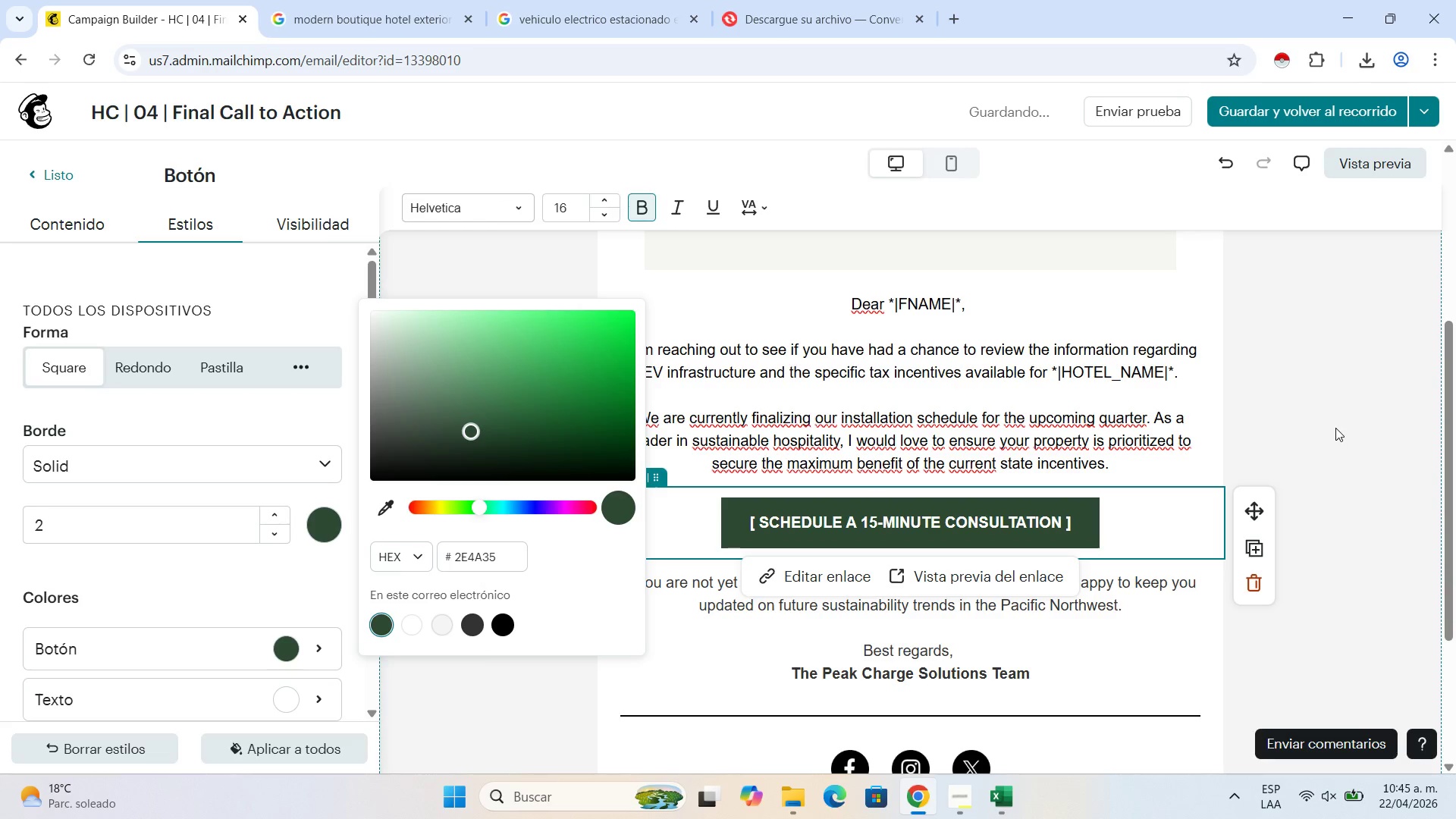 
left_click([1314, 416])
 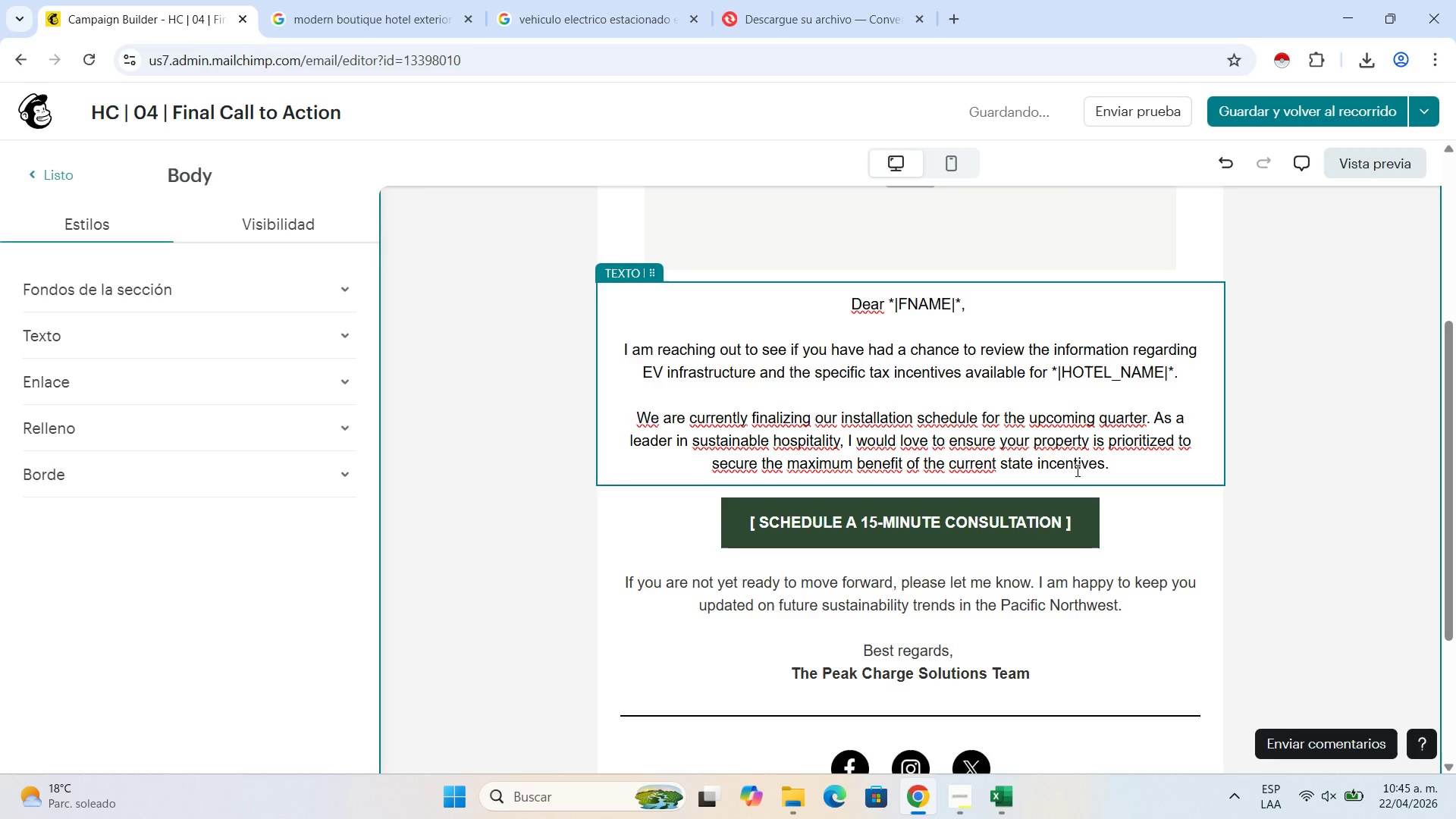 
scroll: coordinate [1076, 470], scroll_direction: up, amount: 2.0
 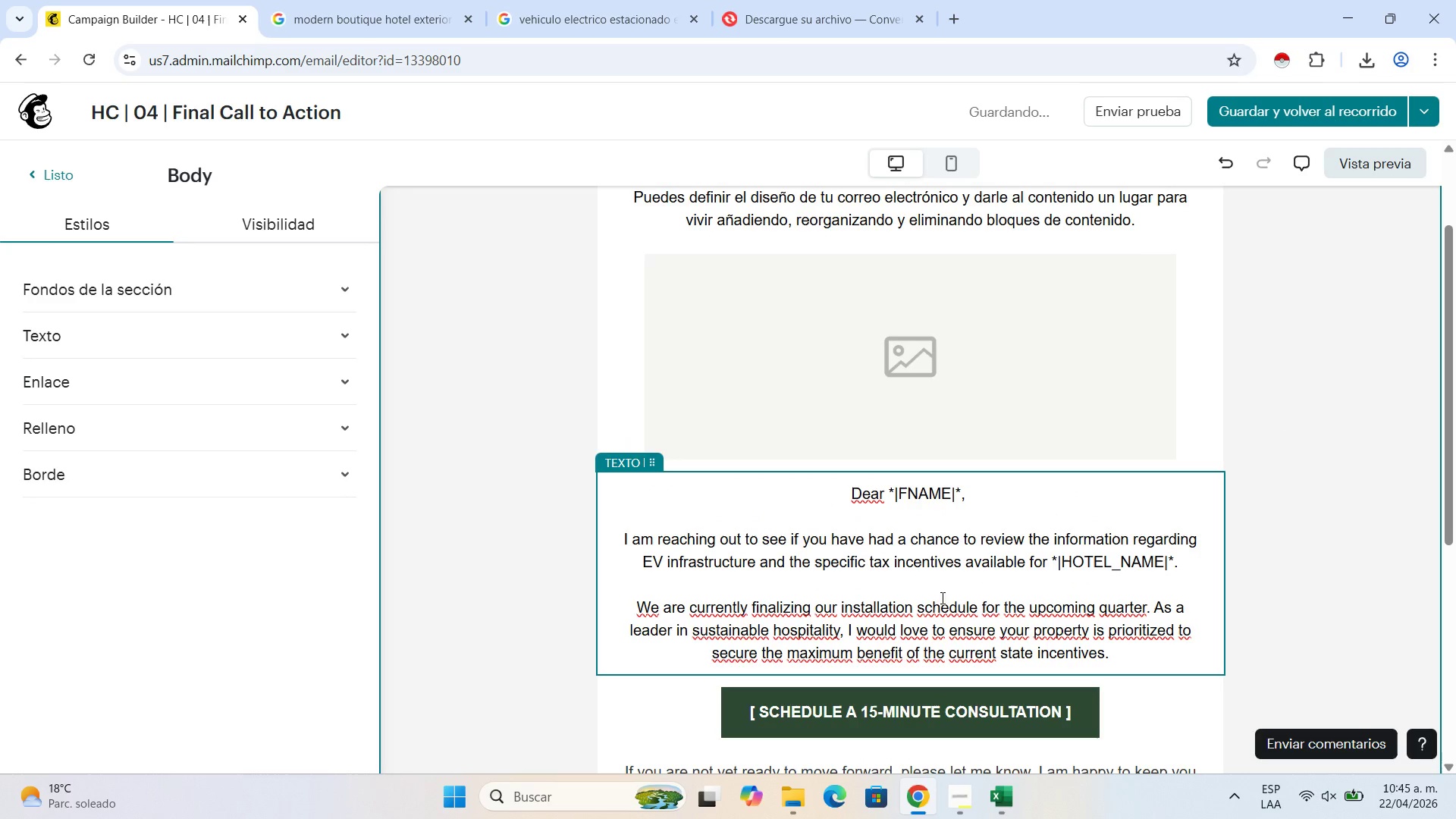 
scroll: coordinate [980, 599], scroll_direction: down, amount: 2.0
 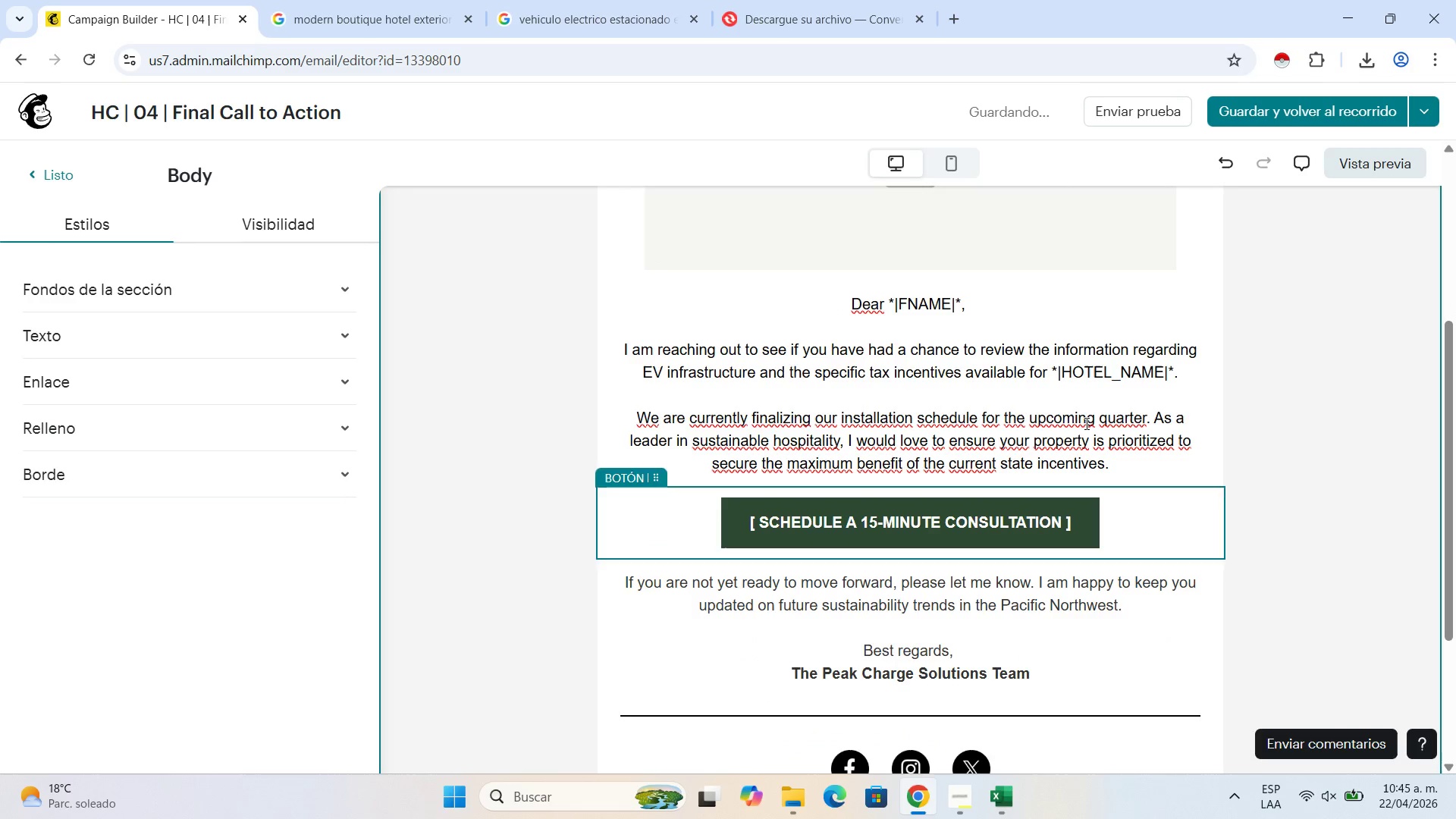 
left_click([1086, 421])
 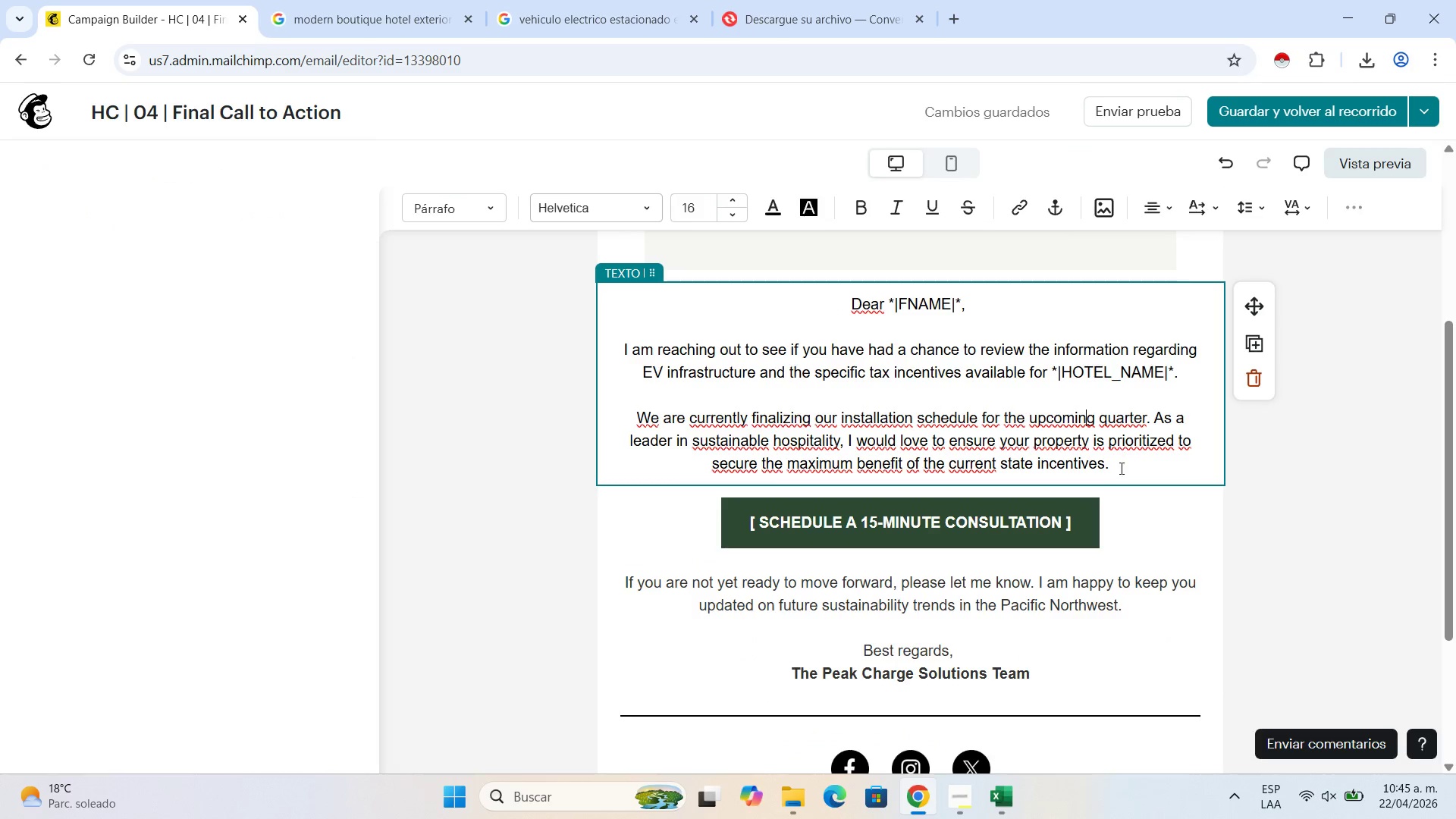 
left_click_drag(start_coordinate=[1120, 468], to_coordinate=[825, 300])
 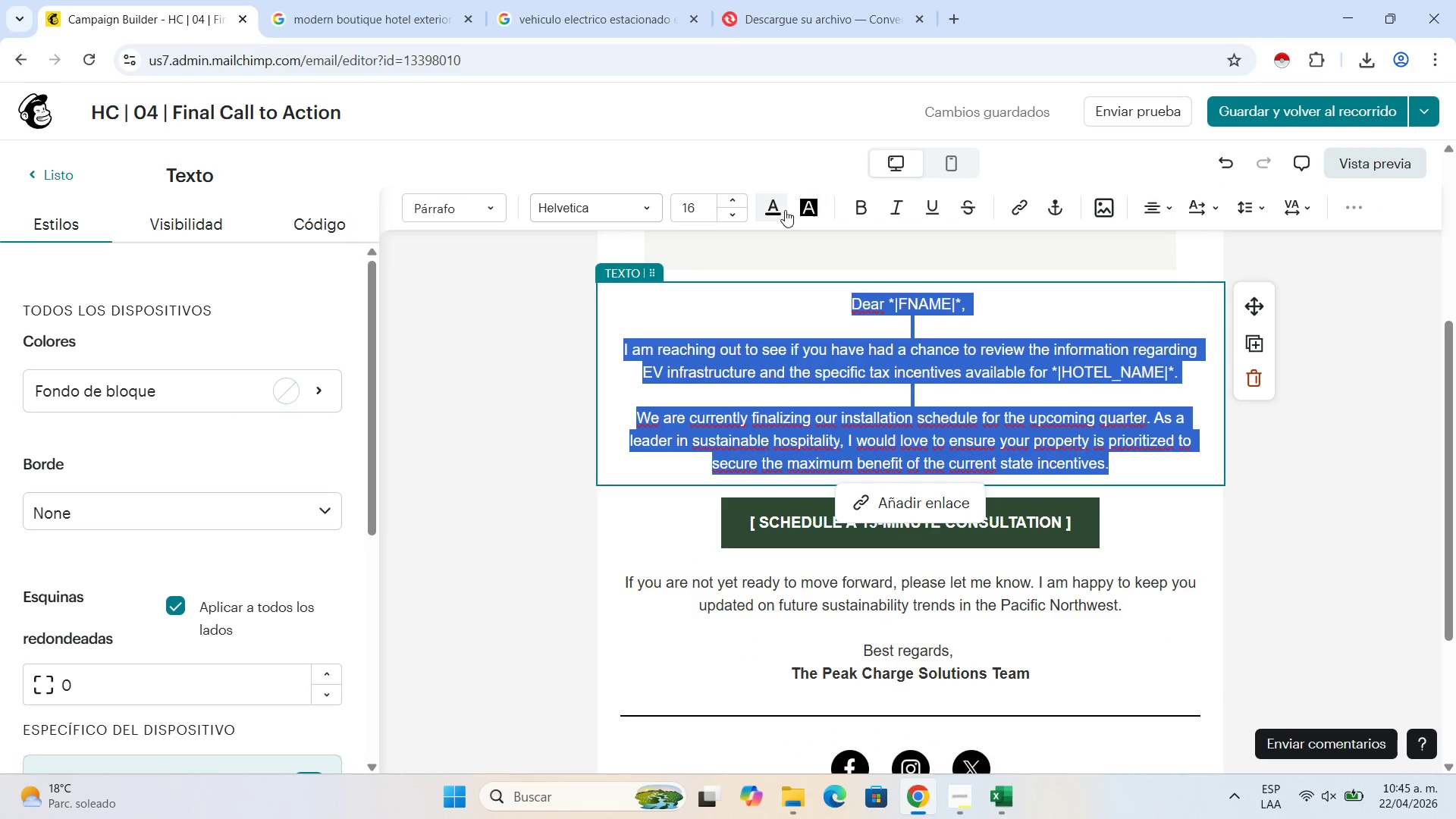 
left_click([772, 211])
 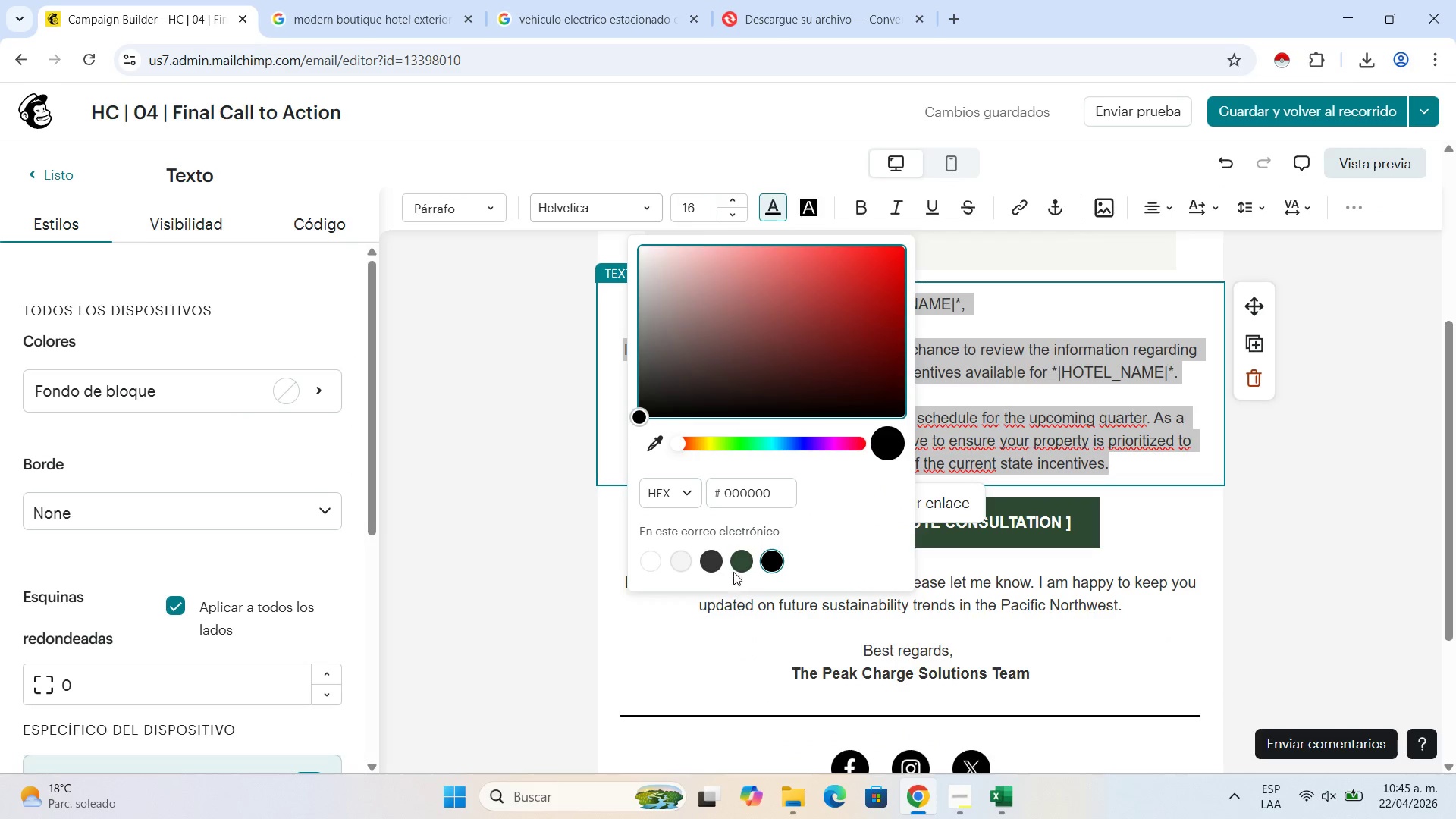 
left_click([708, 569])
 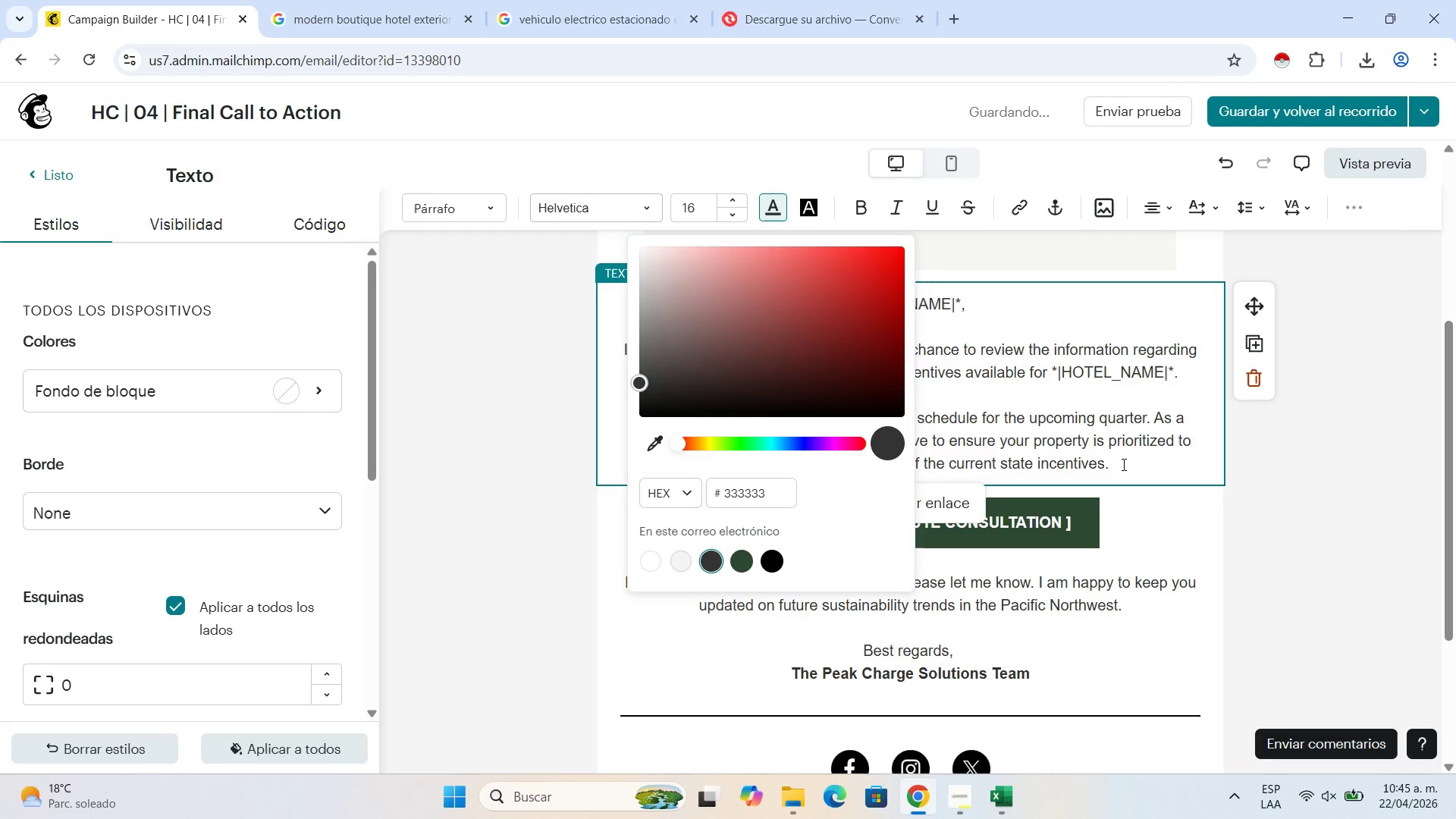 
left_click([1124, 464])
 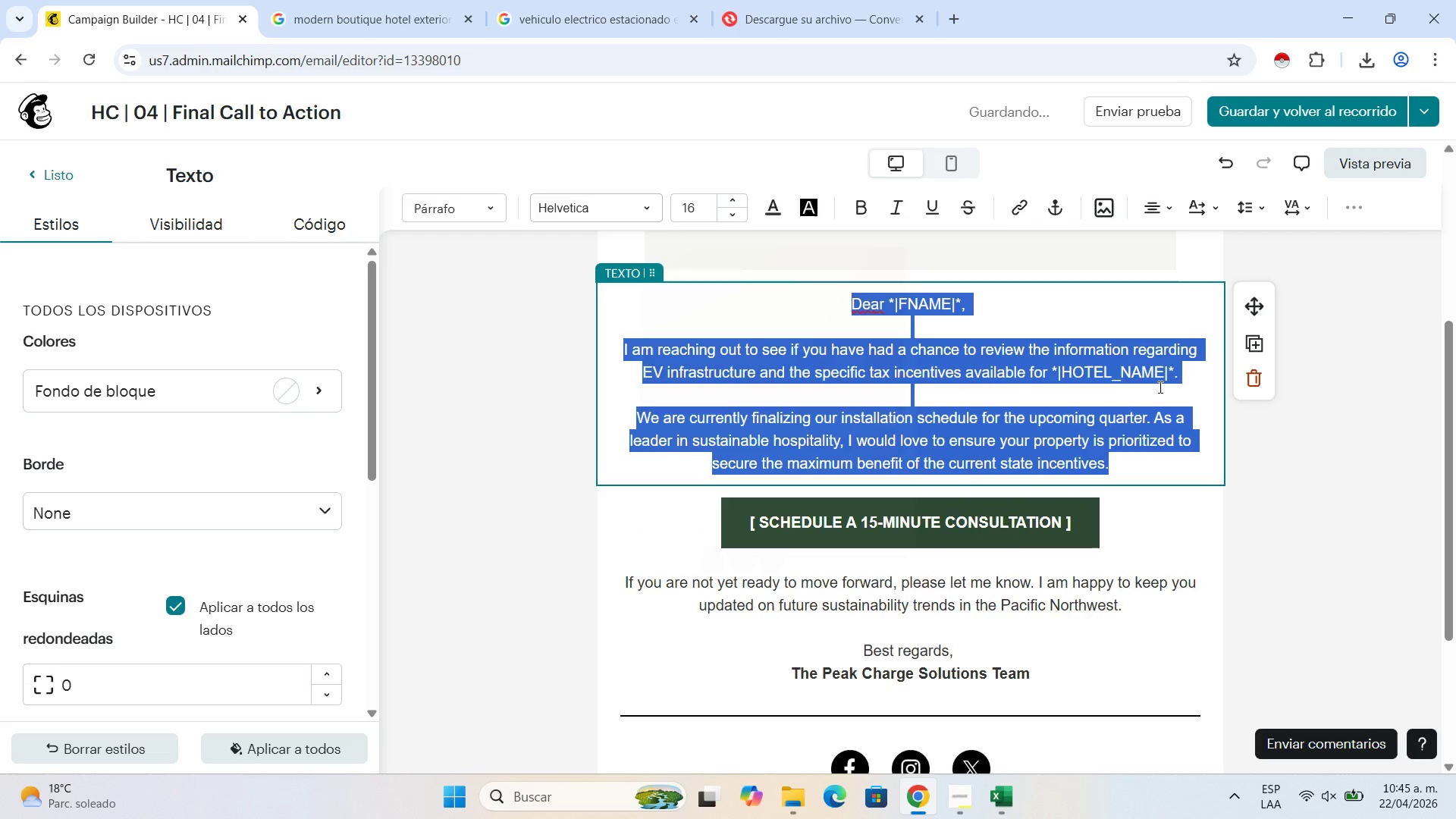 
left_click([1159, 385])
 